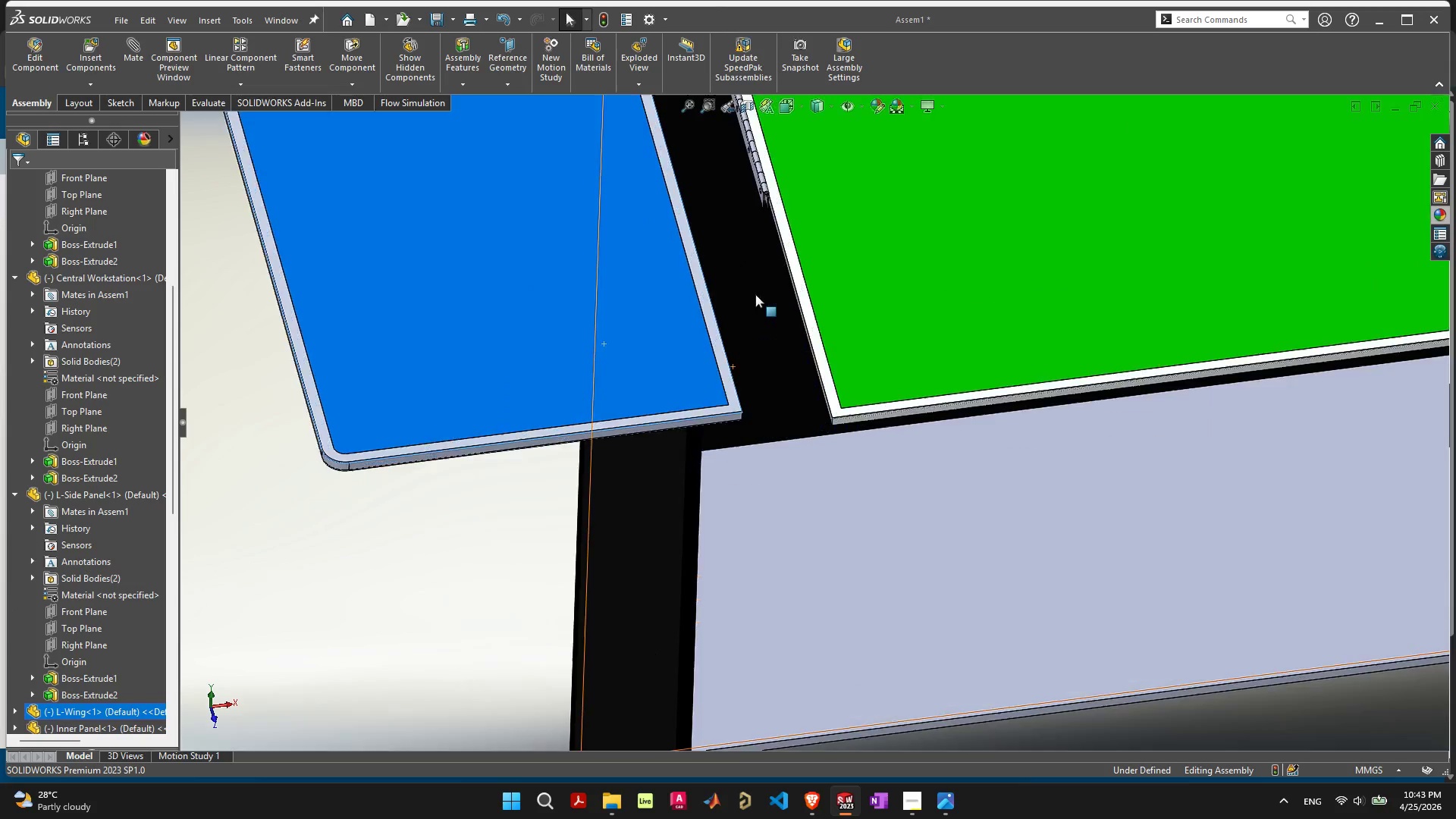 
scroll: coordinate [818, 408], scroll_direction: up, amount: 6.0
 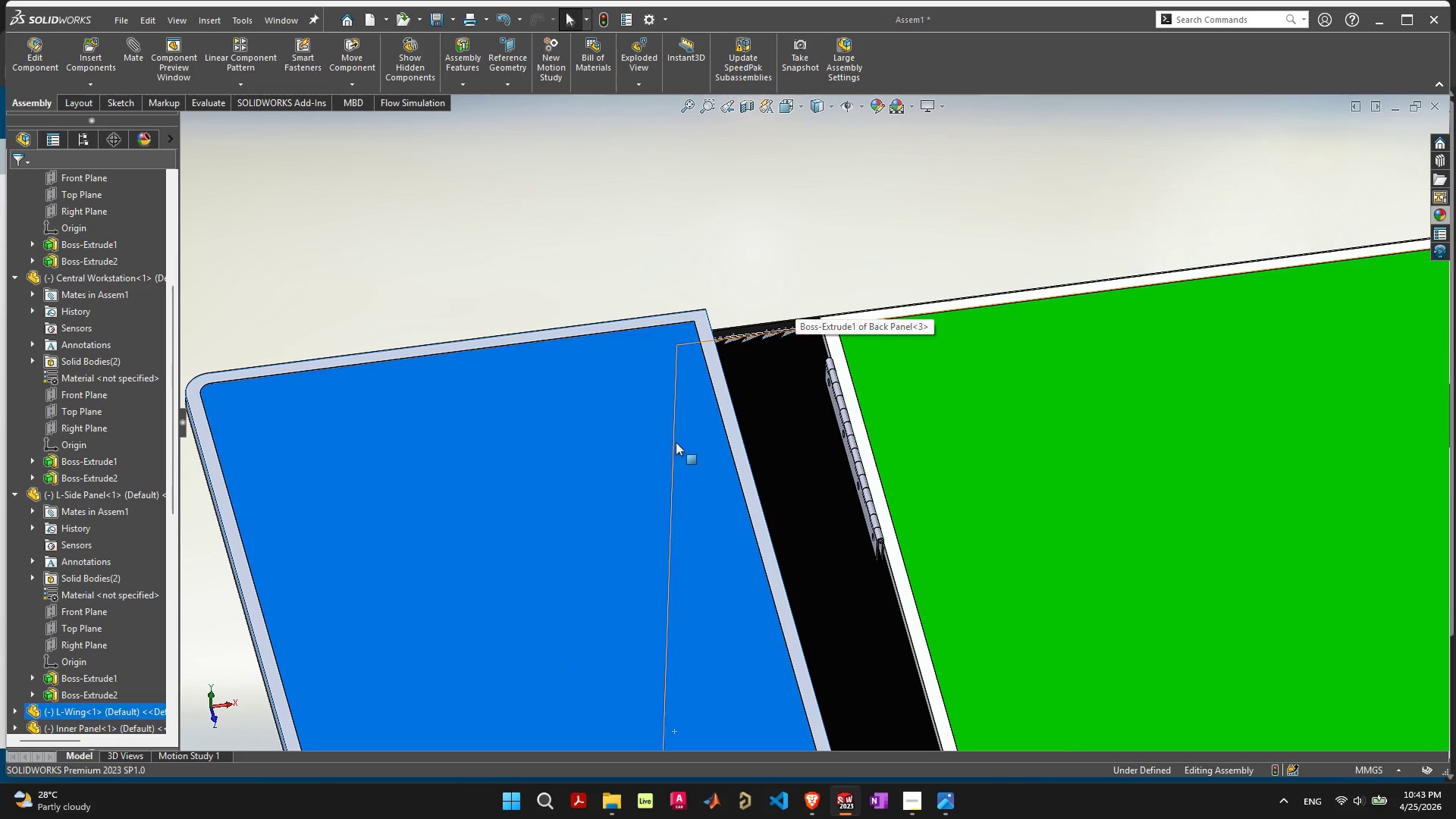 
left_click_drag(start_coordinate=[676, 448], to_coordinate=[802, 453])
 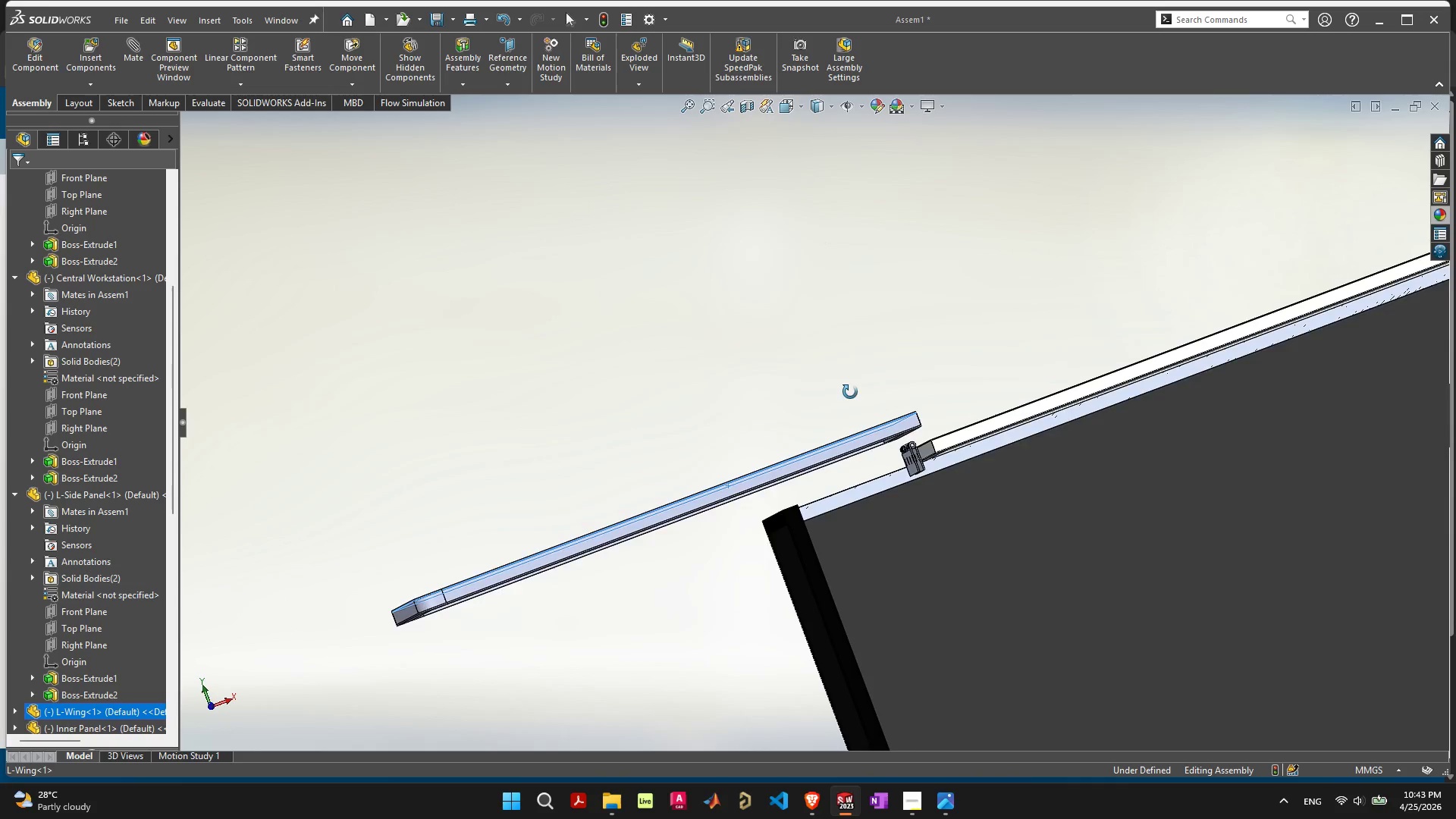 
left_click_drag(start_coordinate=[852, 407], to_coordinate=[854, 451])
 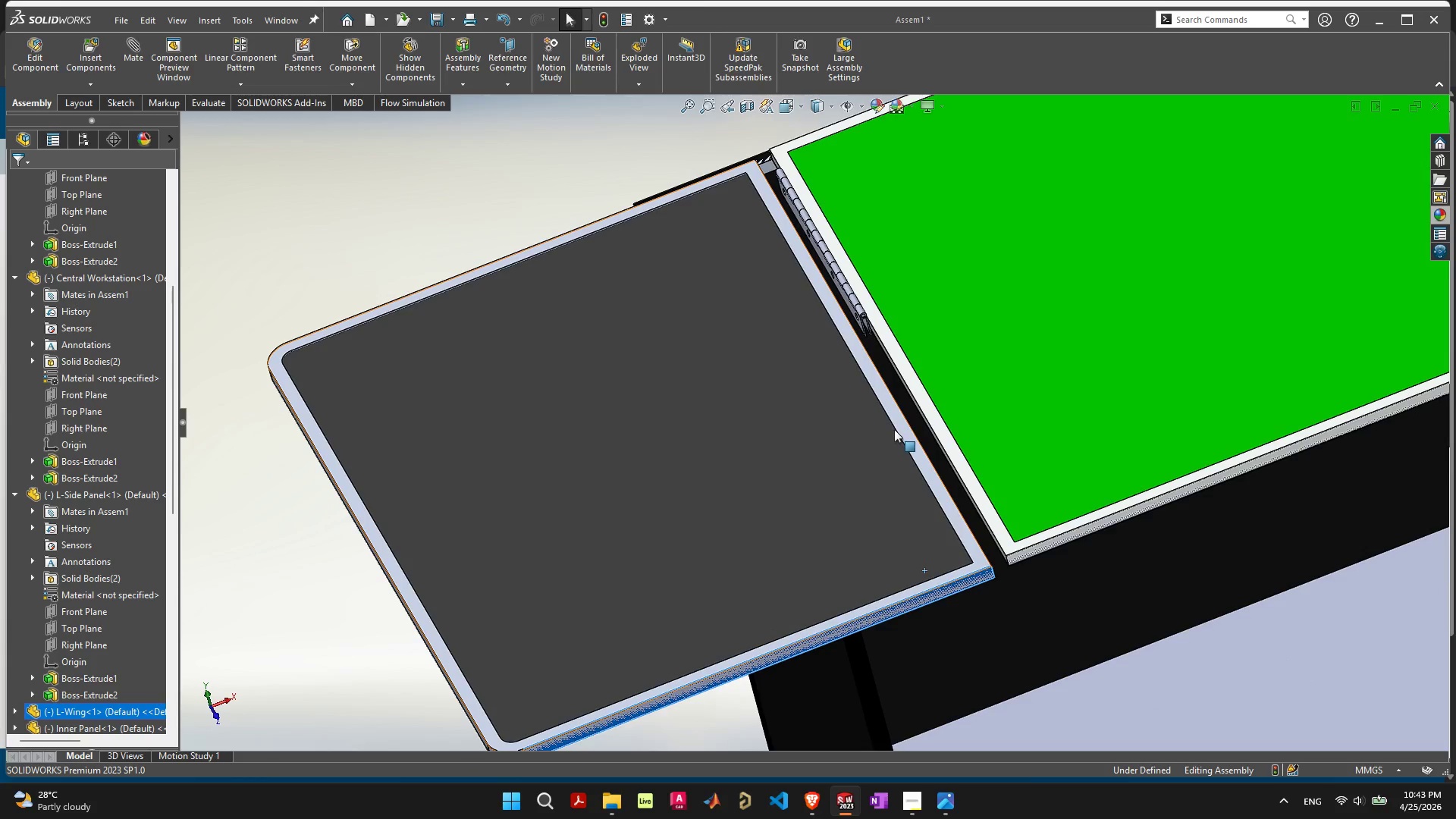 
left_click([861, 480])
 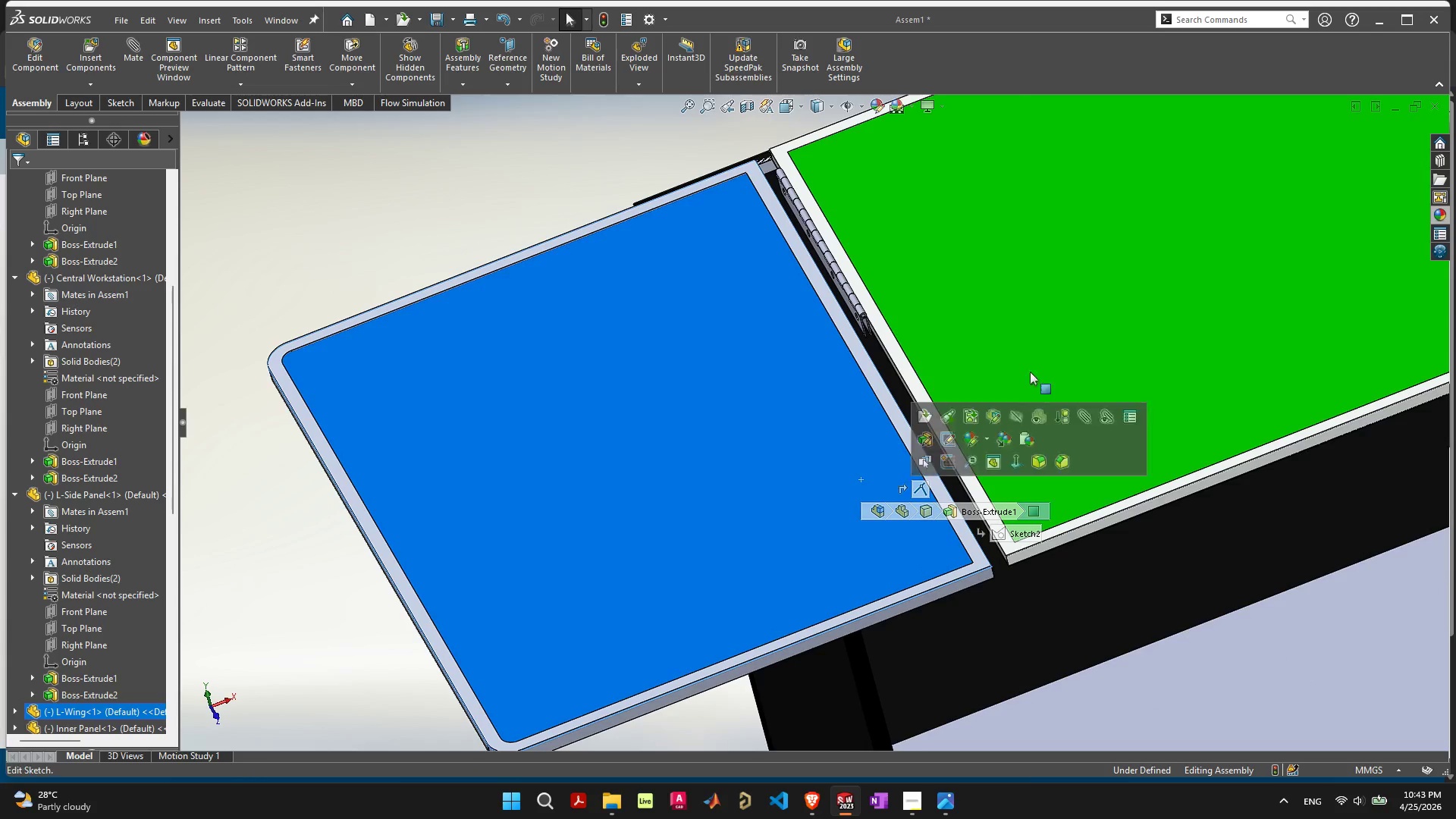 
hold_key(key=ShiftLeft, duration=0.33)
 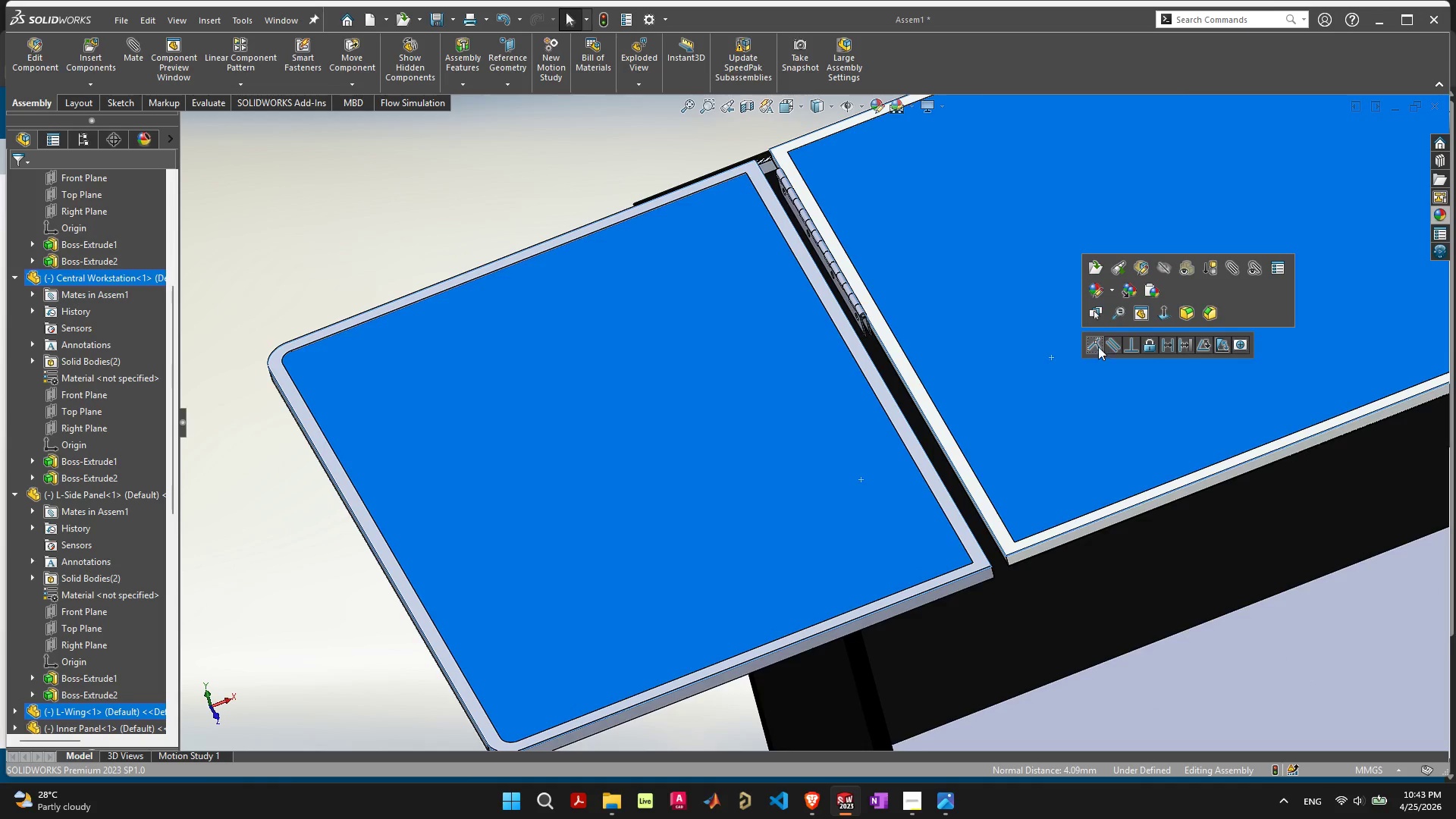 
left_click([1100, 343])
 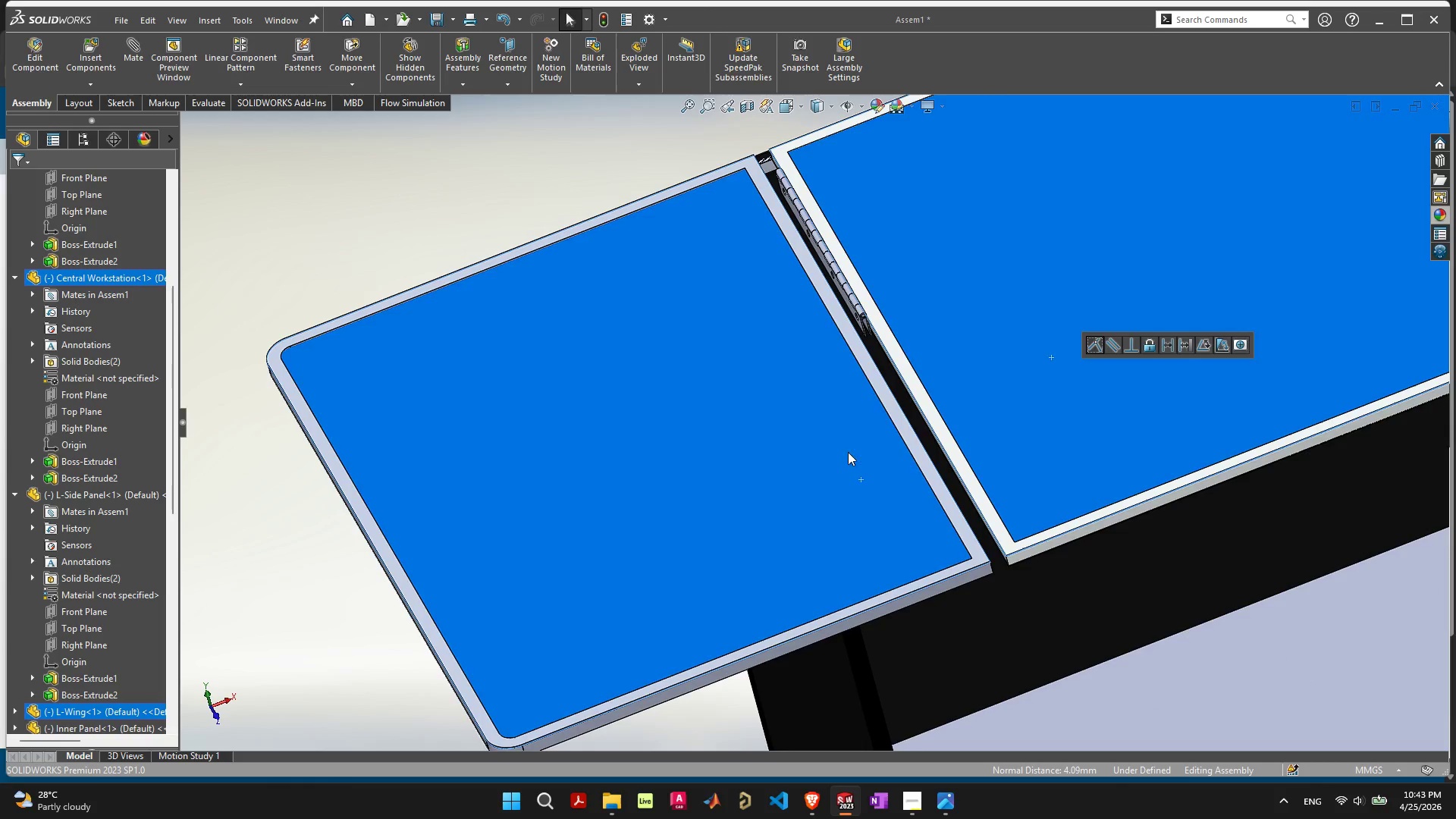 
left_click_drag(start_coordinate=[806, 470], to_coordinate=[905, 389])
 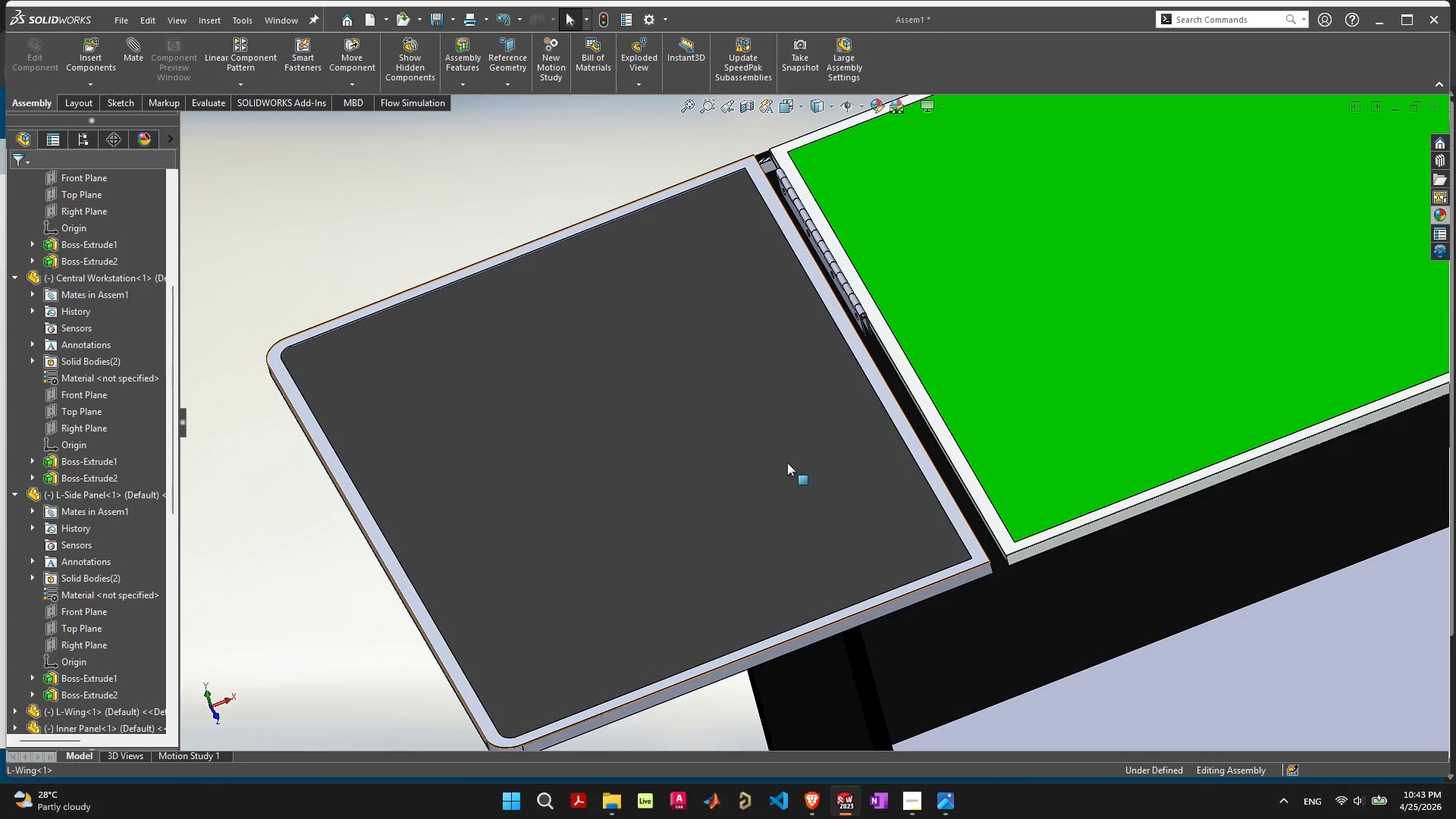 
left_click_drag(start_coordinate=[787, 463], to_coordinate=[819, 462])
 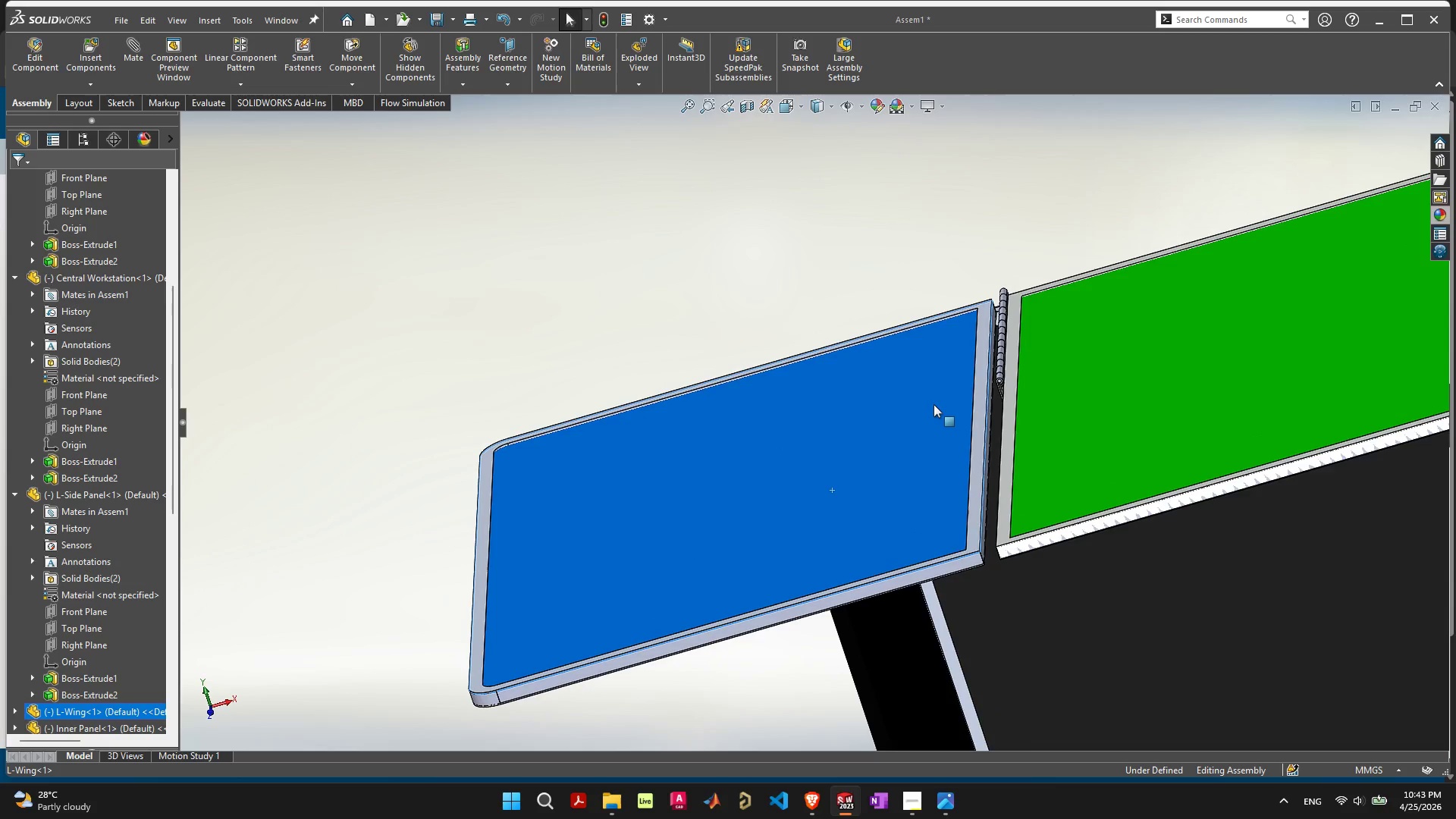 
scroll: coordinate [993, 398], scroll_direction: up, amount: 10.0
 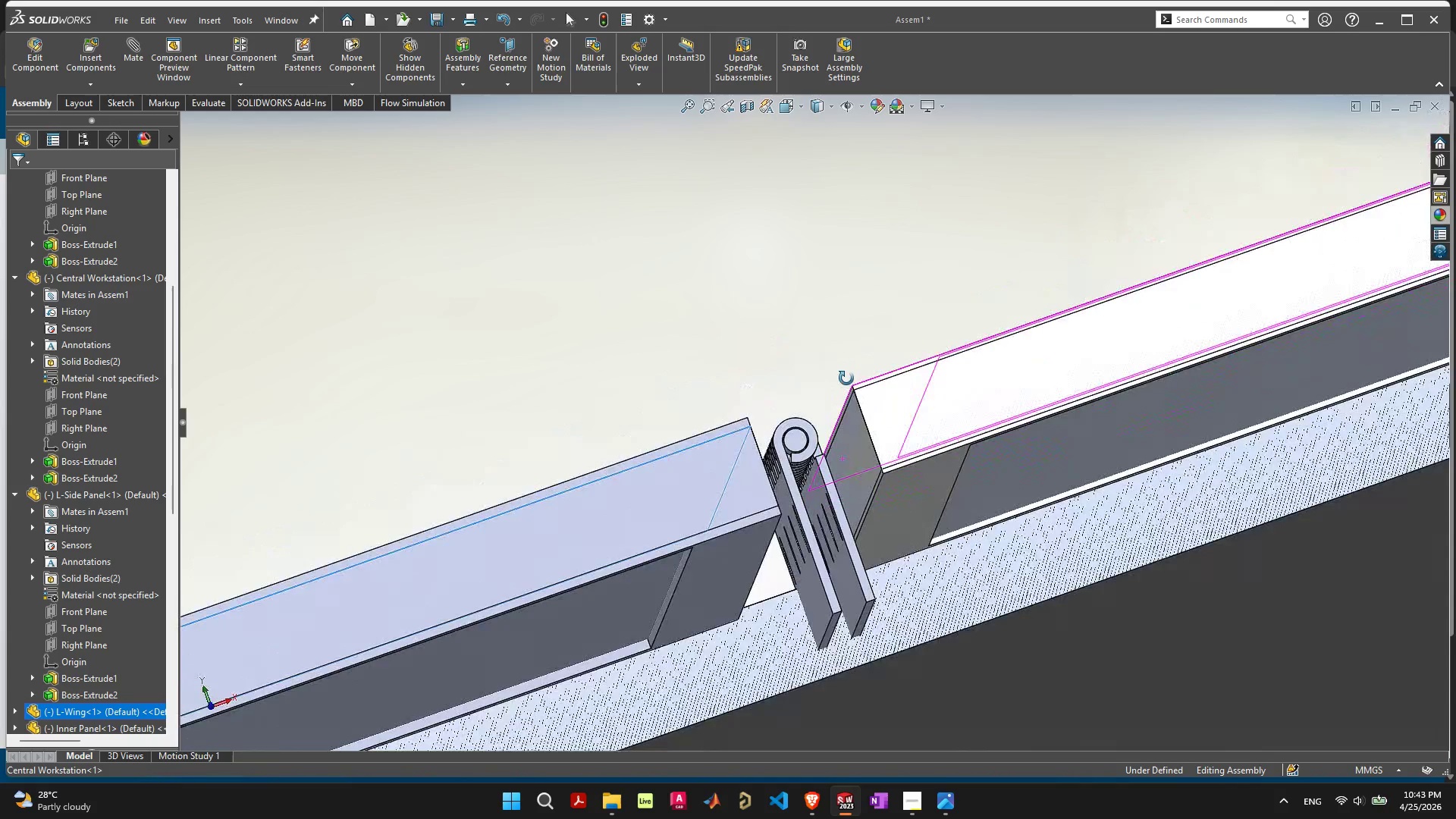 
wait(17.92)
 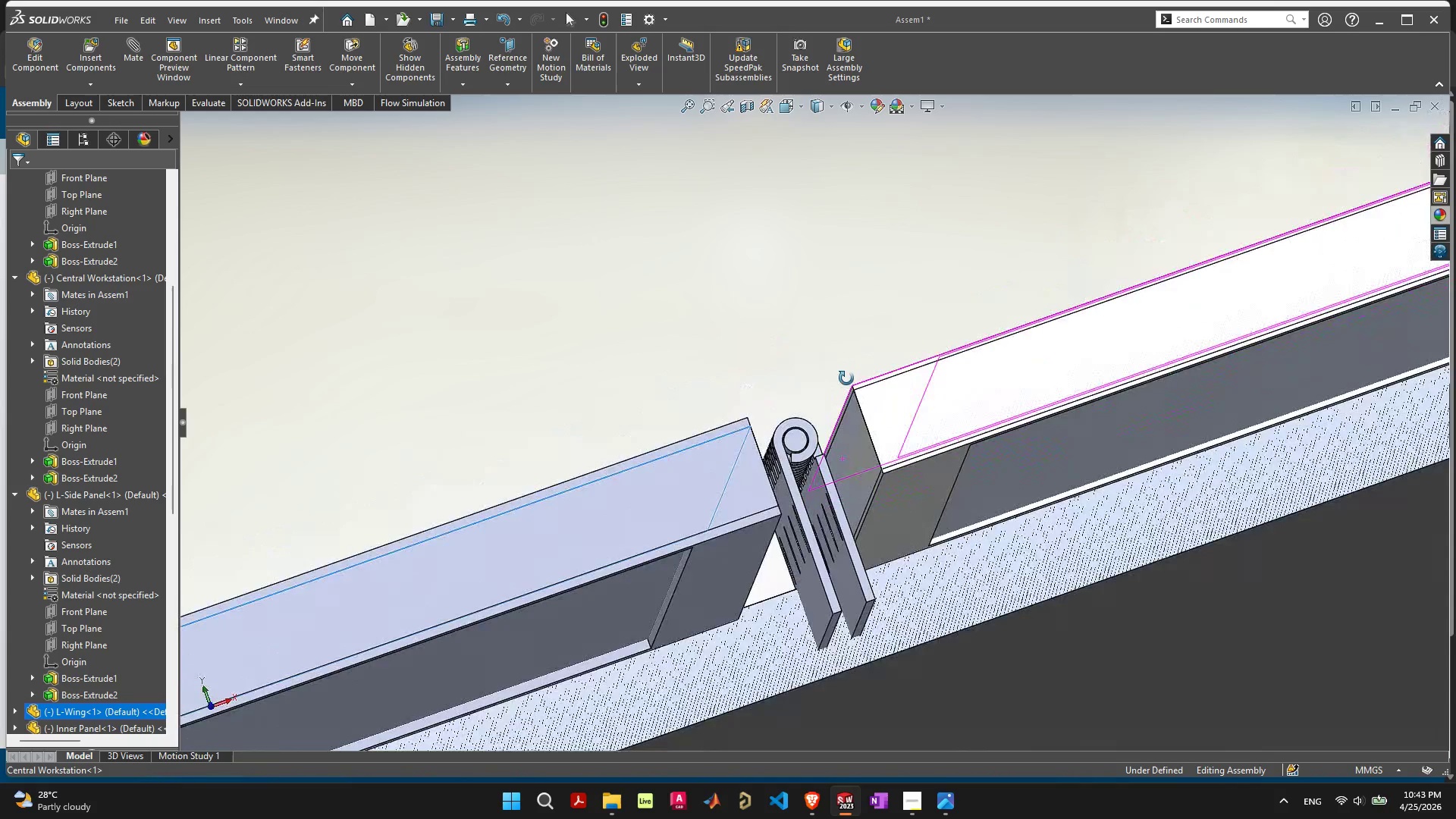 
scroll: coordinate [877, 301], scroll_direction: down, amount: 13.0
 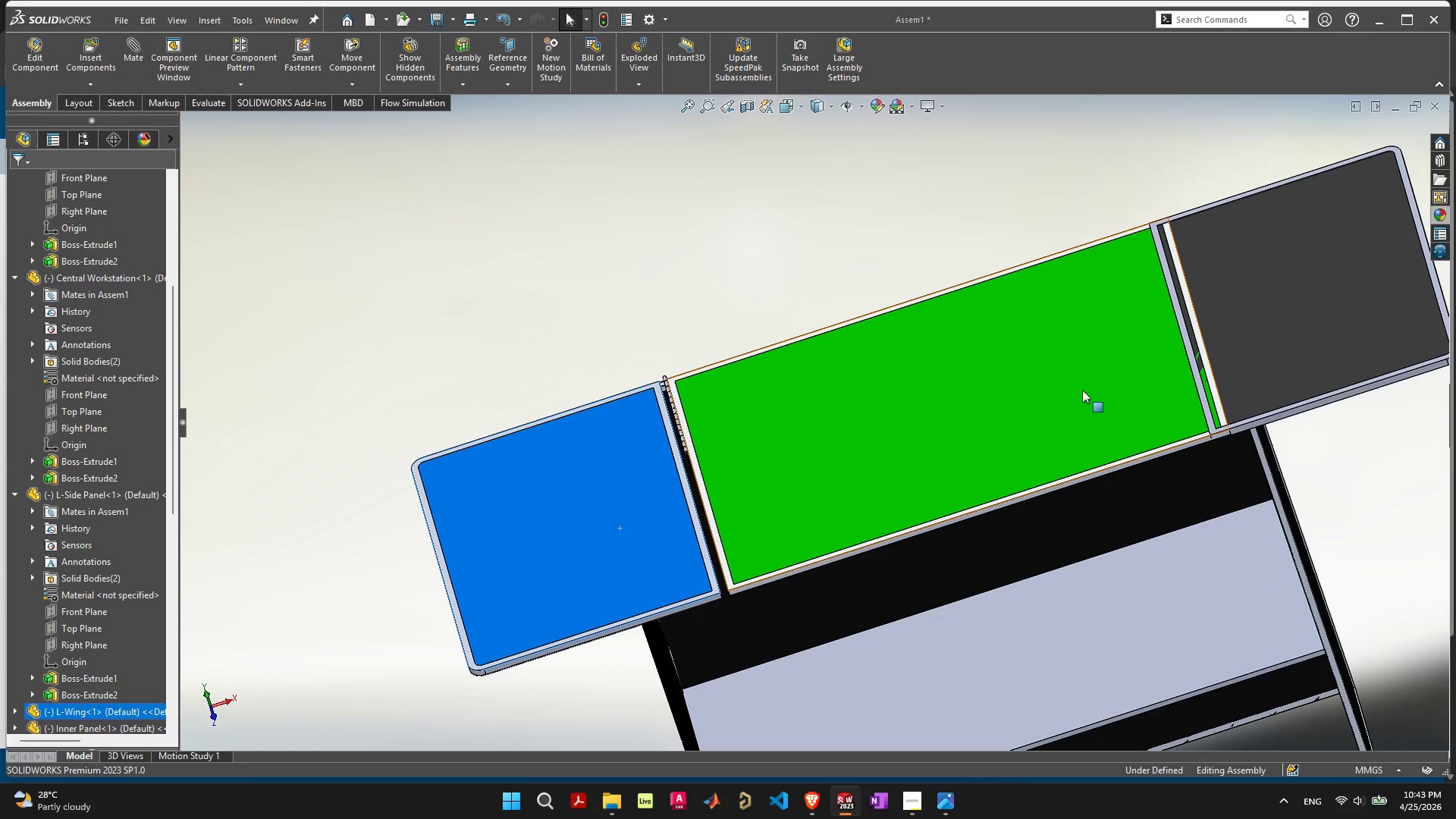 
left_click_drag(start_coordinate=[1070, 397], to_coordinate=[1046, 400])
 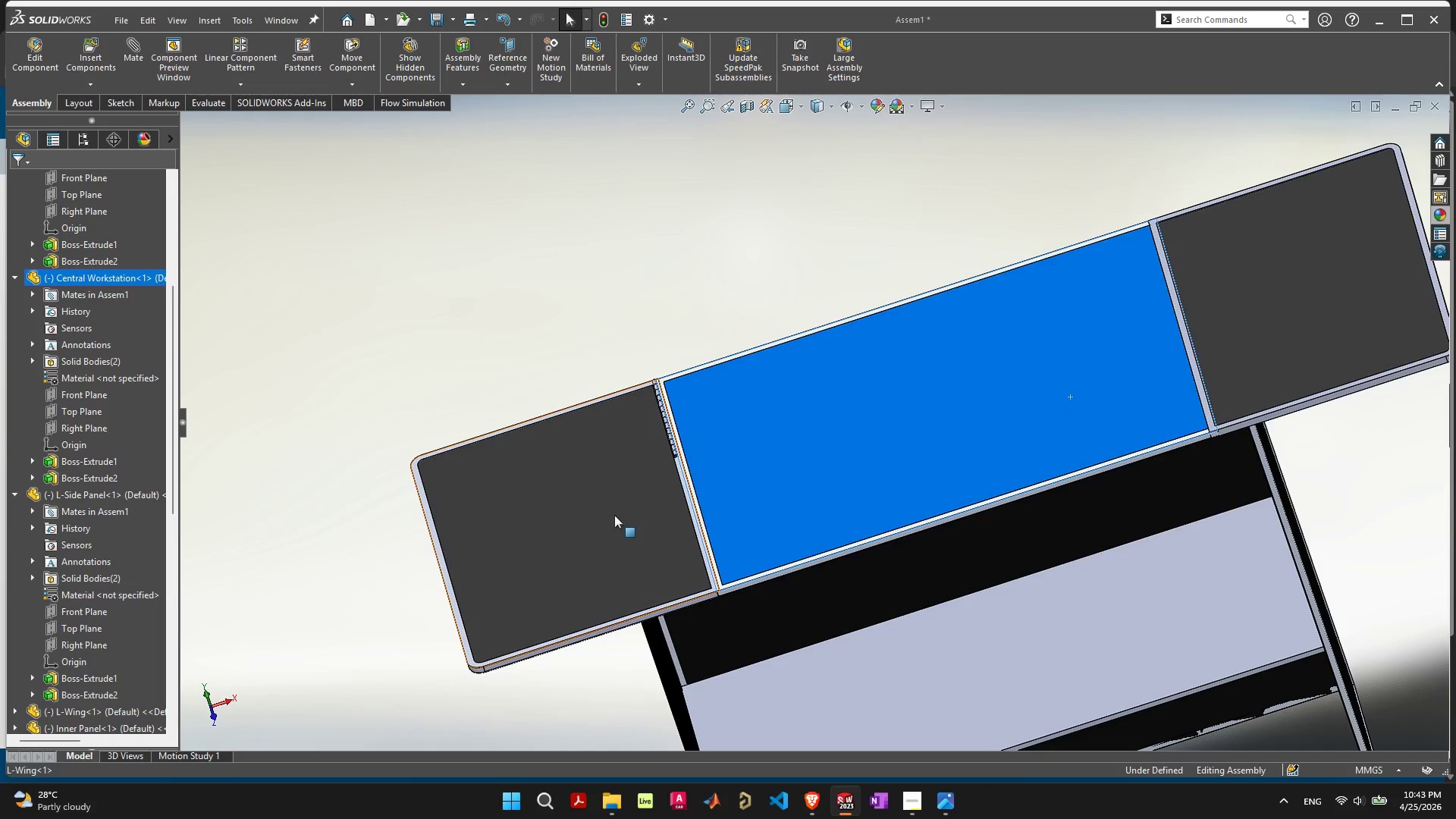 
left_click_drag(start_coordinate=[616, 515], to_coordinate=[542, 533])
 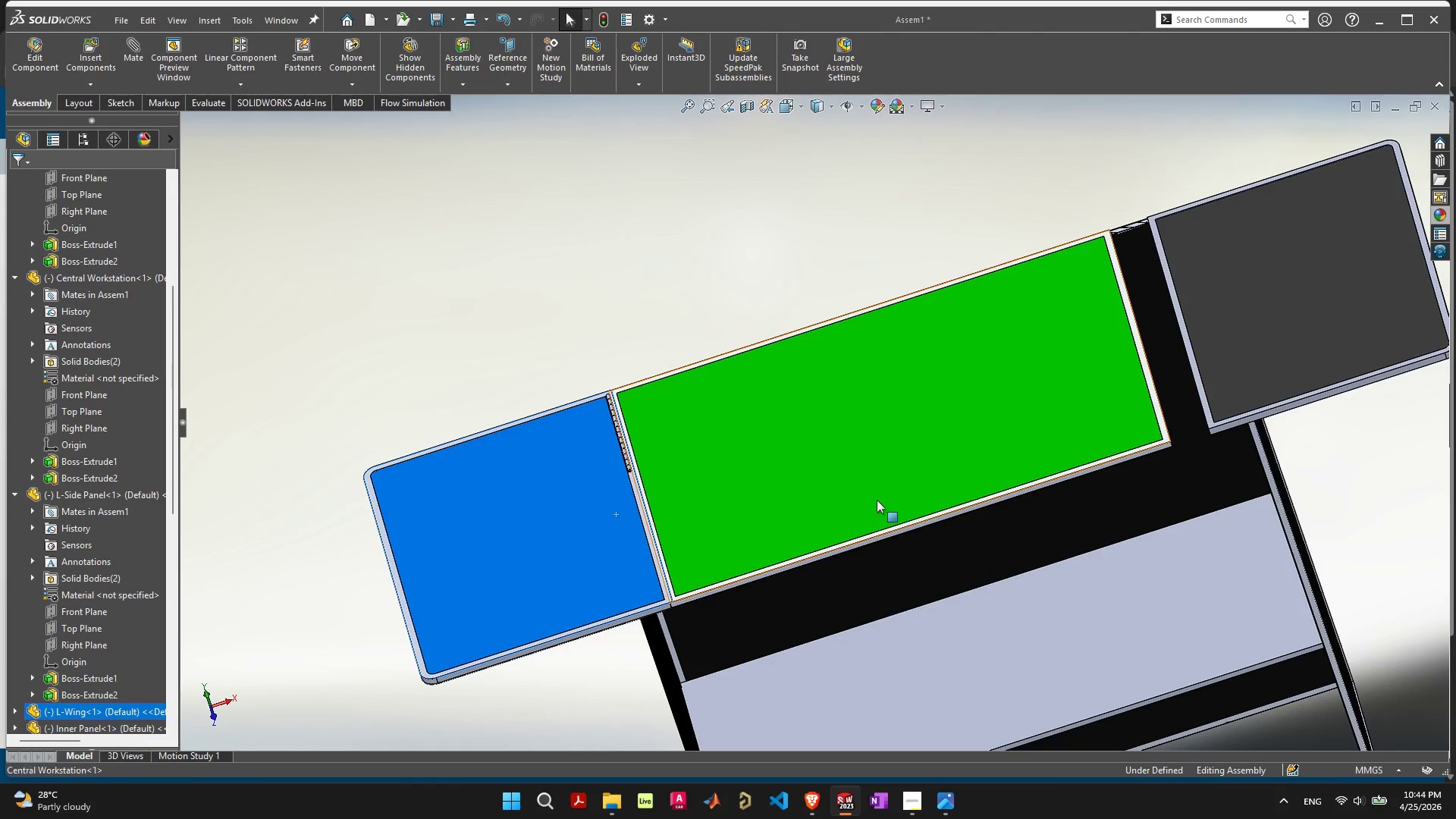 
left_click_drag(start_coordinate=[873, 500], to_coordinate=[931, 484])
 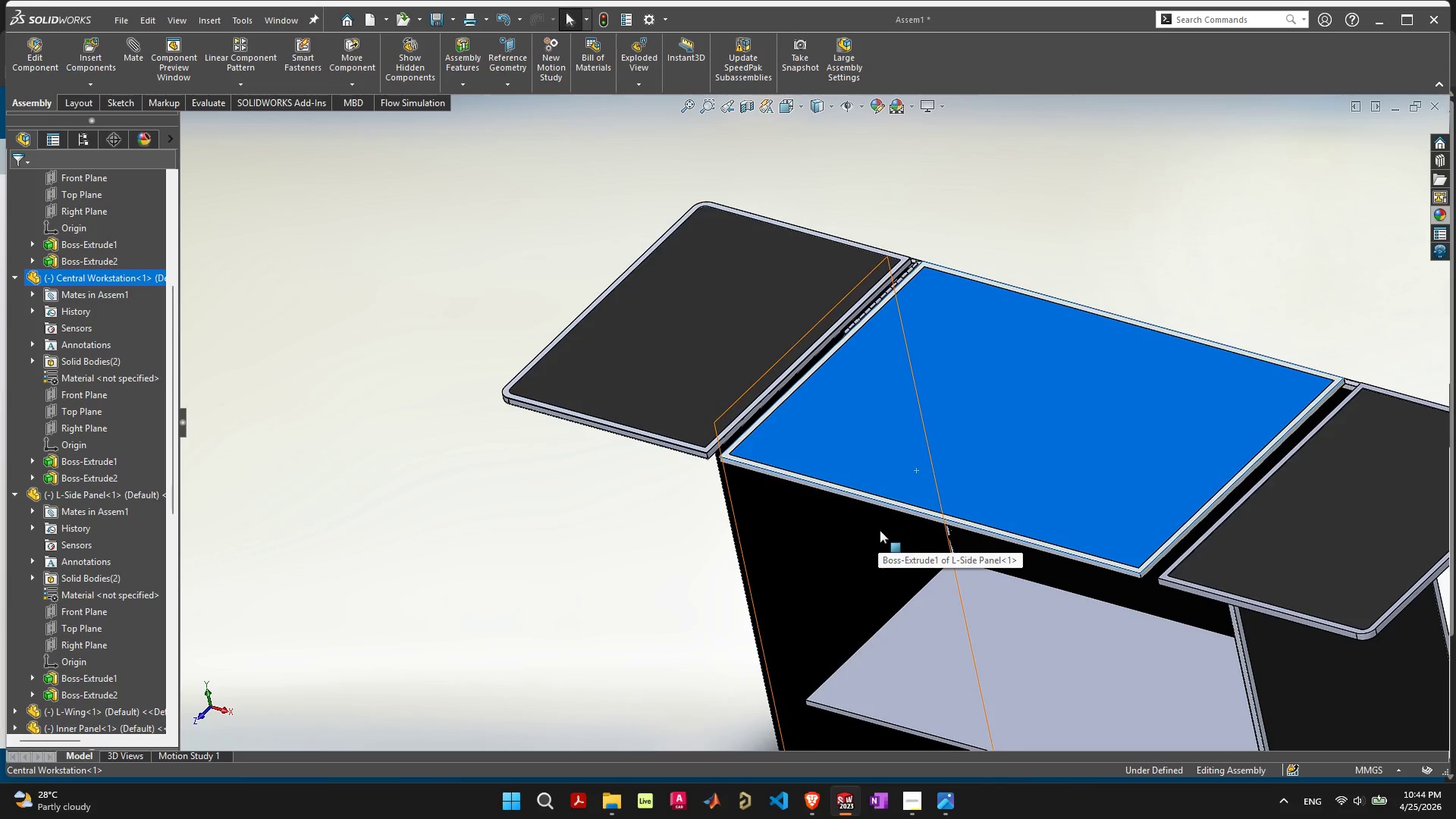 
scroll: coordinate [881, 358], scroll_direction: up, amount: 10.0
 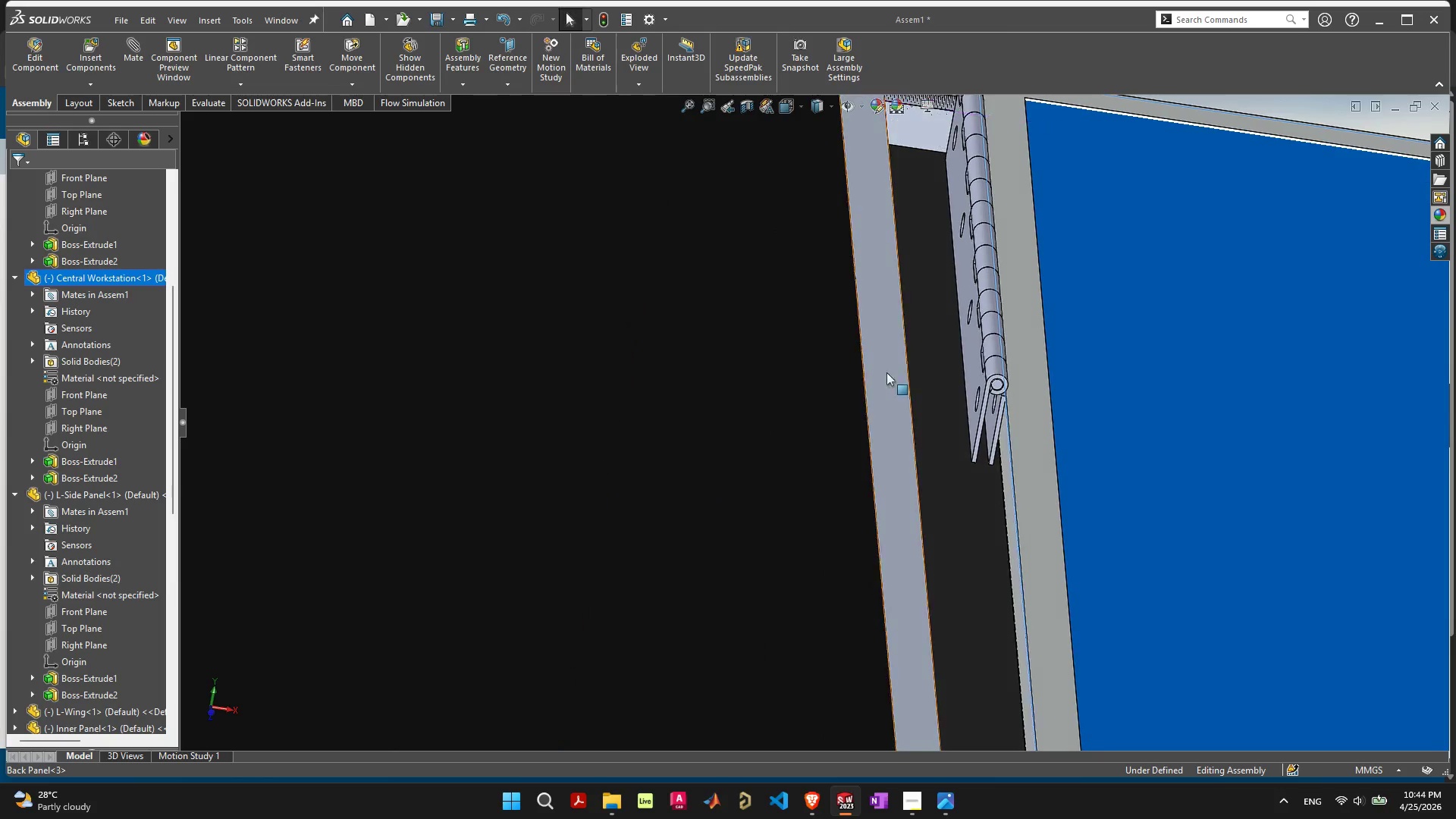 
left_click([968, 346])
 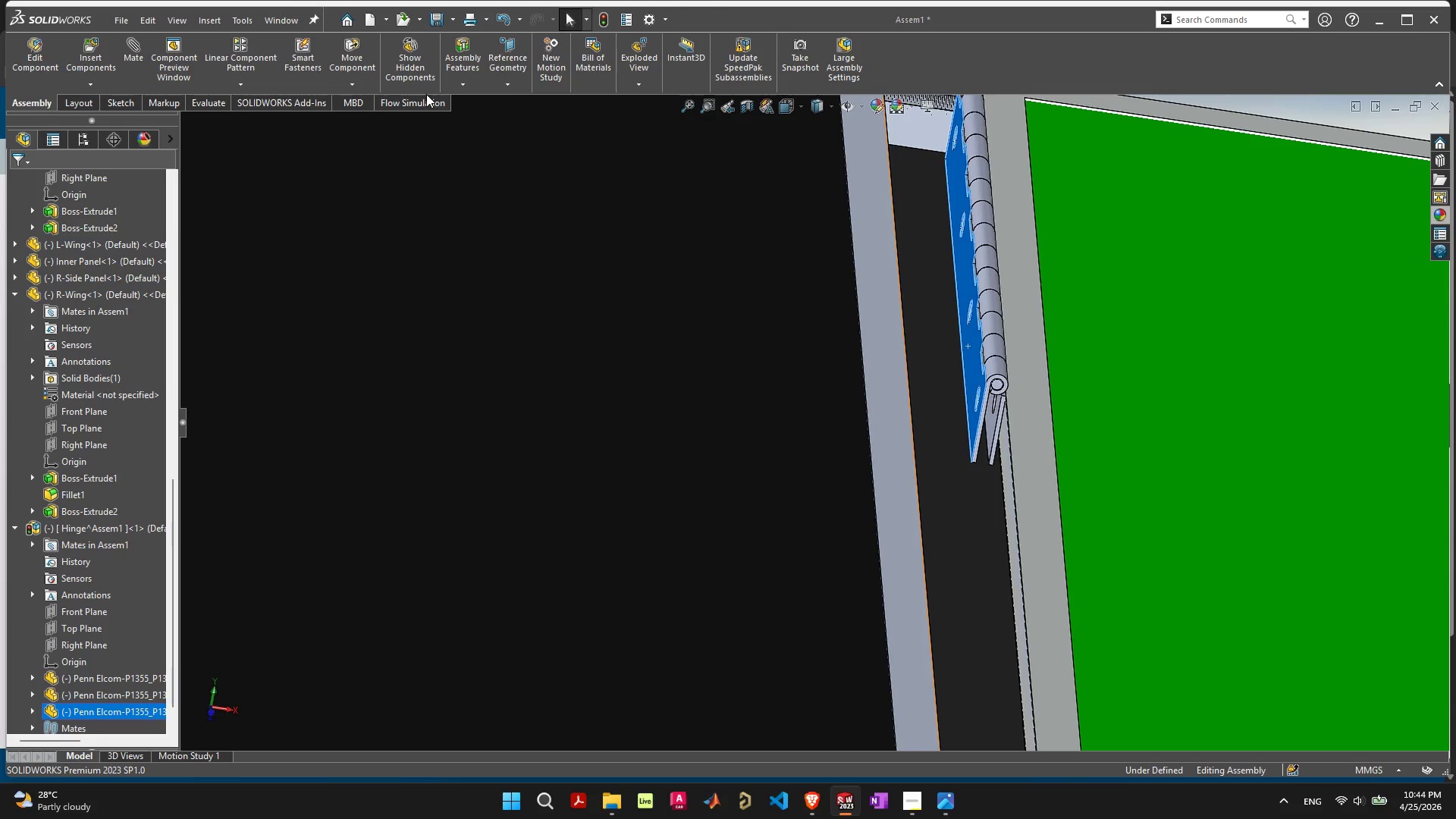 
scroll: coordinate [1072, 384], scroll_direction: down, amount: 14.0
 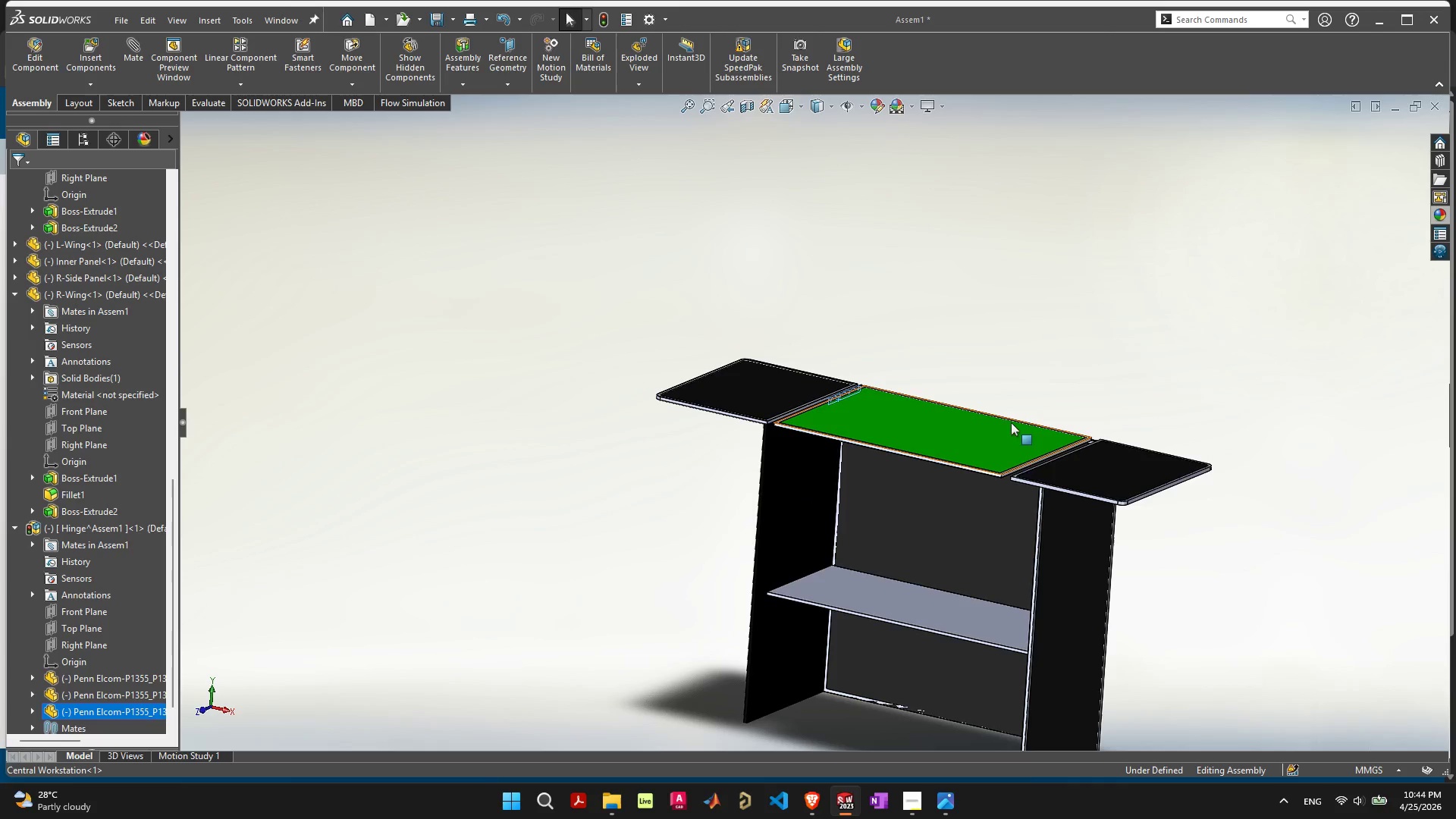 
scroll: coordinate [1066, 554], scroll_direction: up, amount: 3.0
 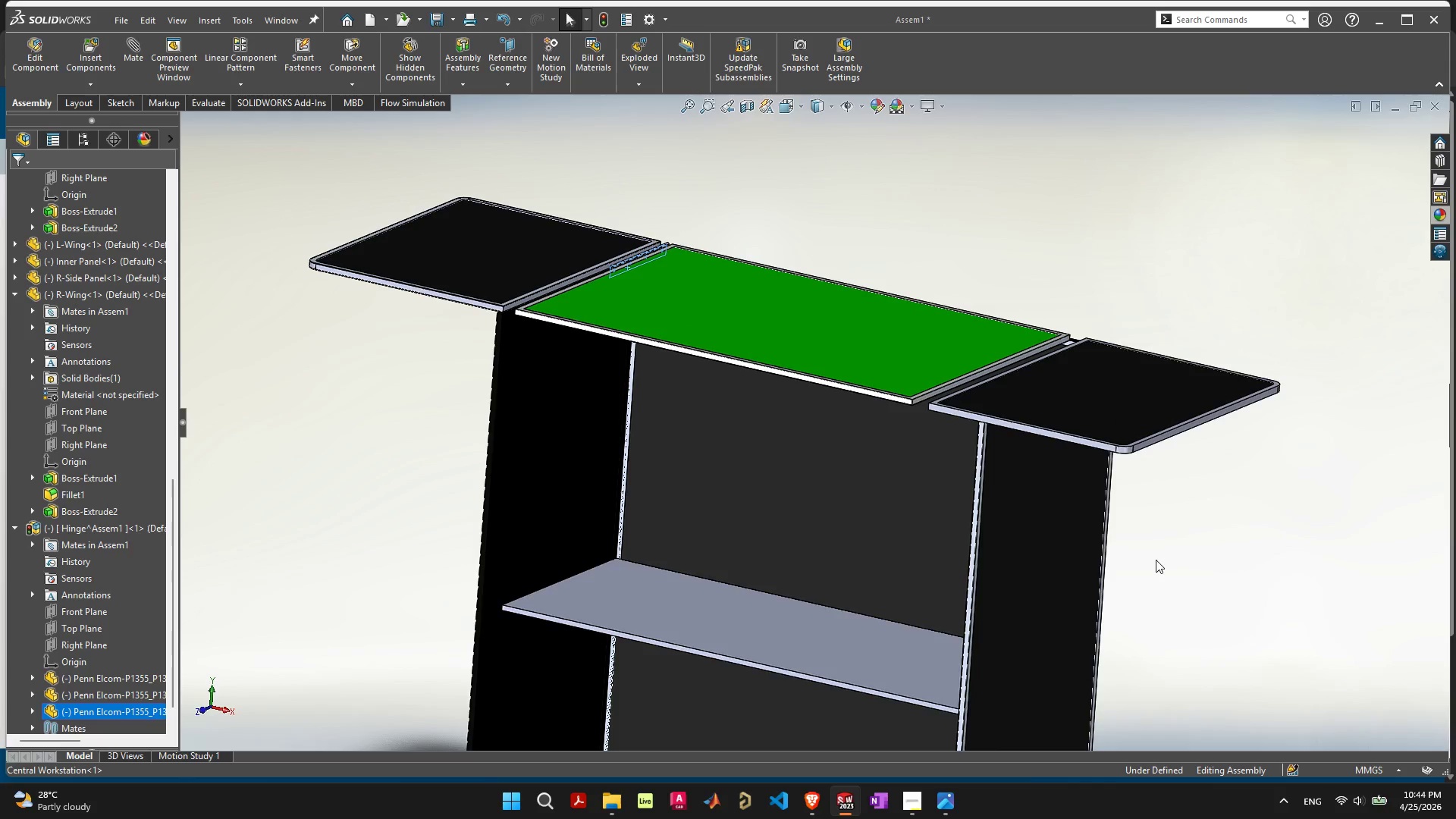 
left_click([1184, 560])
 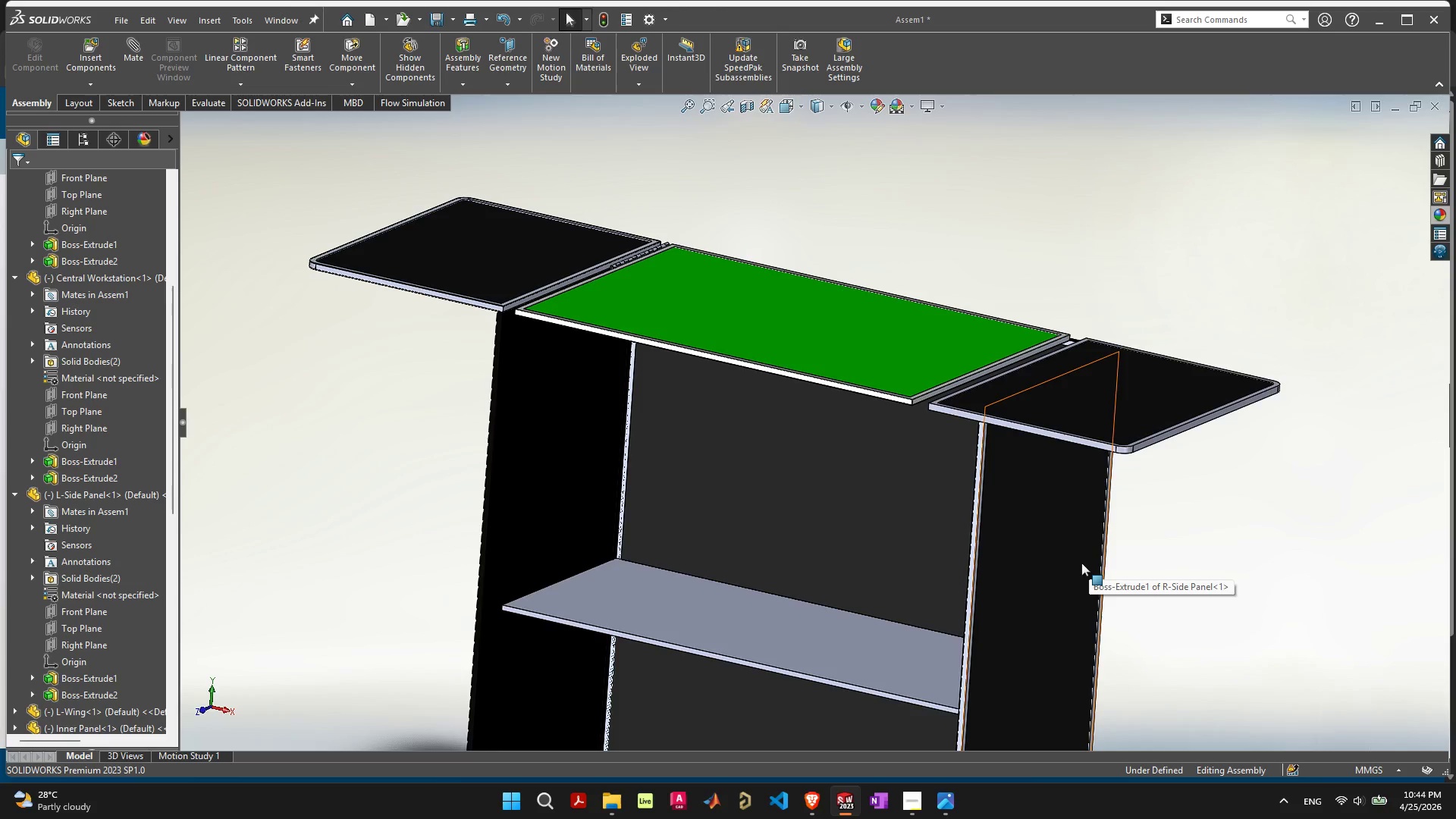 
wait(6.33)
 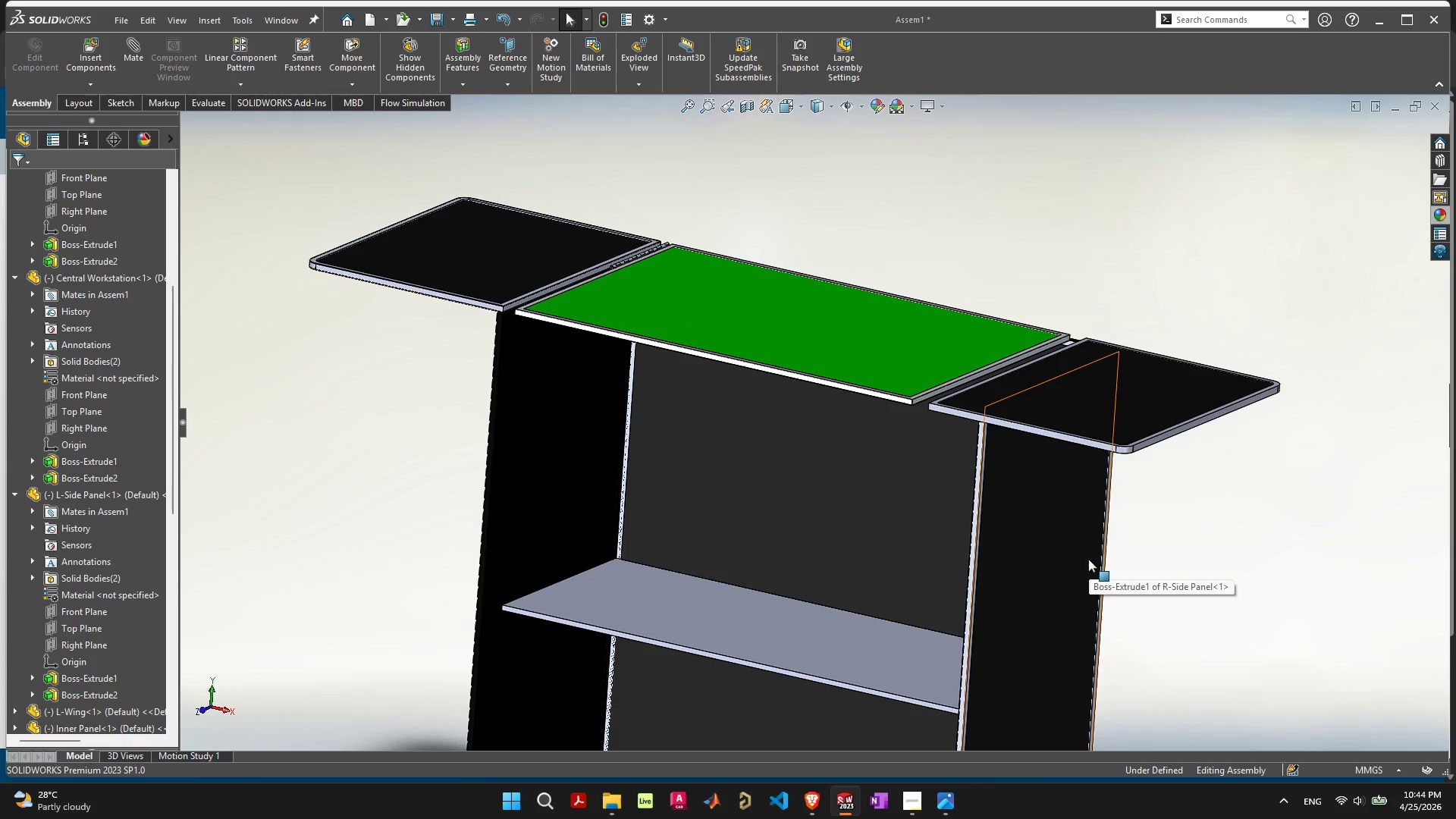 
scroll: coordinate [802, 378], scroll_direction: up, amount: 18.0
 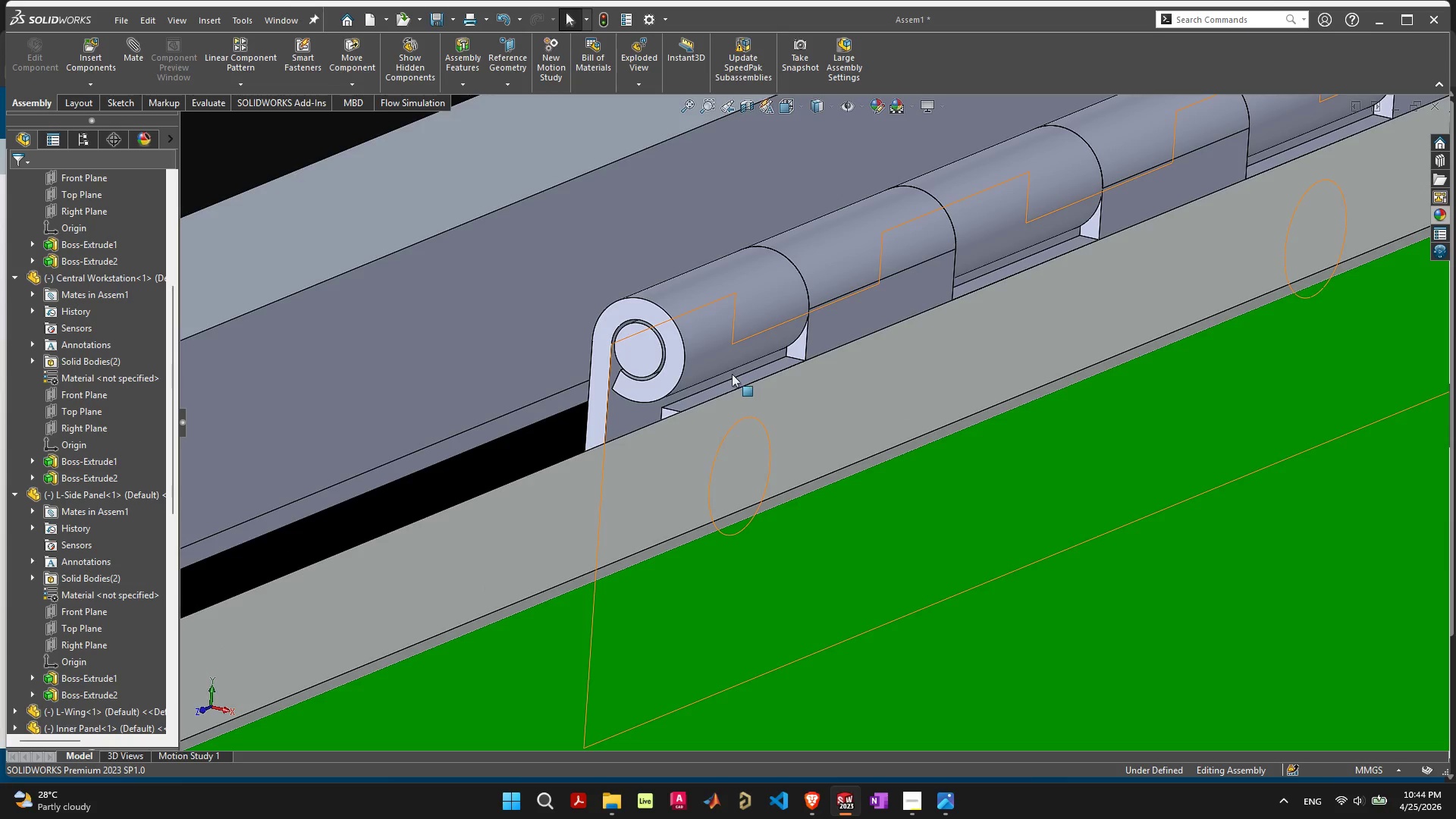 
left_click([732, 374])
 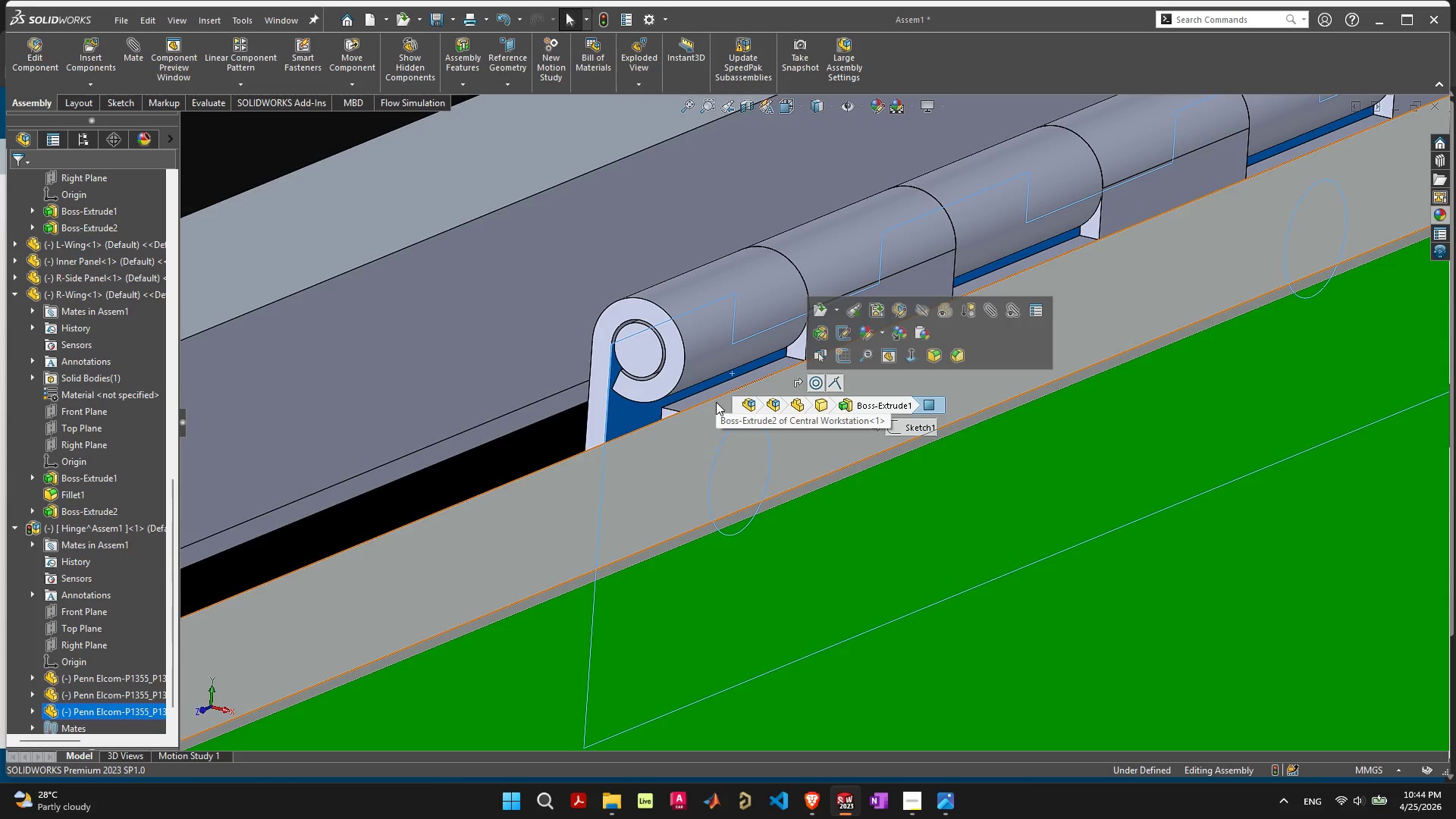 
left_click([714, 391])
 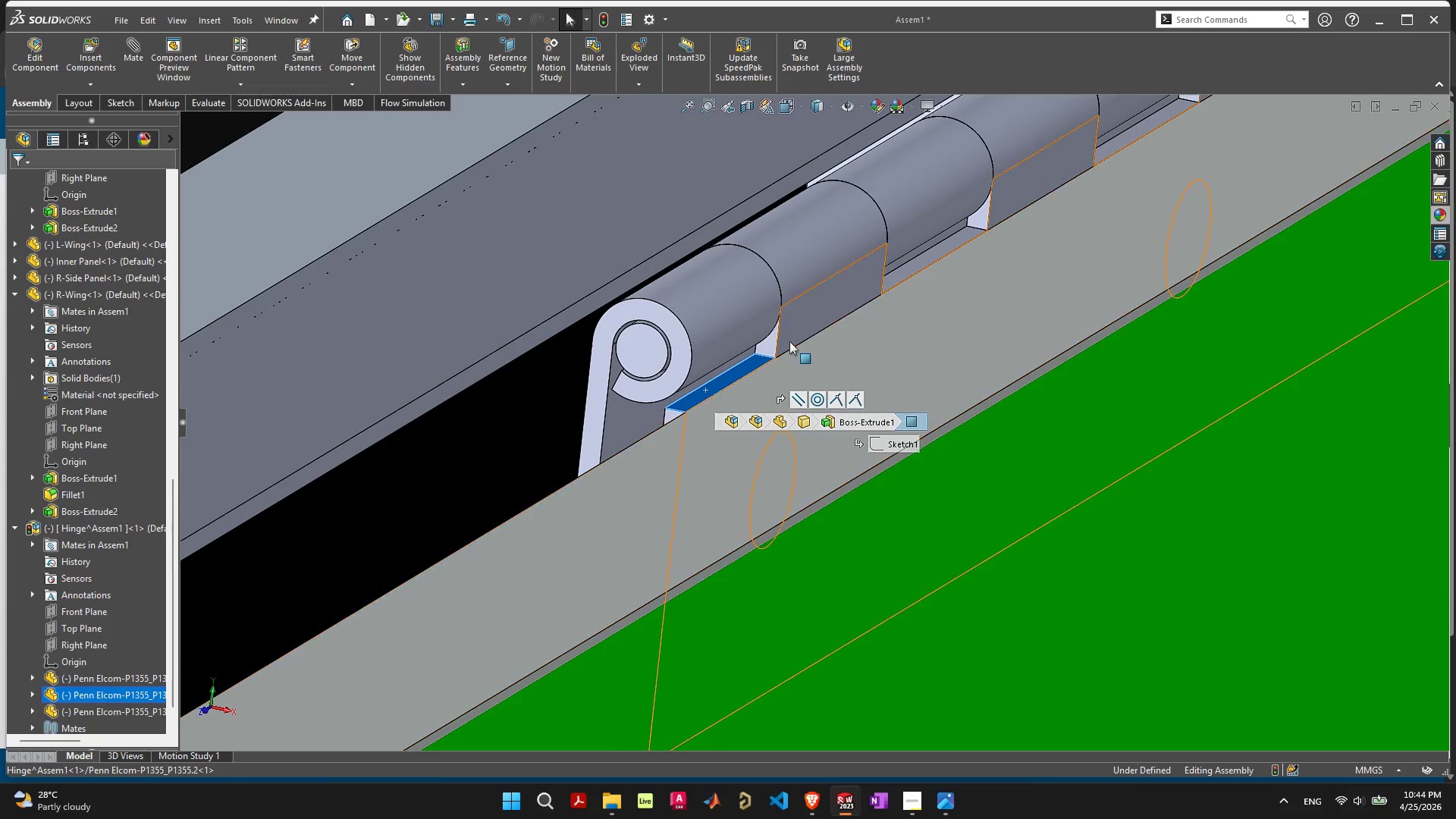 
left_click([800, 306])
 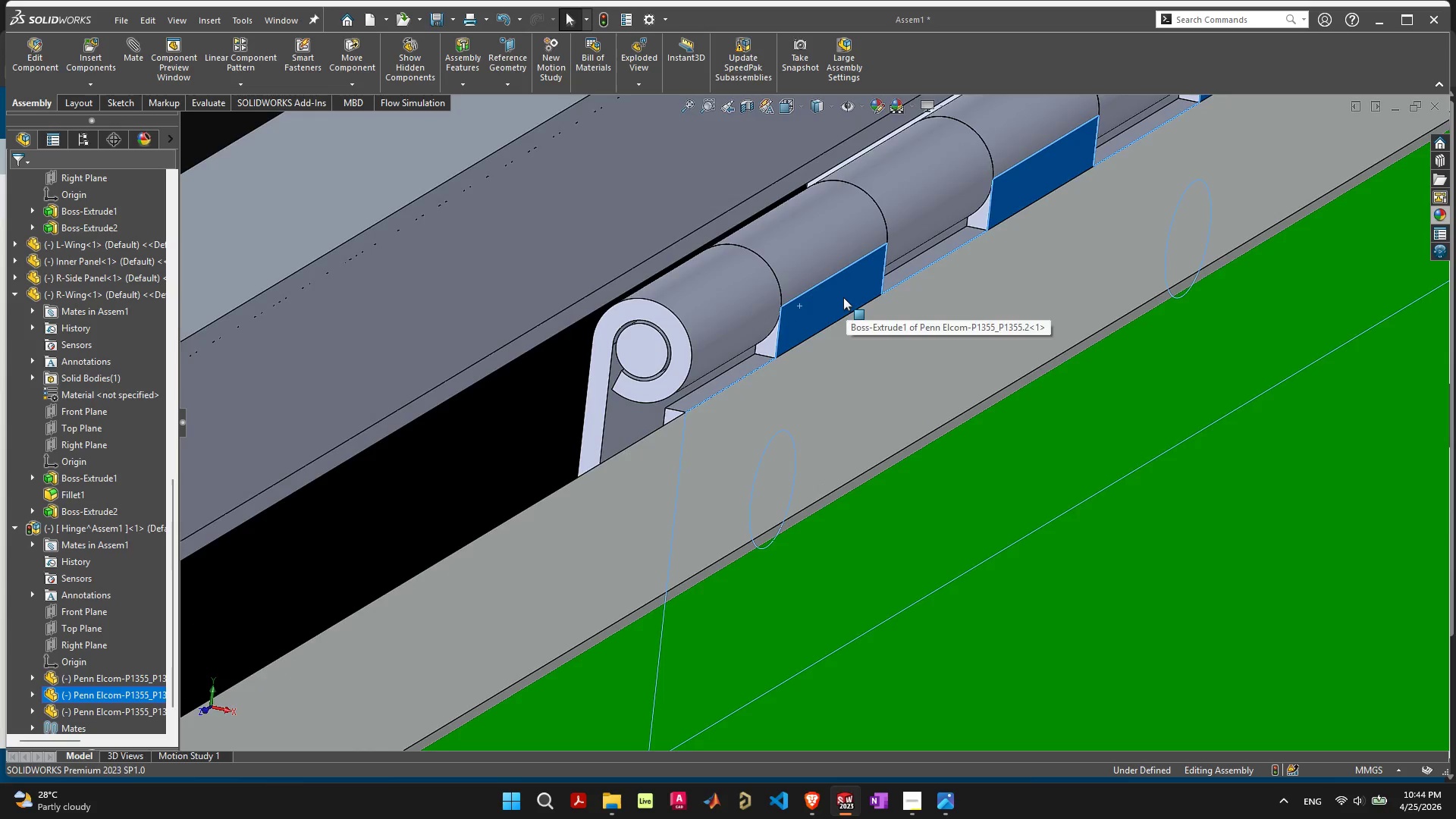 
wait(9.28)
 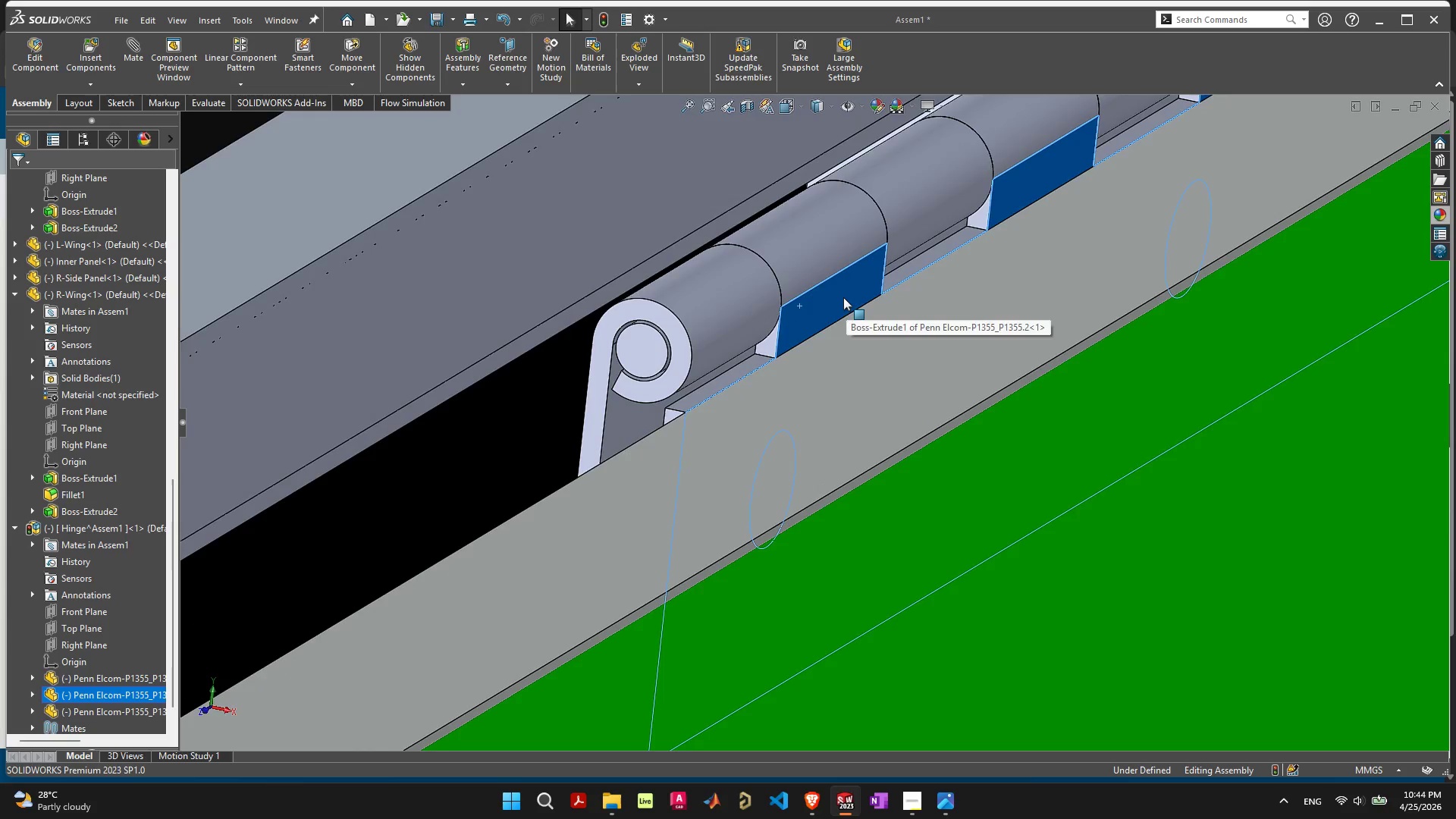 
scroll: coordinate [825, 384], scroll_direction: down, amount: 5.0
 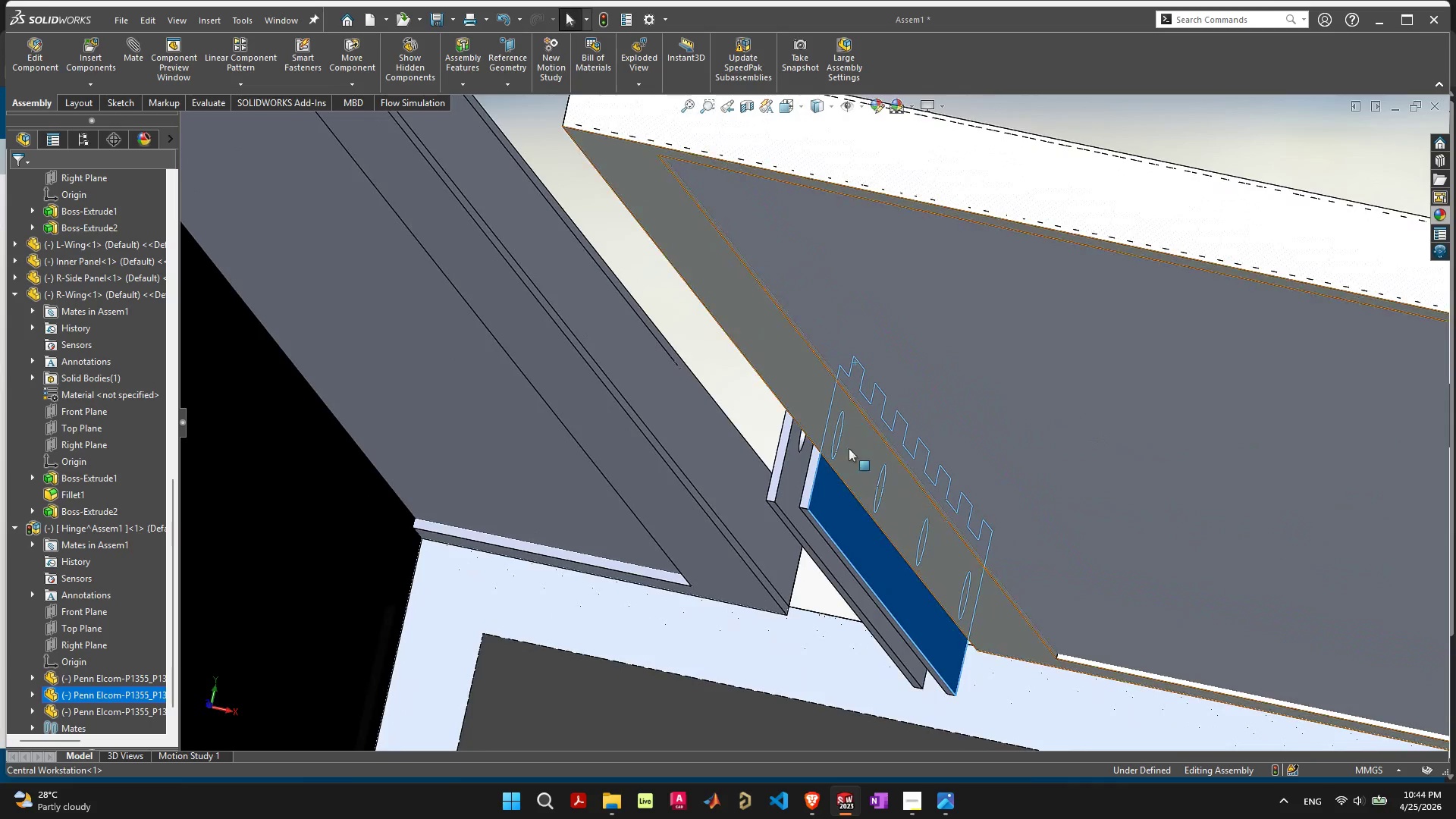 
left_click([836, 505])
 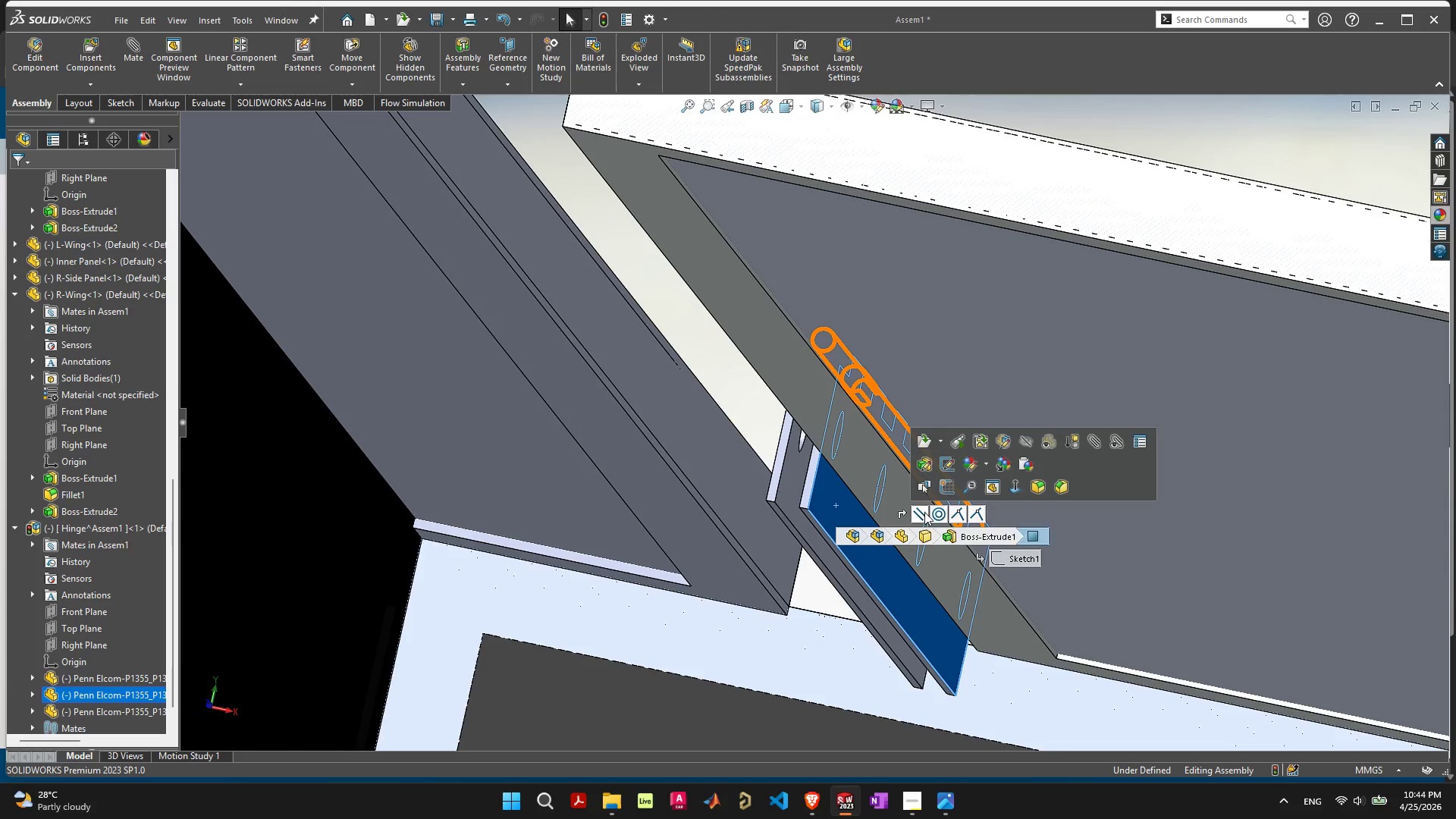 
wait(12.84)
 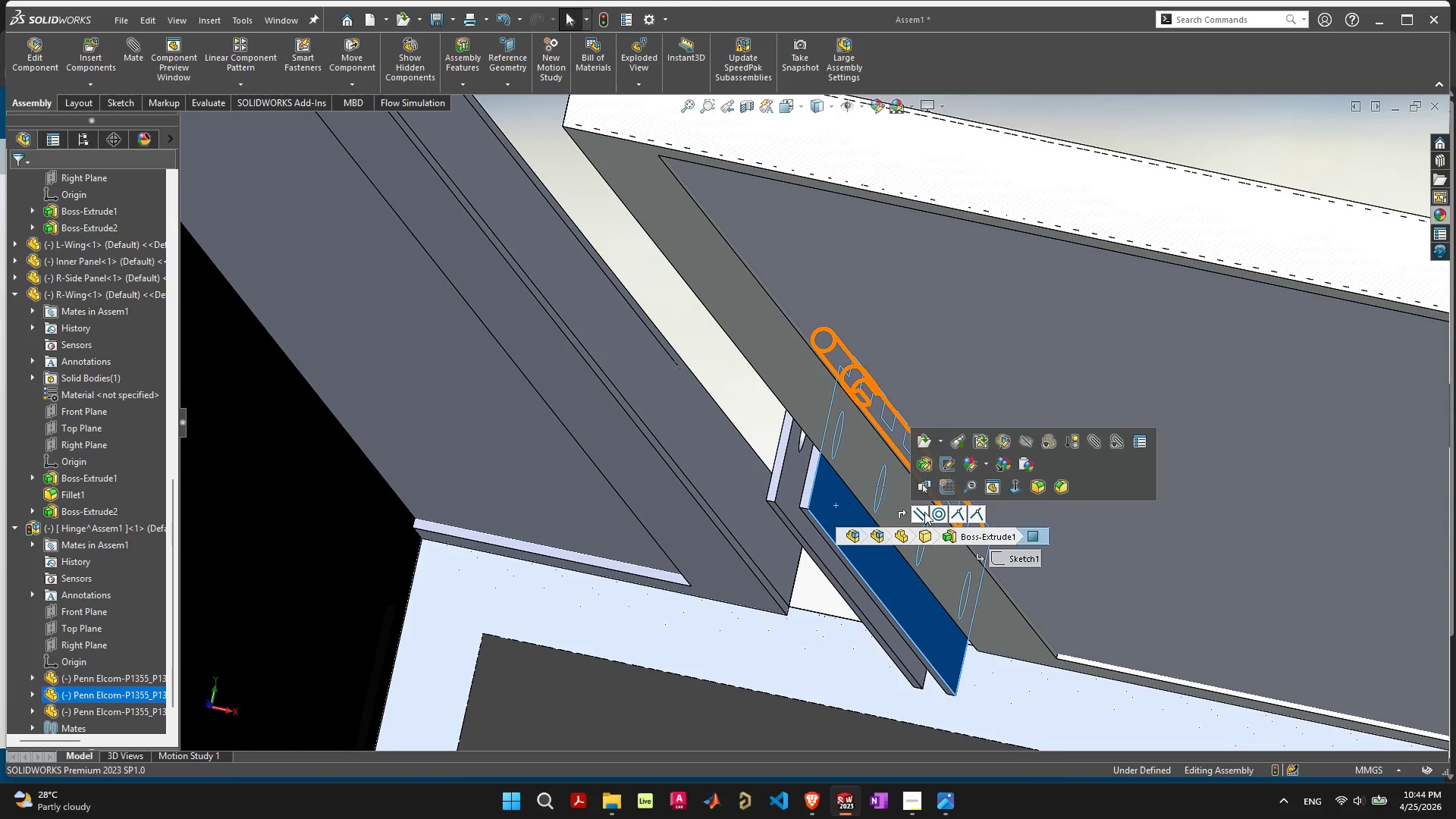 
left_click([825, 496])
 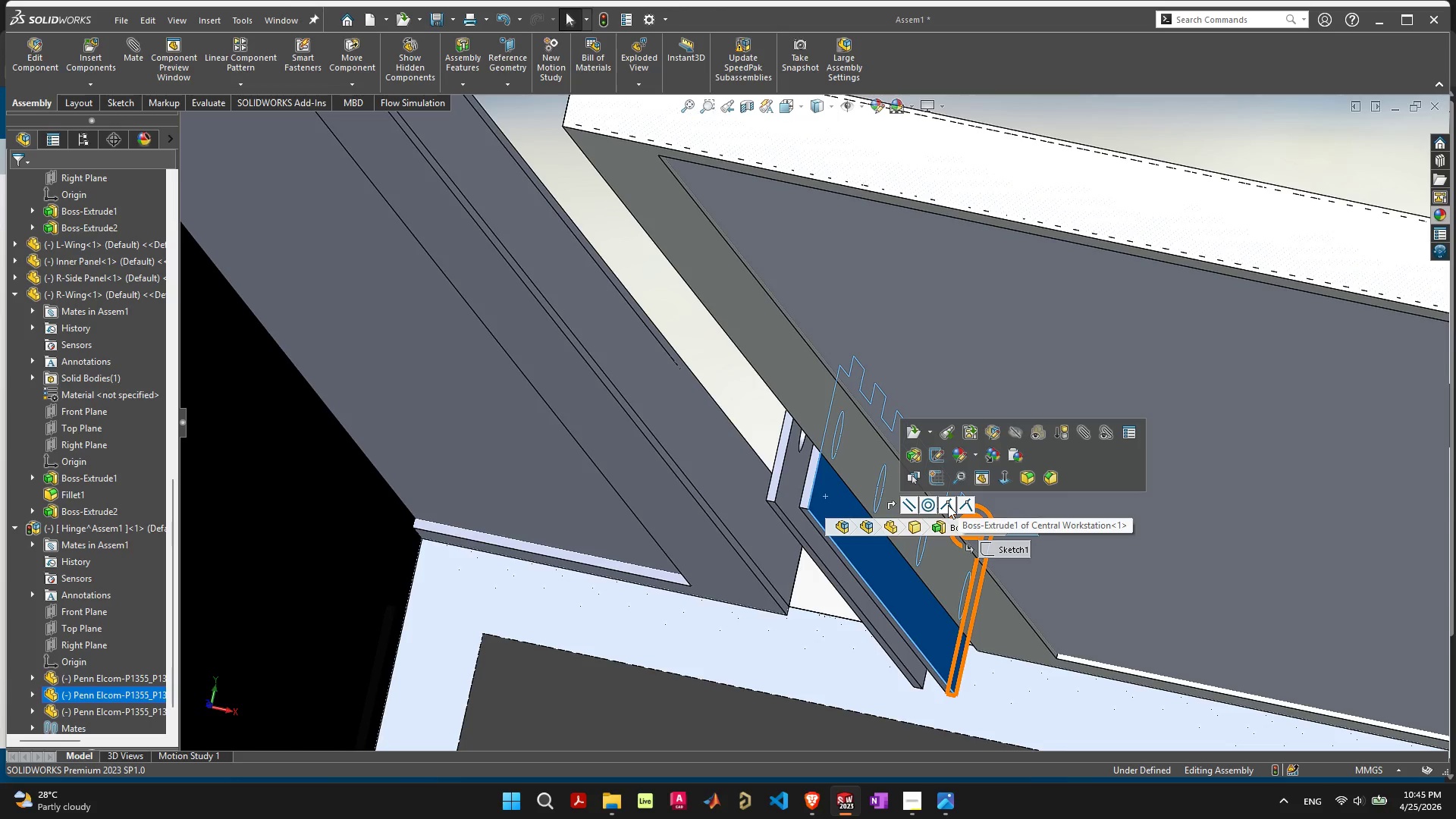 
wait(5.41)
 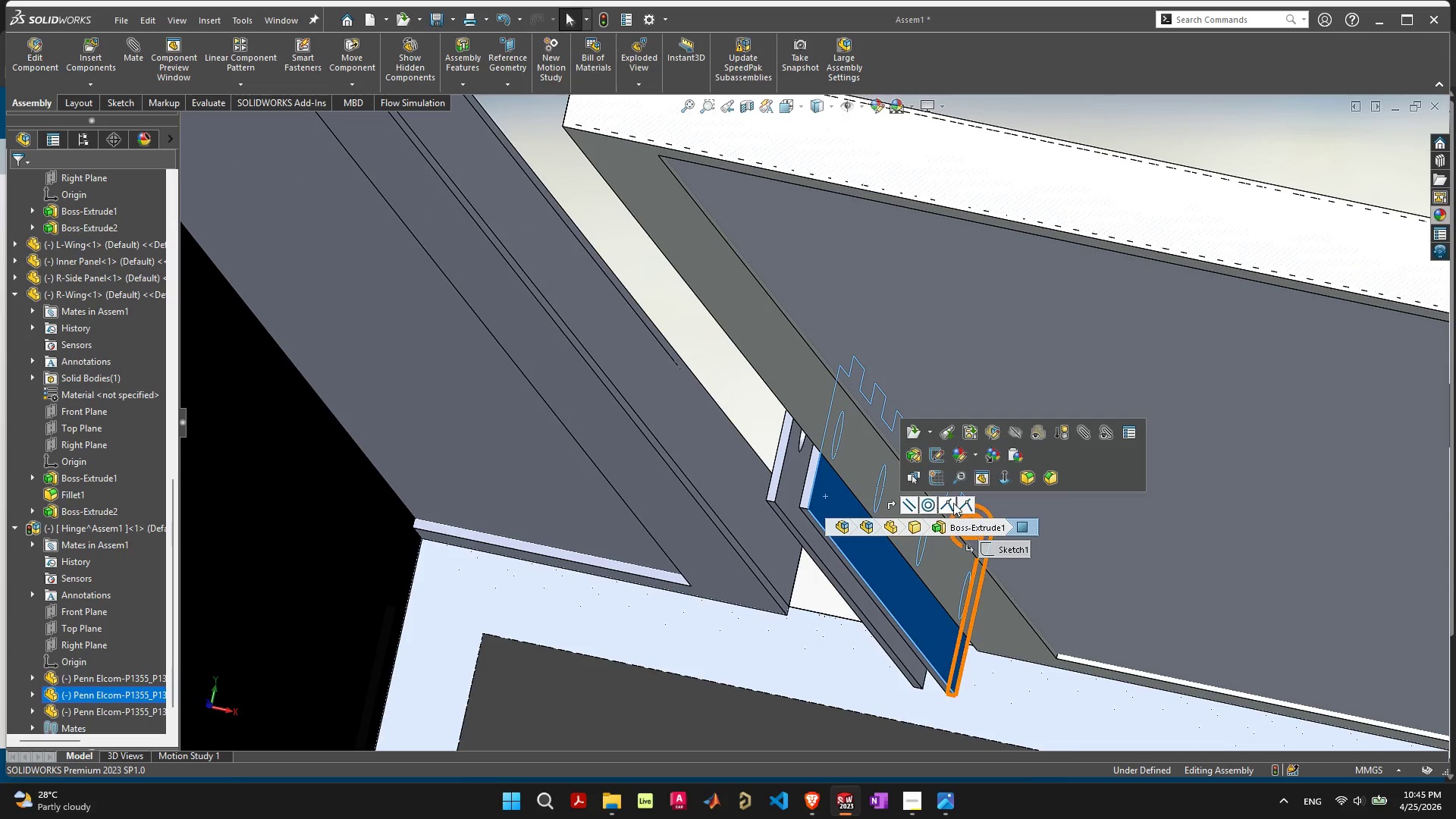 
mouse_move([915, 504])
 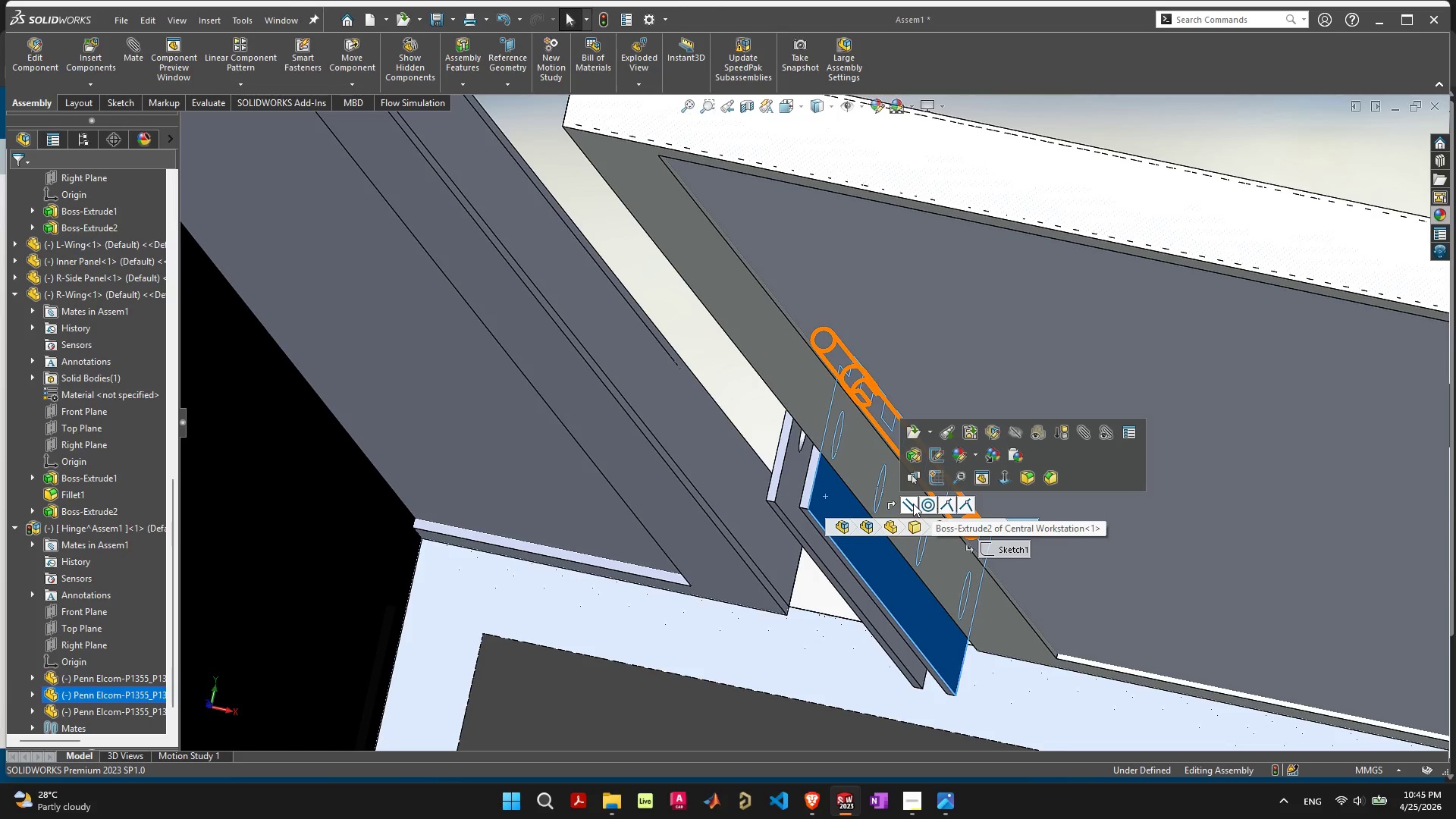 
left_click([913, 504])
 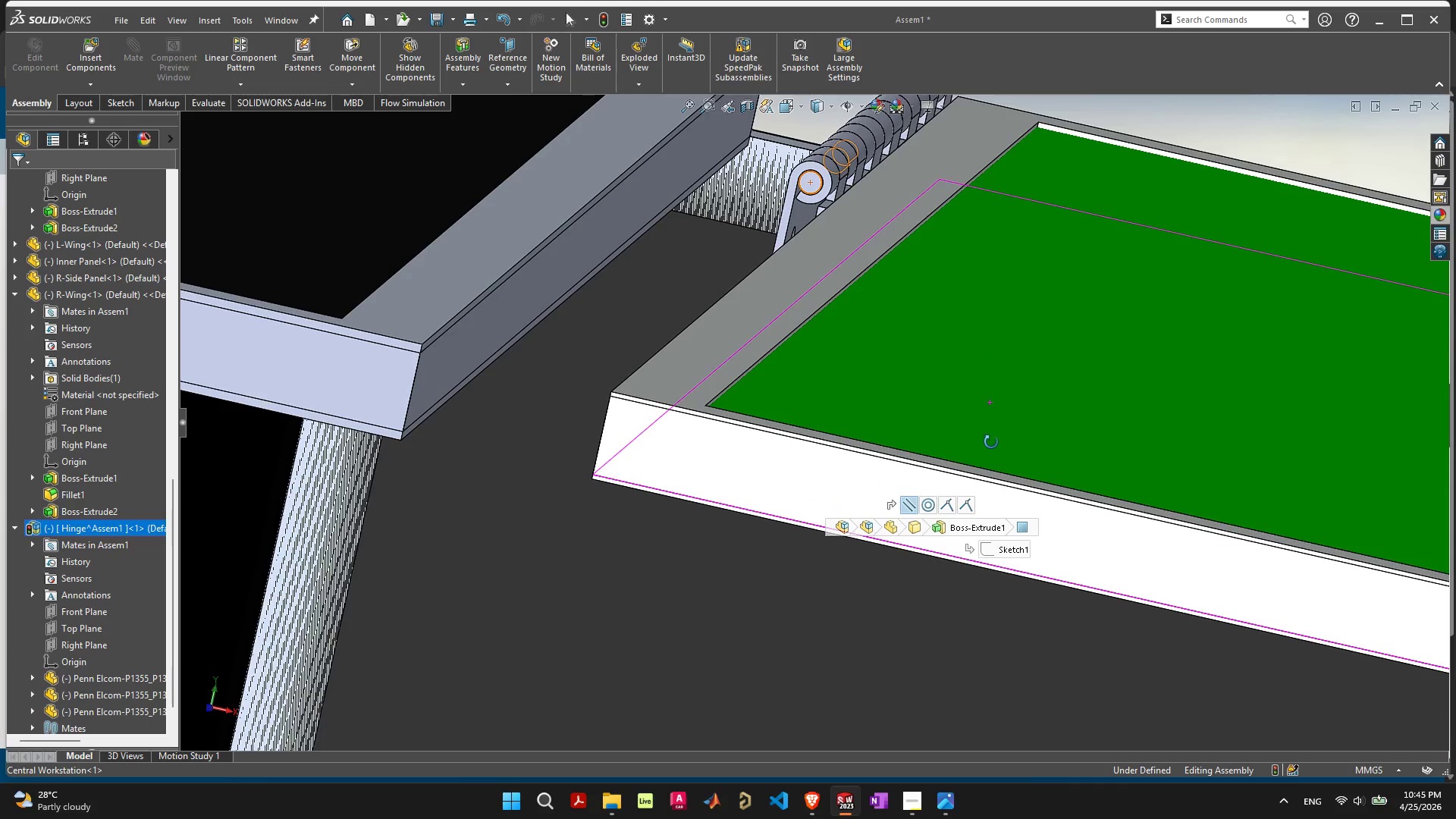 
scroll: coordinate [991, 441], scroll_direction: down, amount: 5.0
 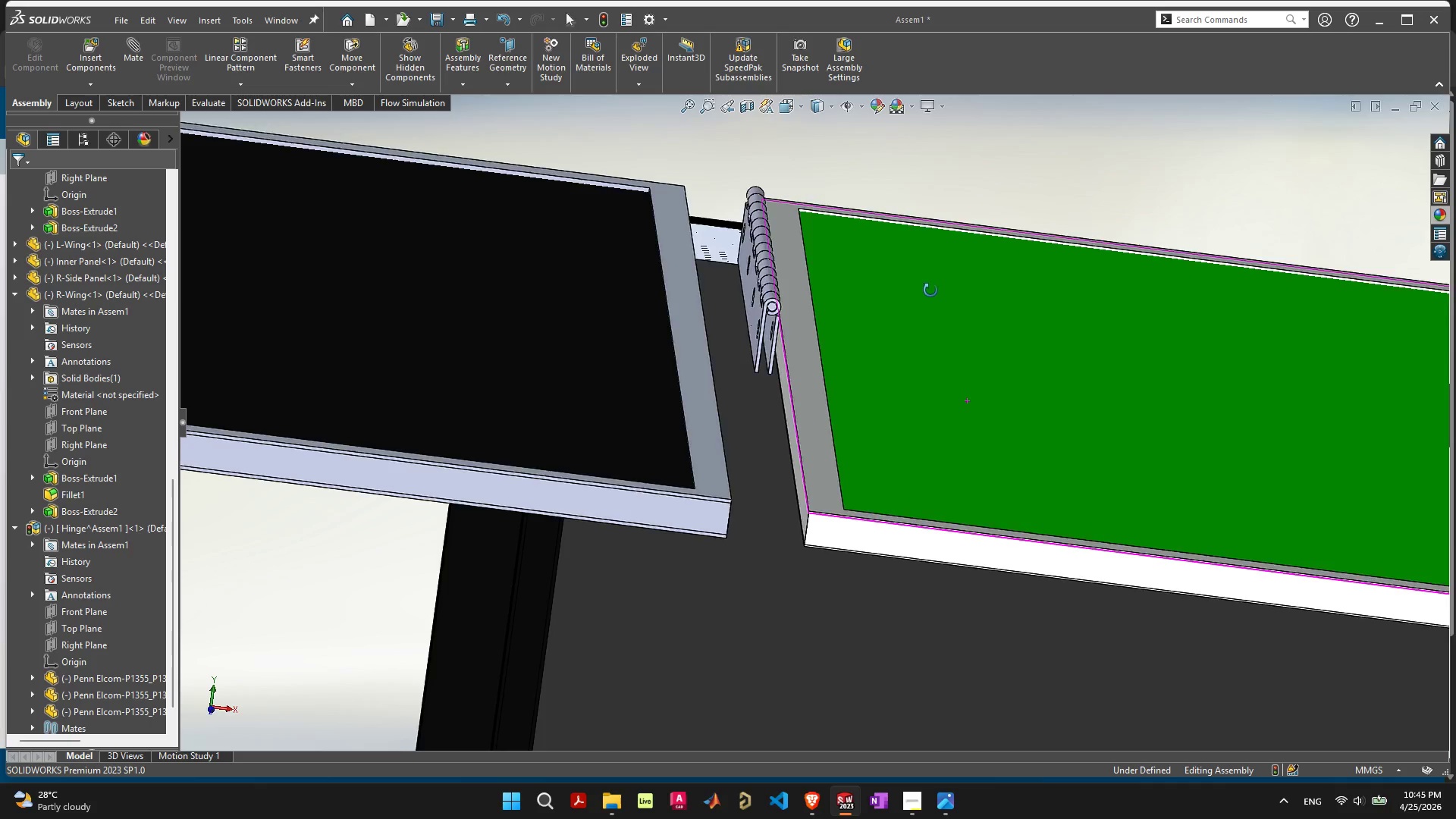 
wait(5.1)
 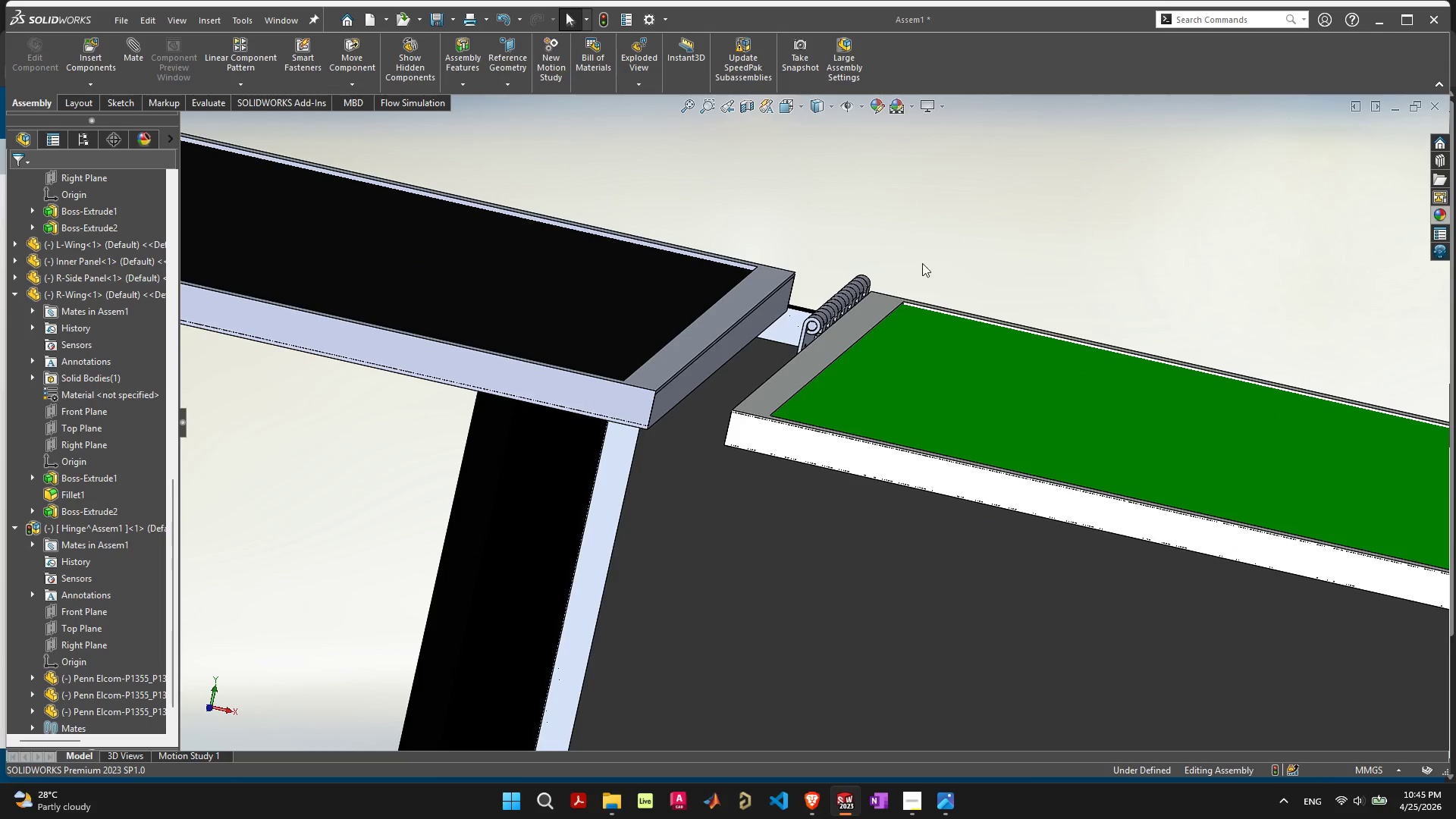 
scroll: coordinate [743, 405], scroll_direction: up, amount: 8.0
 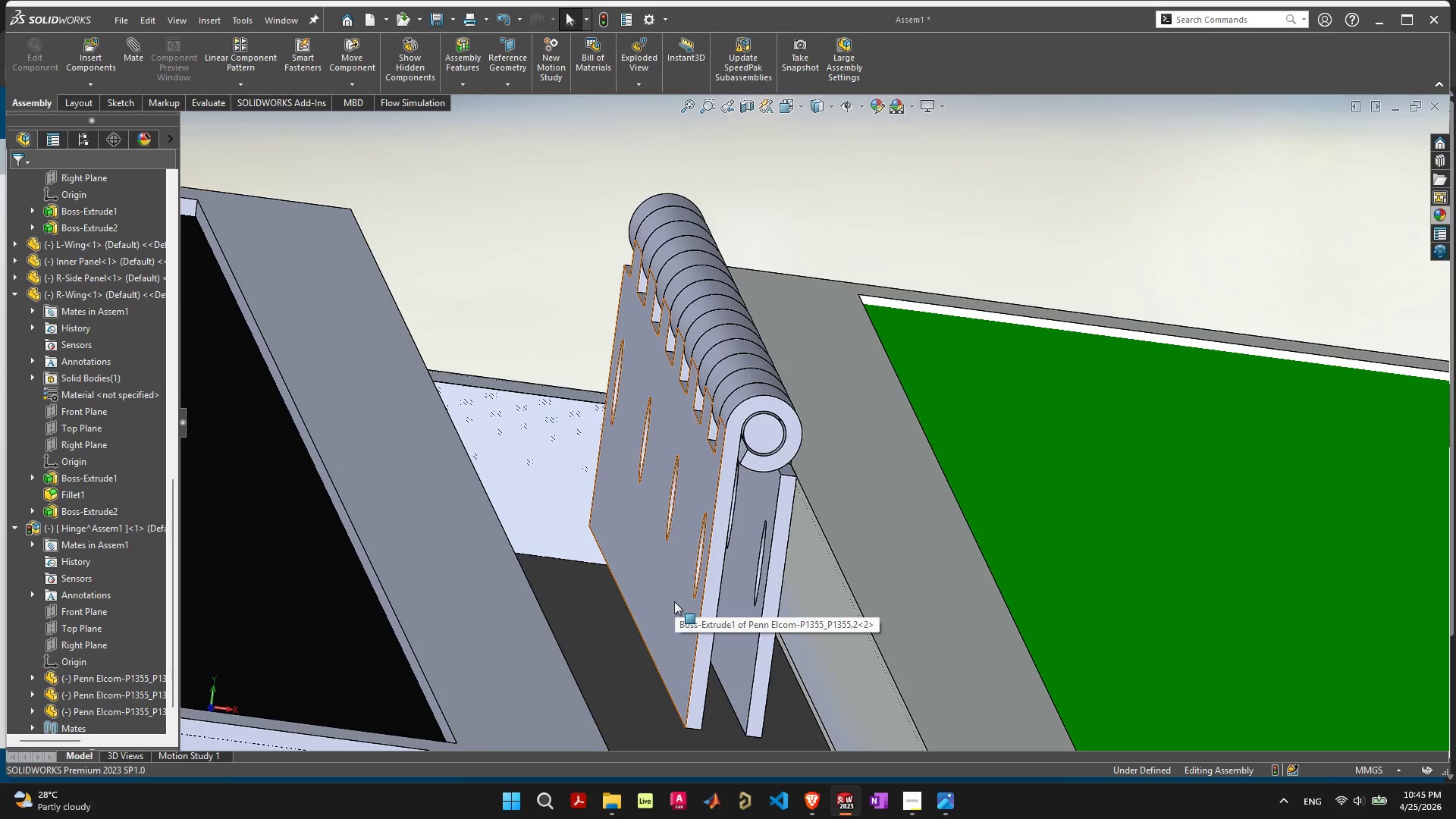 
left_click_drag(start_coordinate=[671, 607], to_coordinate=[617, 202])
 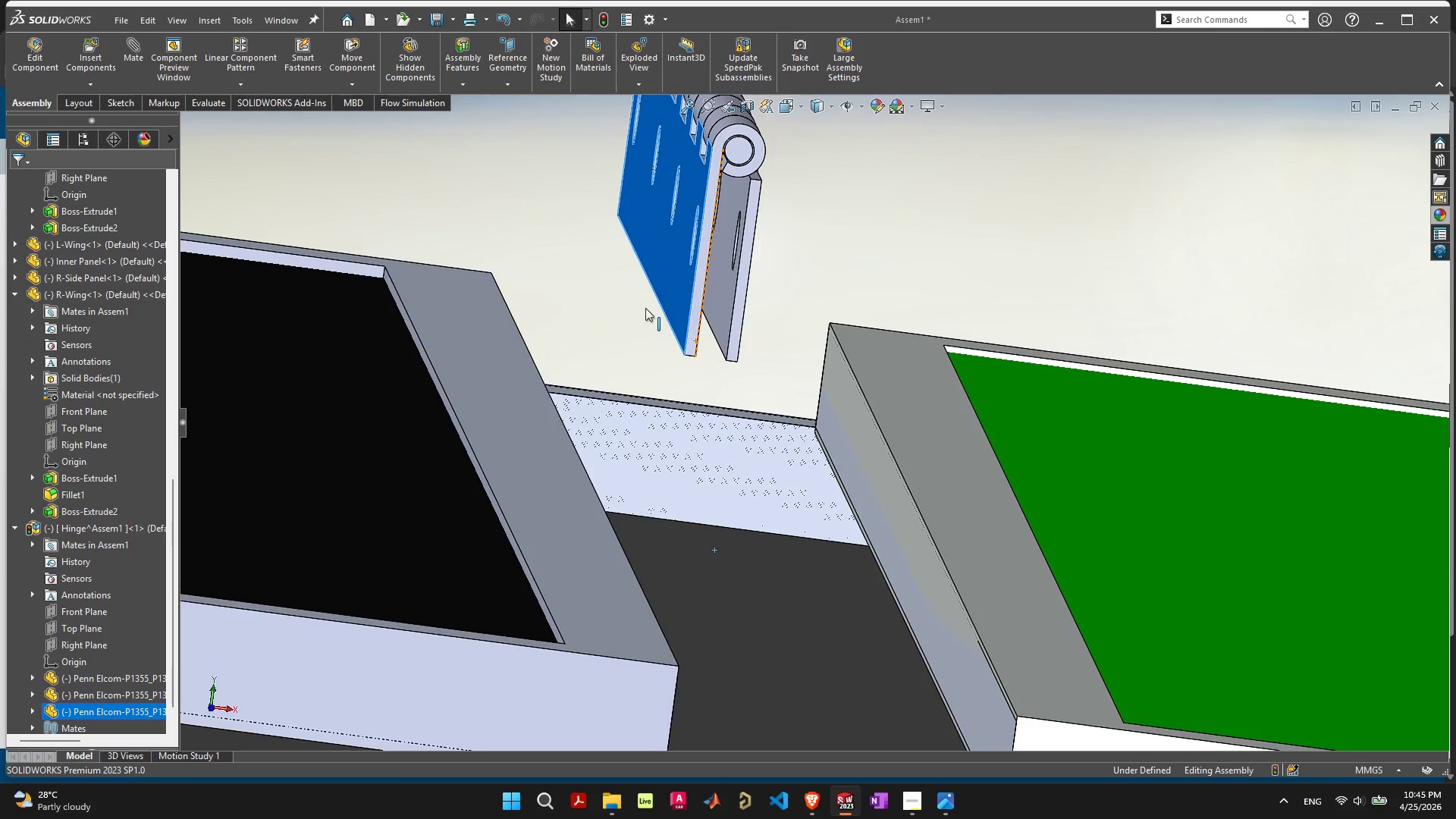 
scroll: coordinate [645, 309], scroll_direction: down, amount: 6.0
 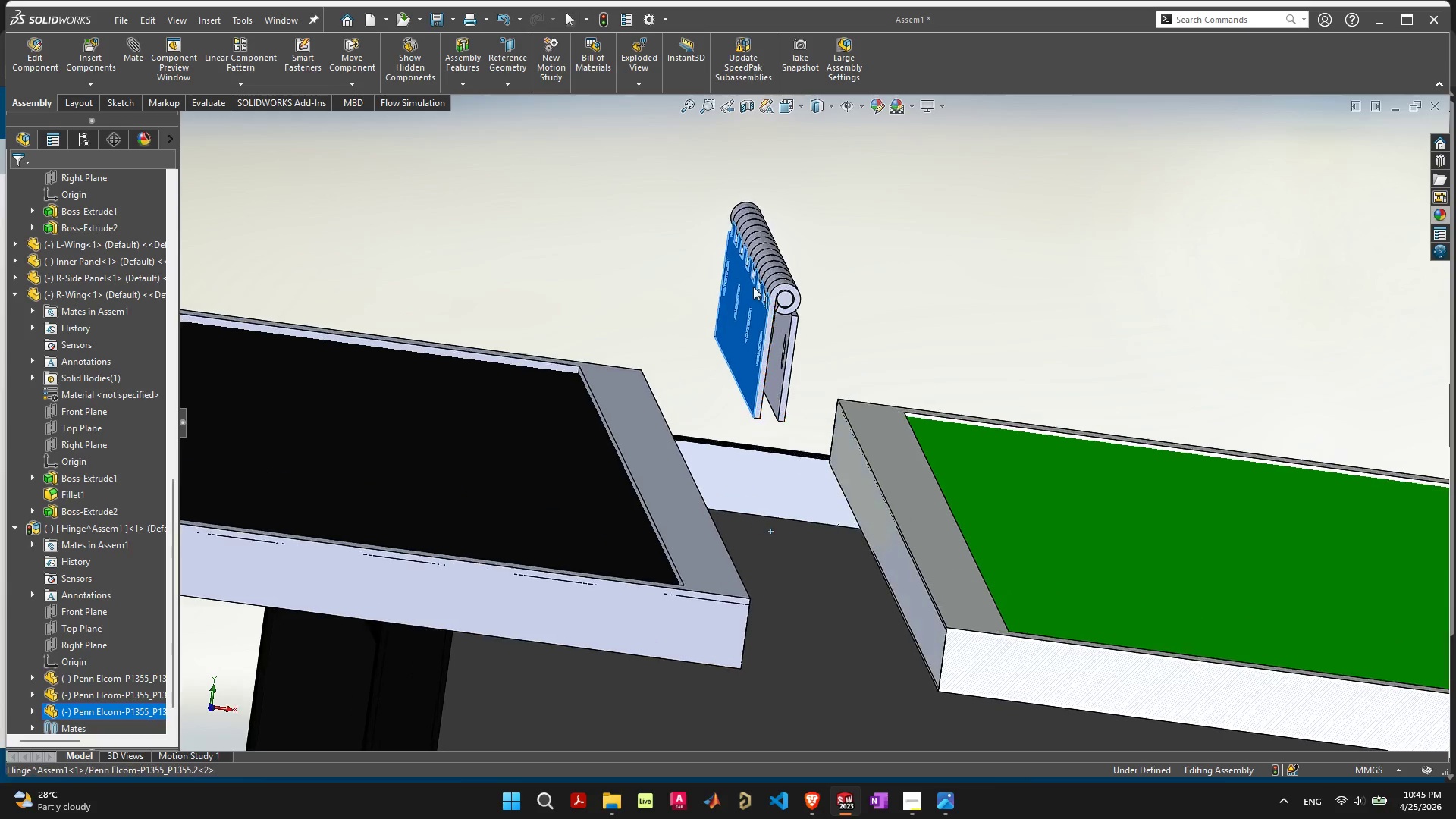 
scroll: coordinate [753, 287], scroll_direction: up, amount: 1.0
 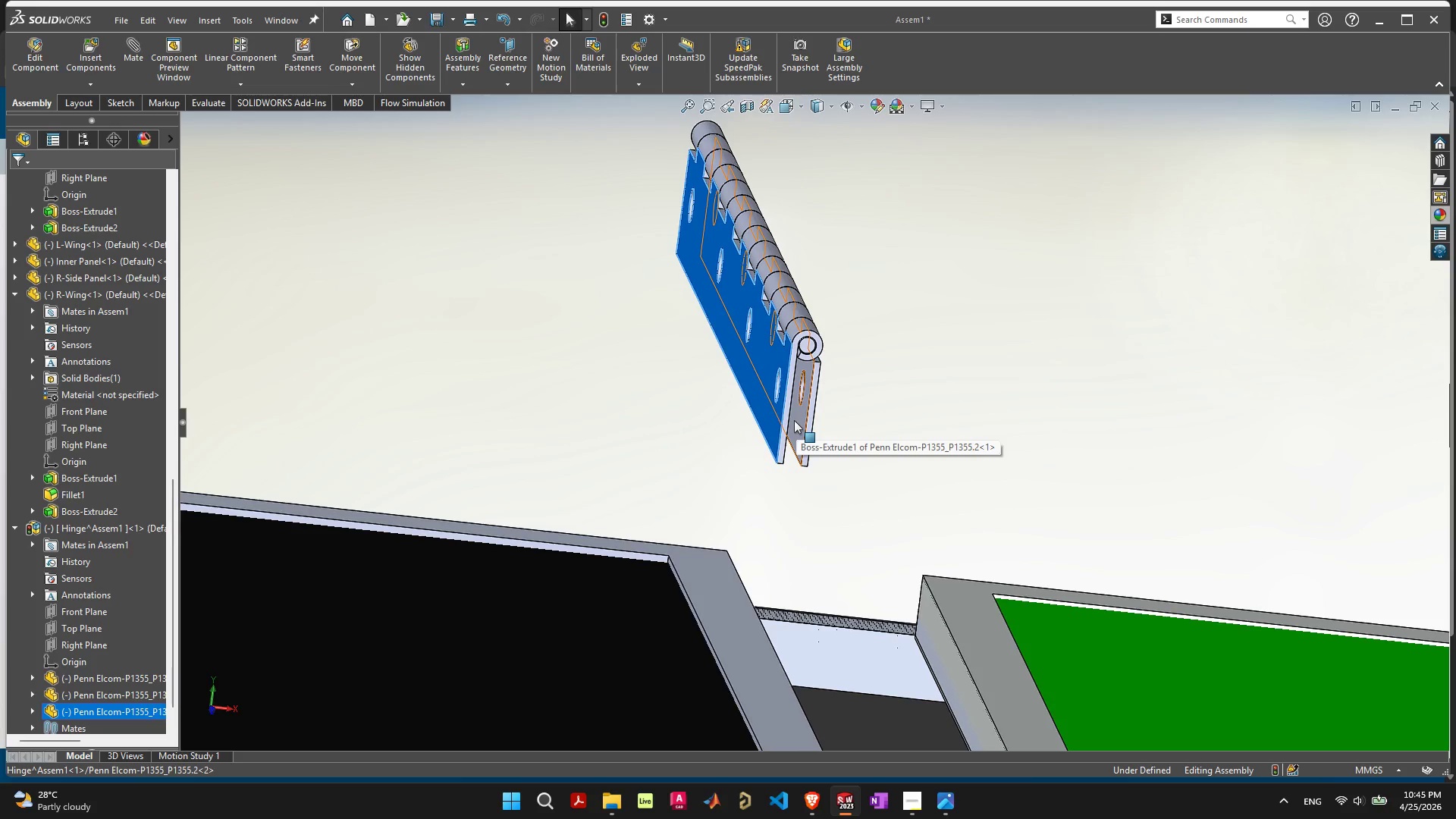 
wait(14.43)
 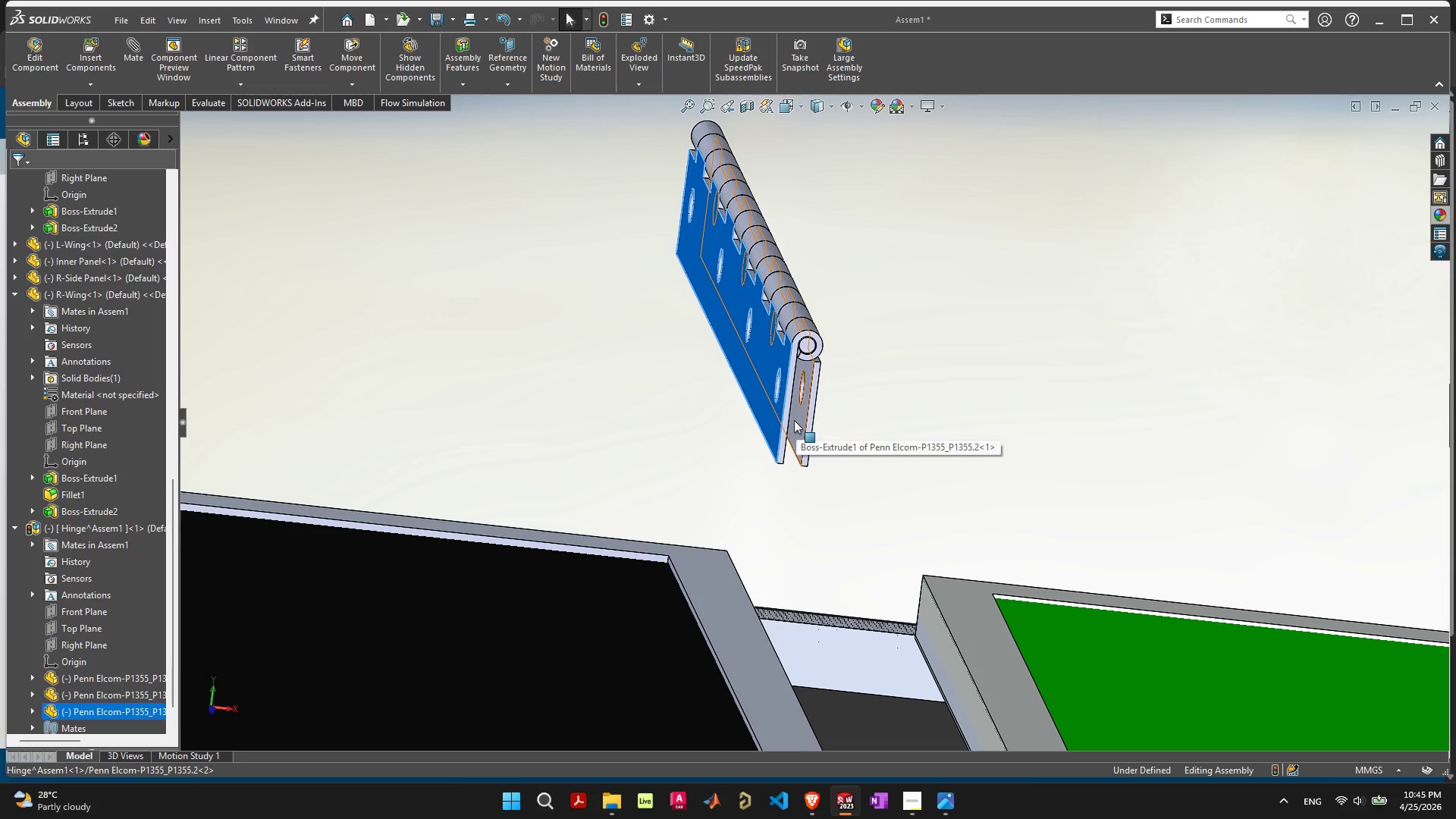 
left_click([792, 421])
 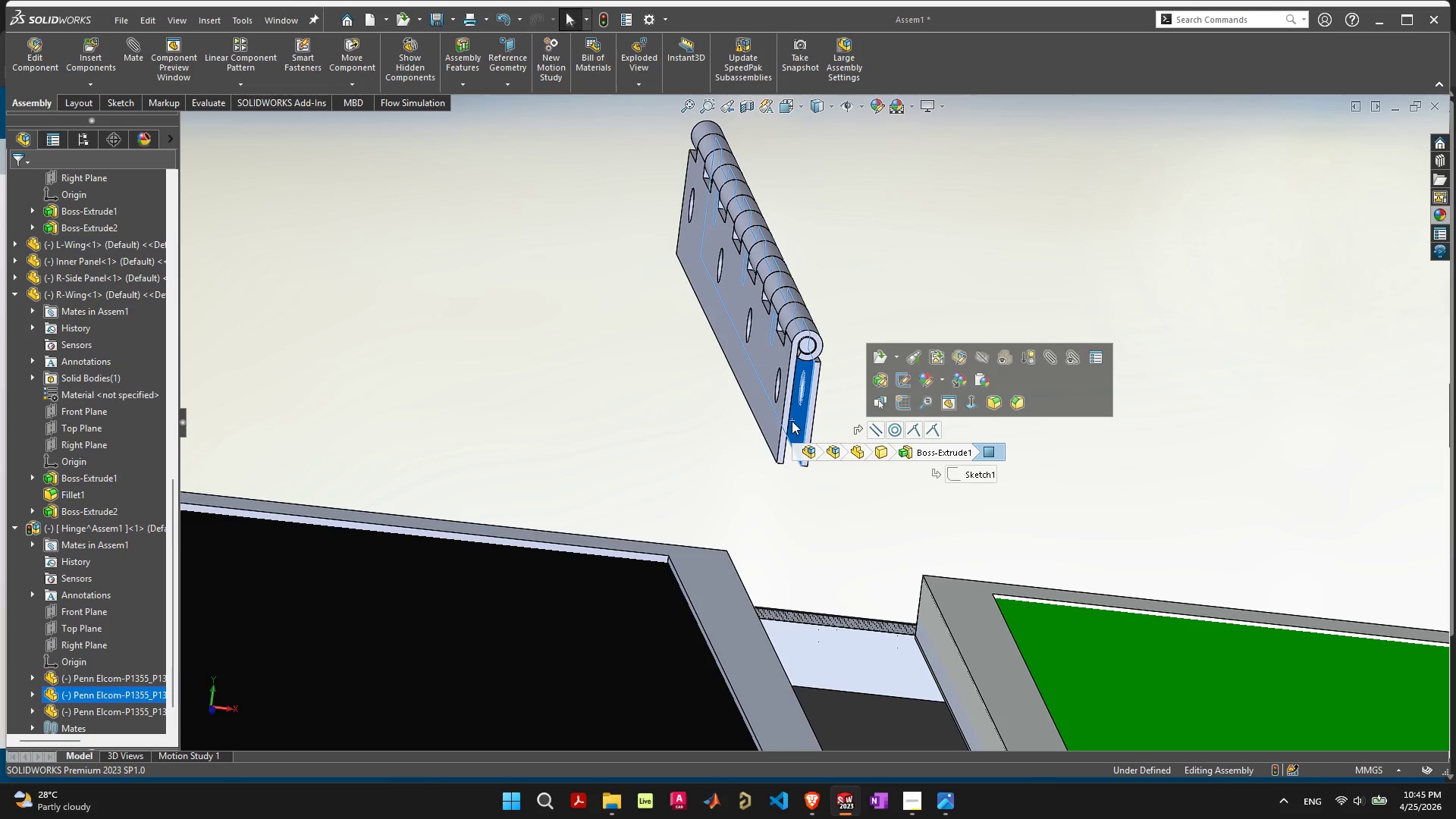 
left_click([519, 340])
 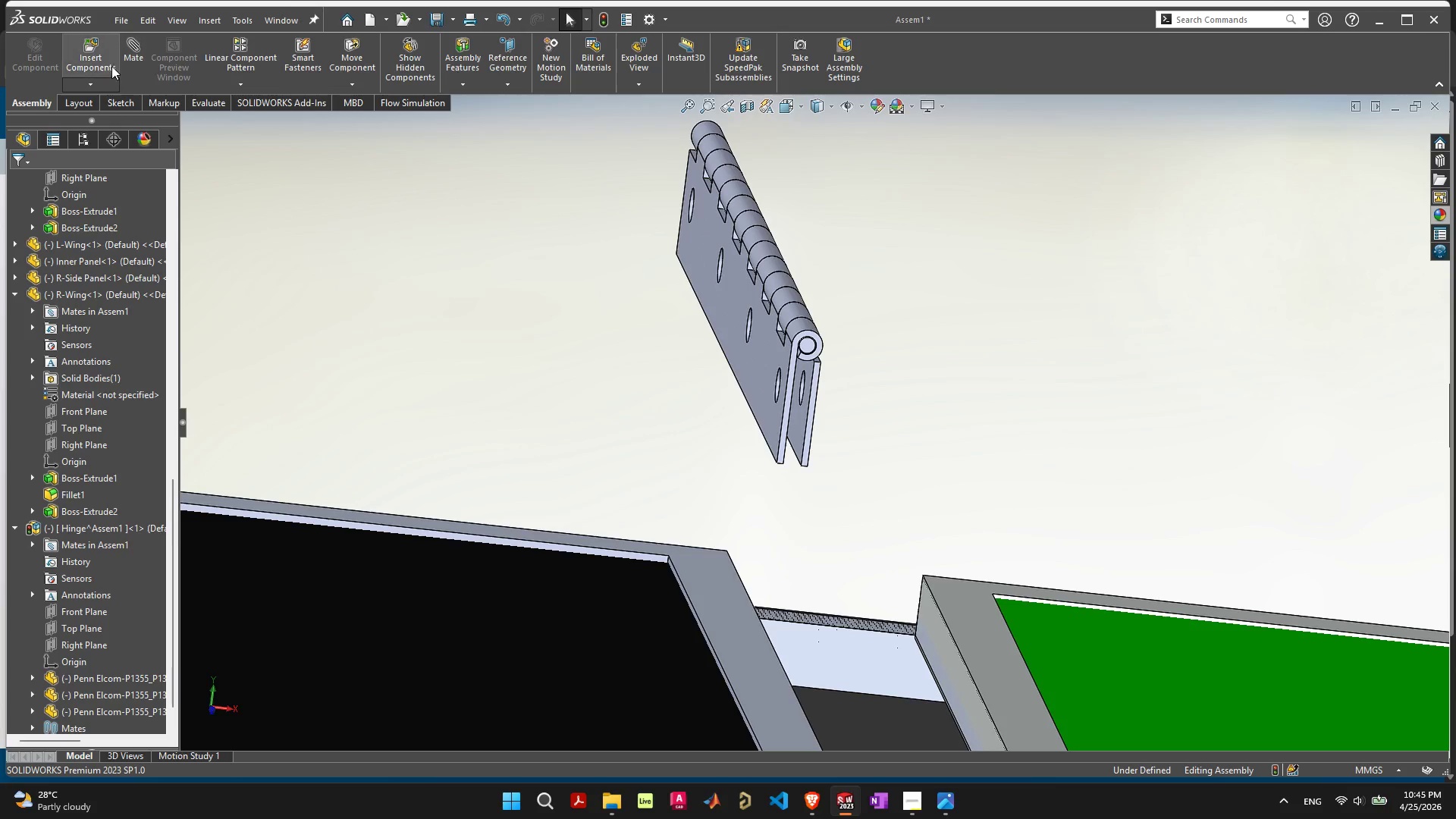 
left_click([100, 54])
 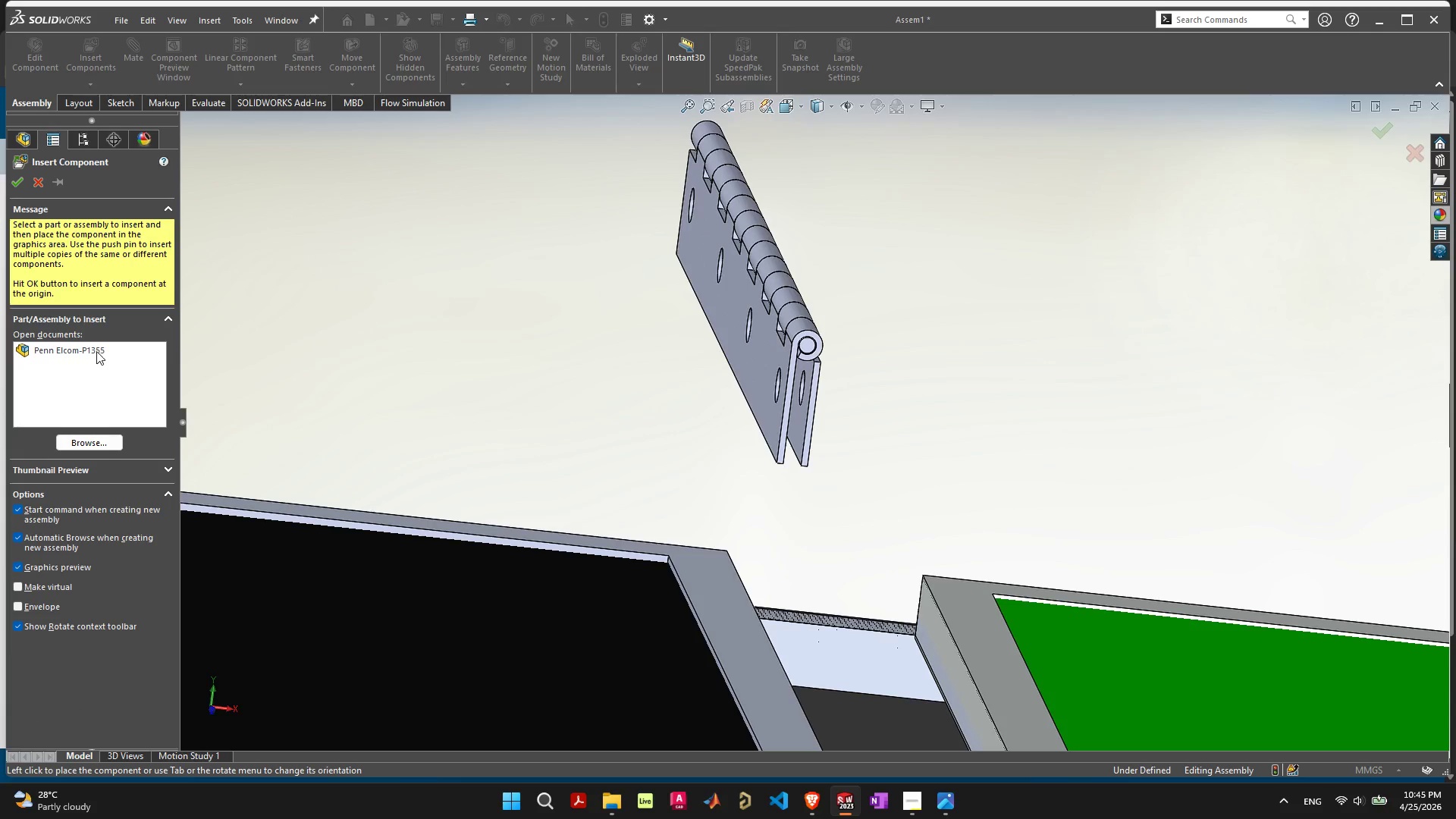 
left_click([96, 350])
 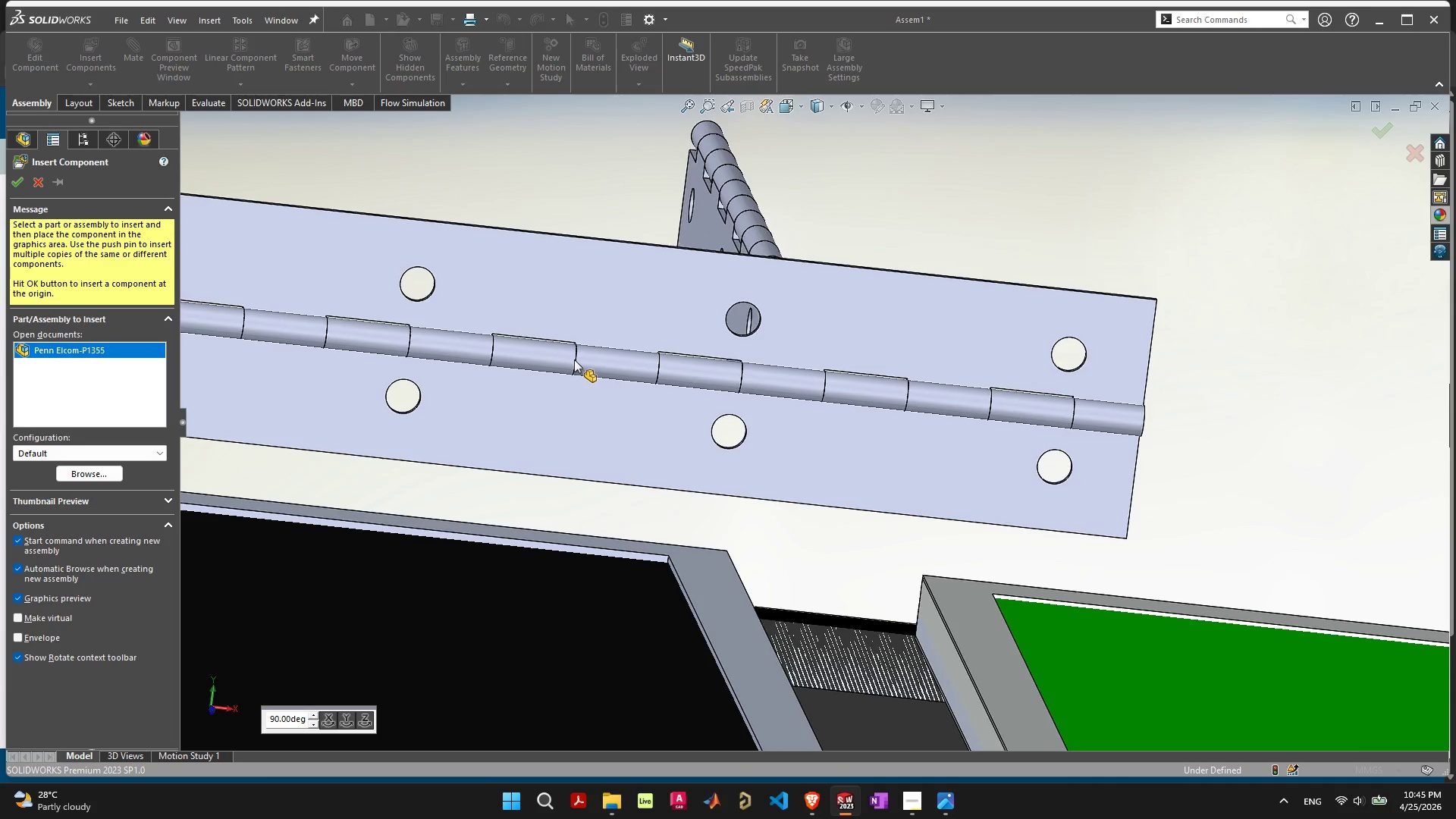 
scroll: coordinate [586, 360], scroll_direction: down, amount: 4.0
 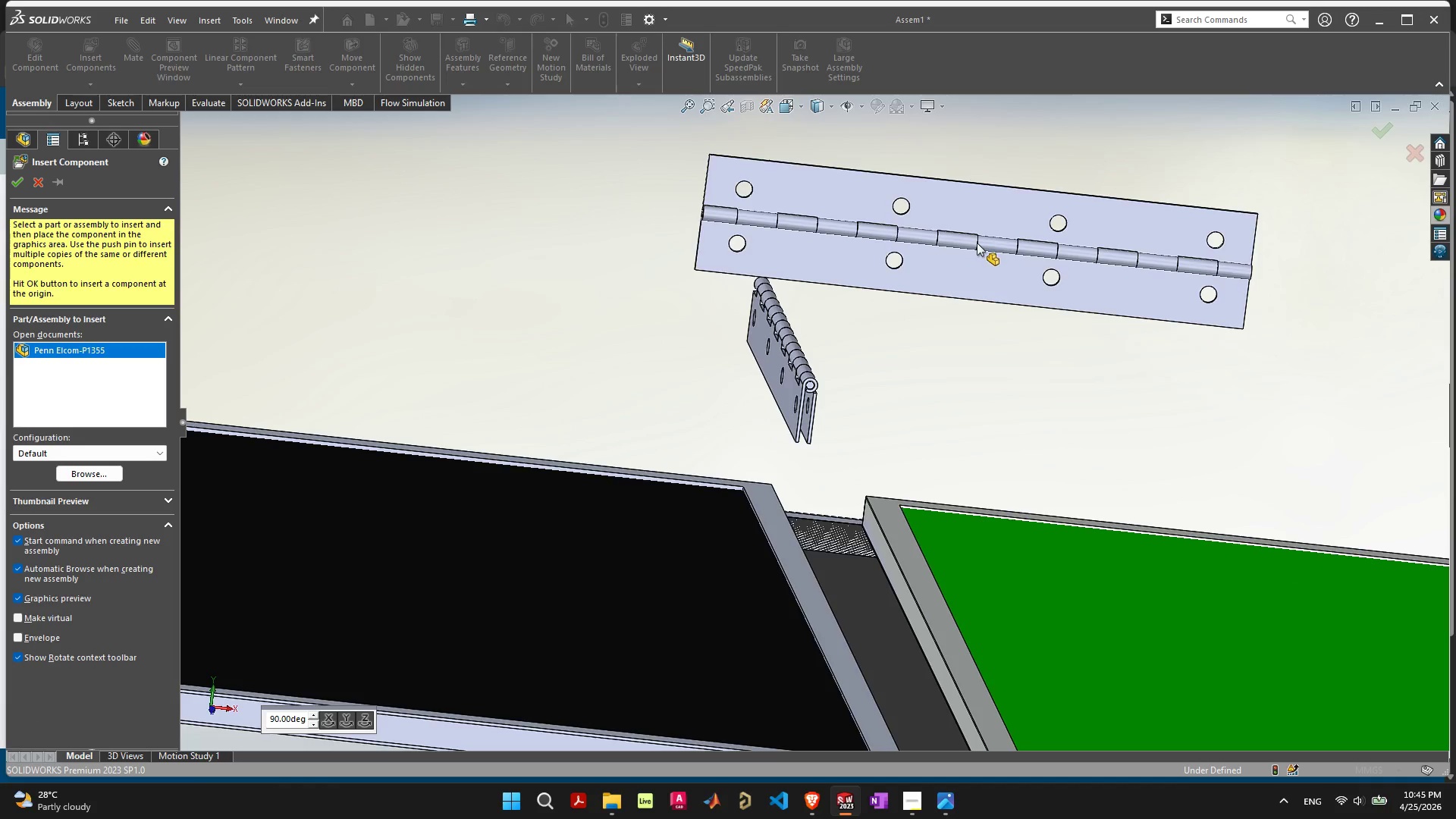 
left_click([1033, 215])
 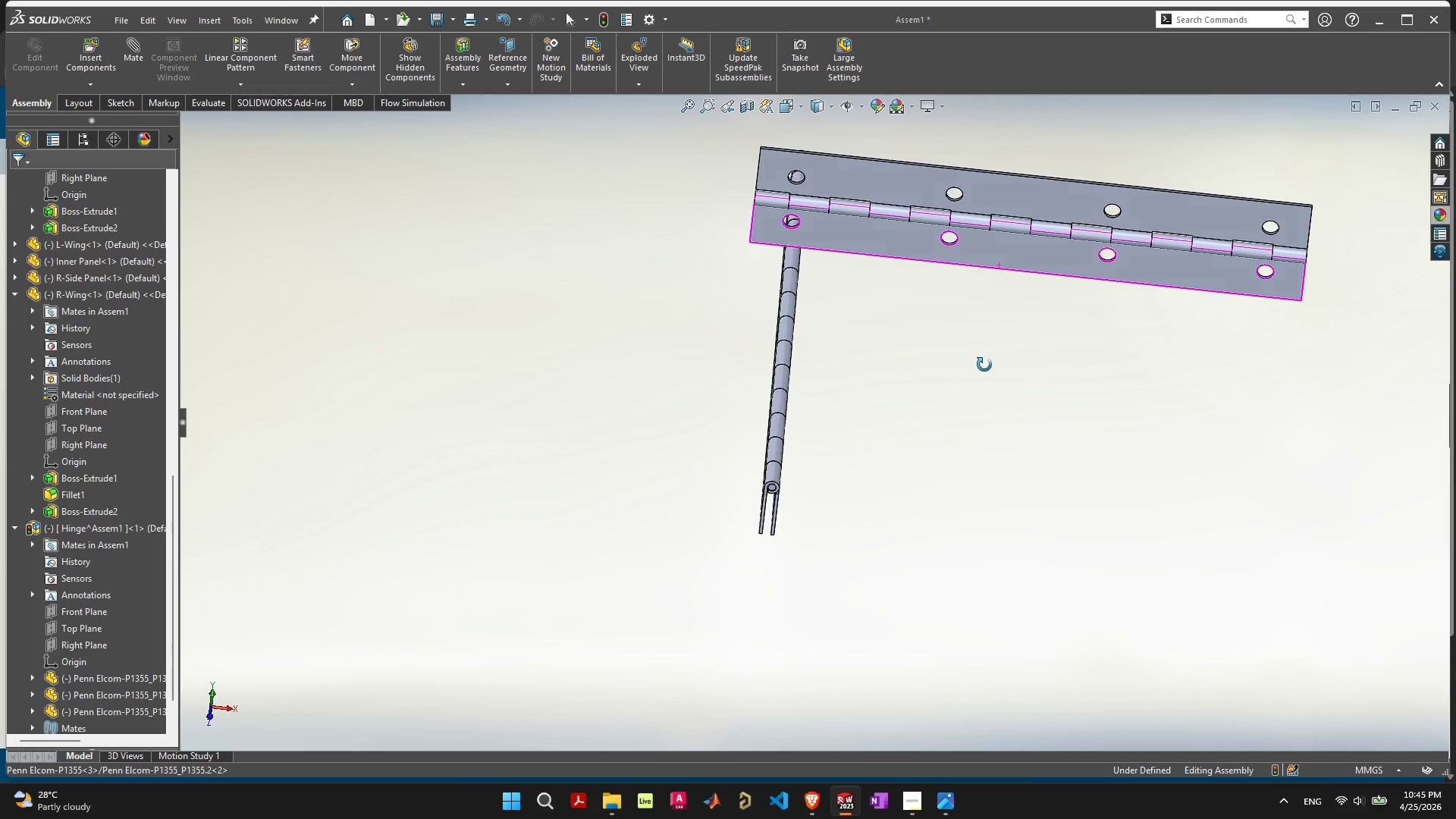 
scroll: coordinate [986, 272], scroll_direction: down, amount: 2.0
 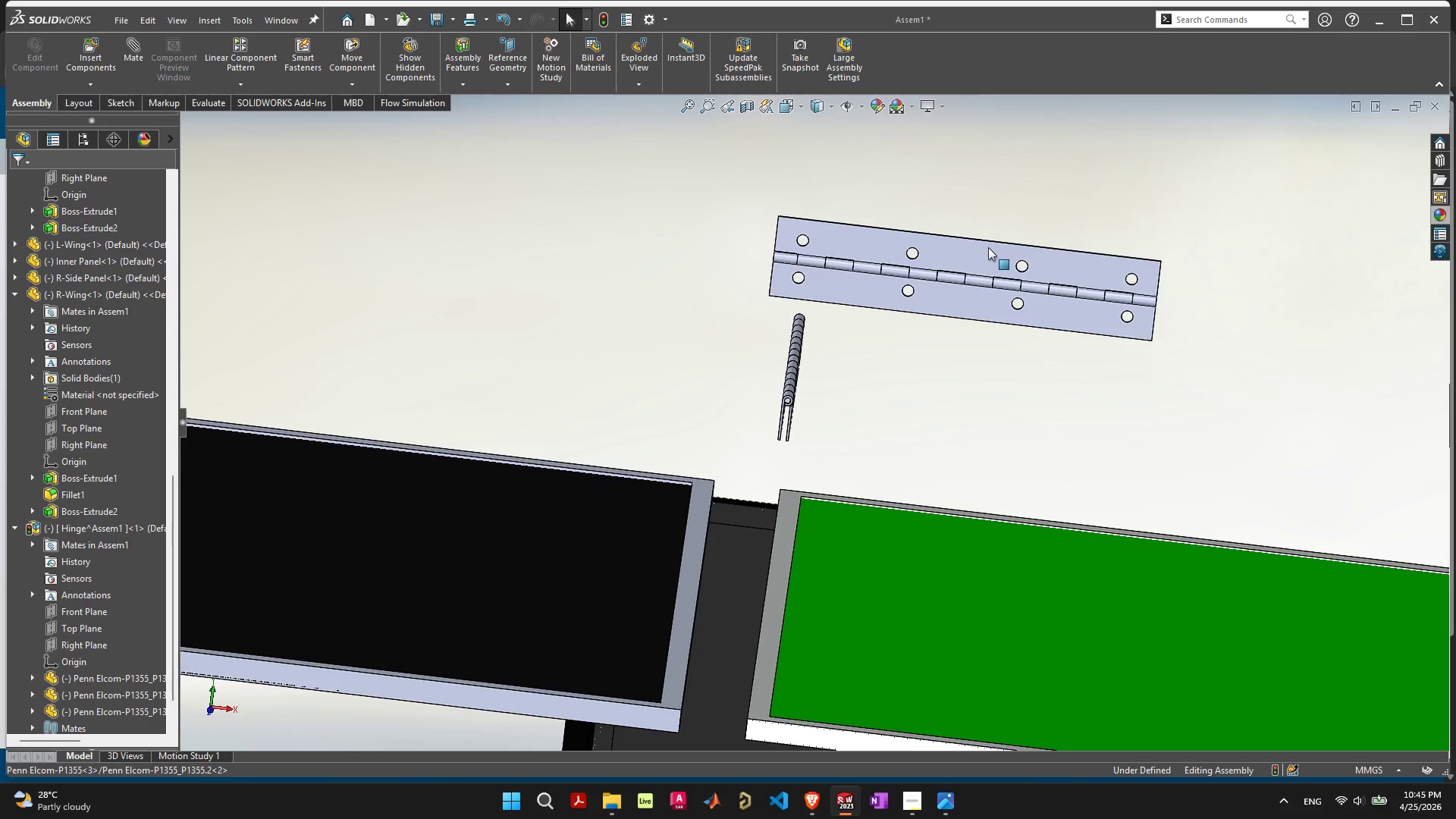 
left_click([988, 247])
 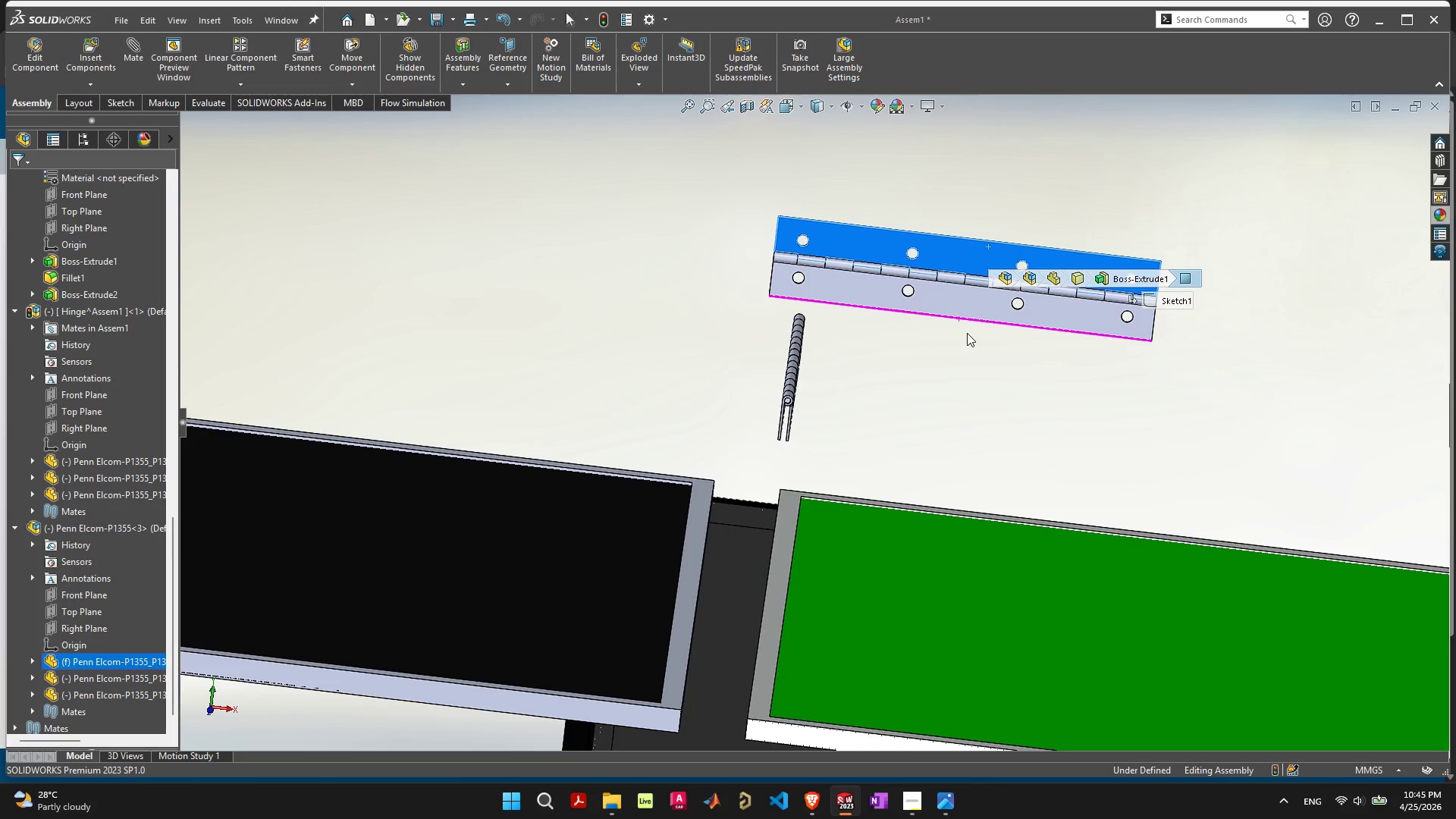 
middle_click([967, 333])
 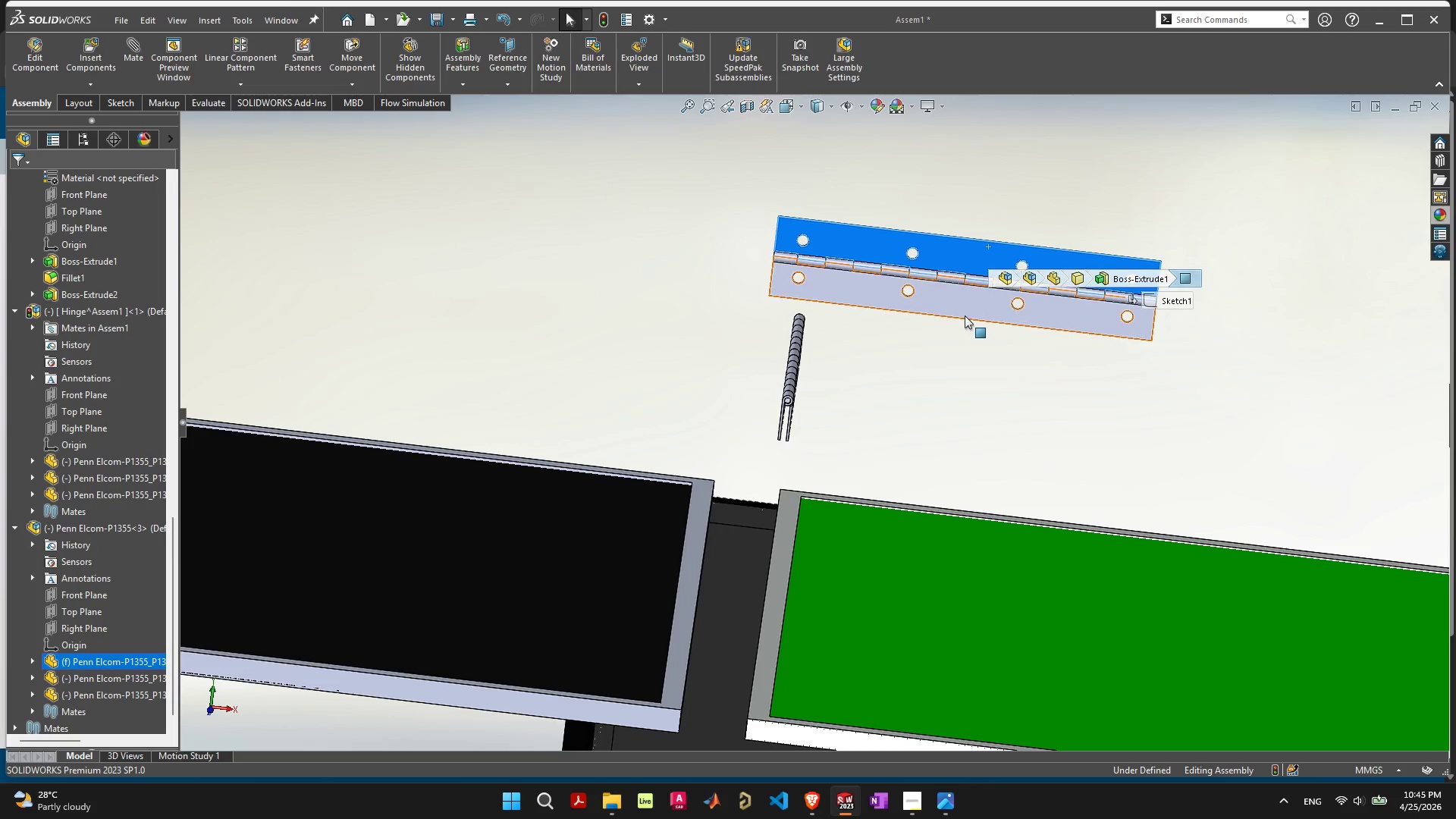 
left_click_drag(start_coordinate=[965, 315], to_coordinate=[965, 319])
 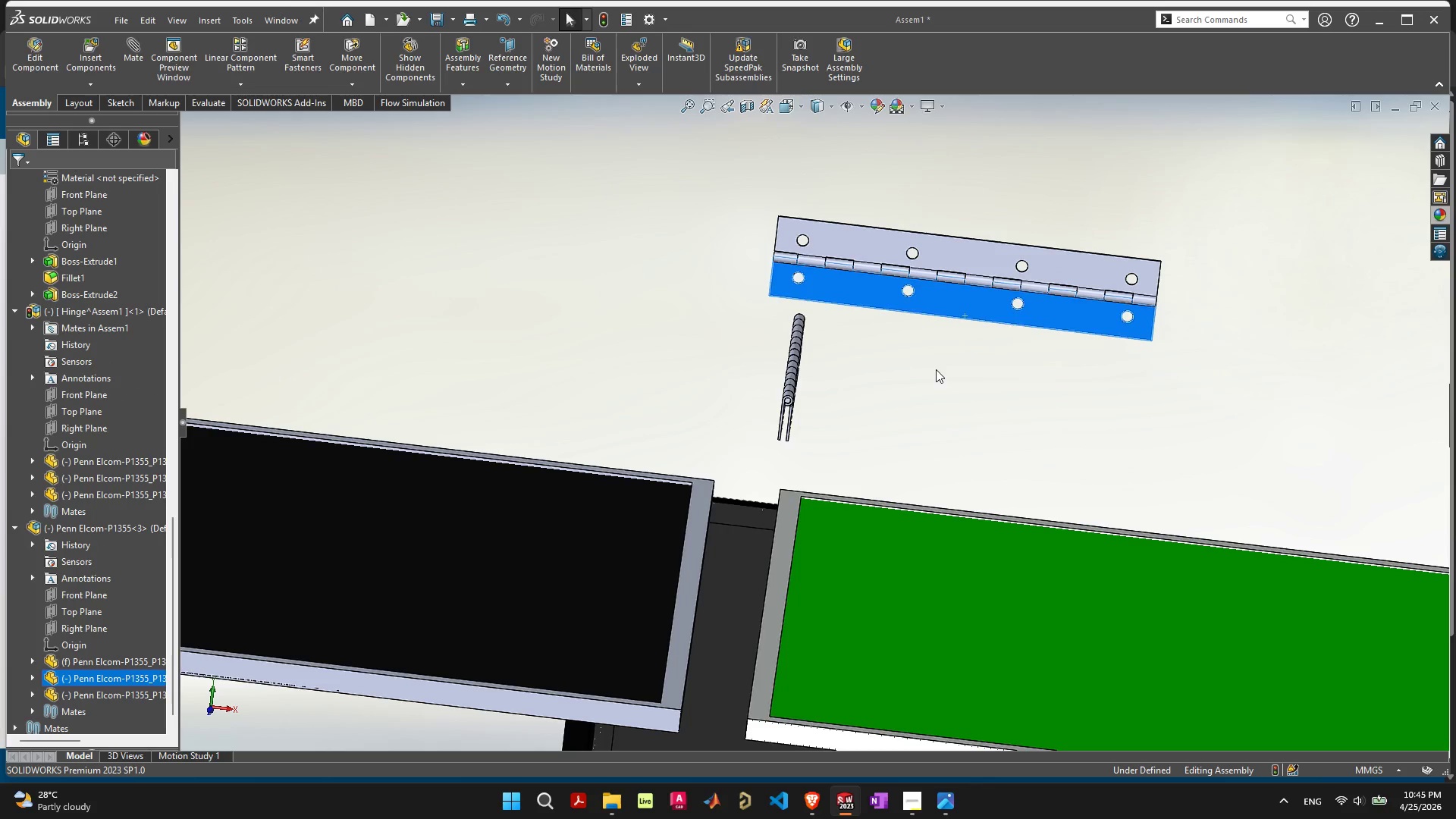 
left_click([934, 372])
 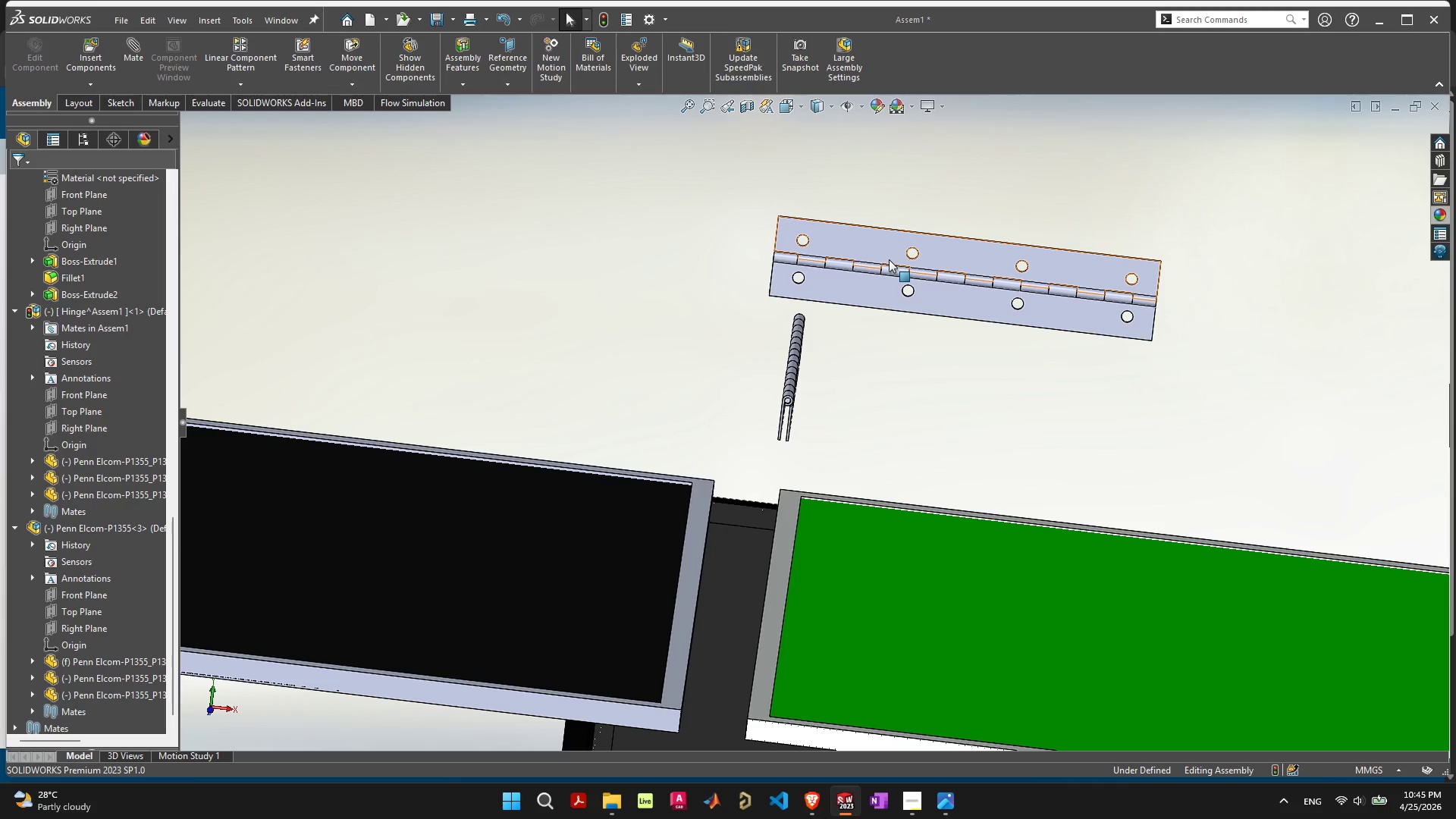 
left_click([883, 247])
 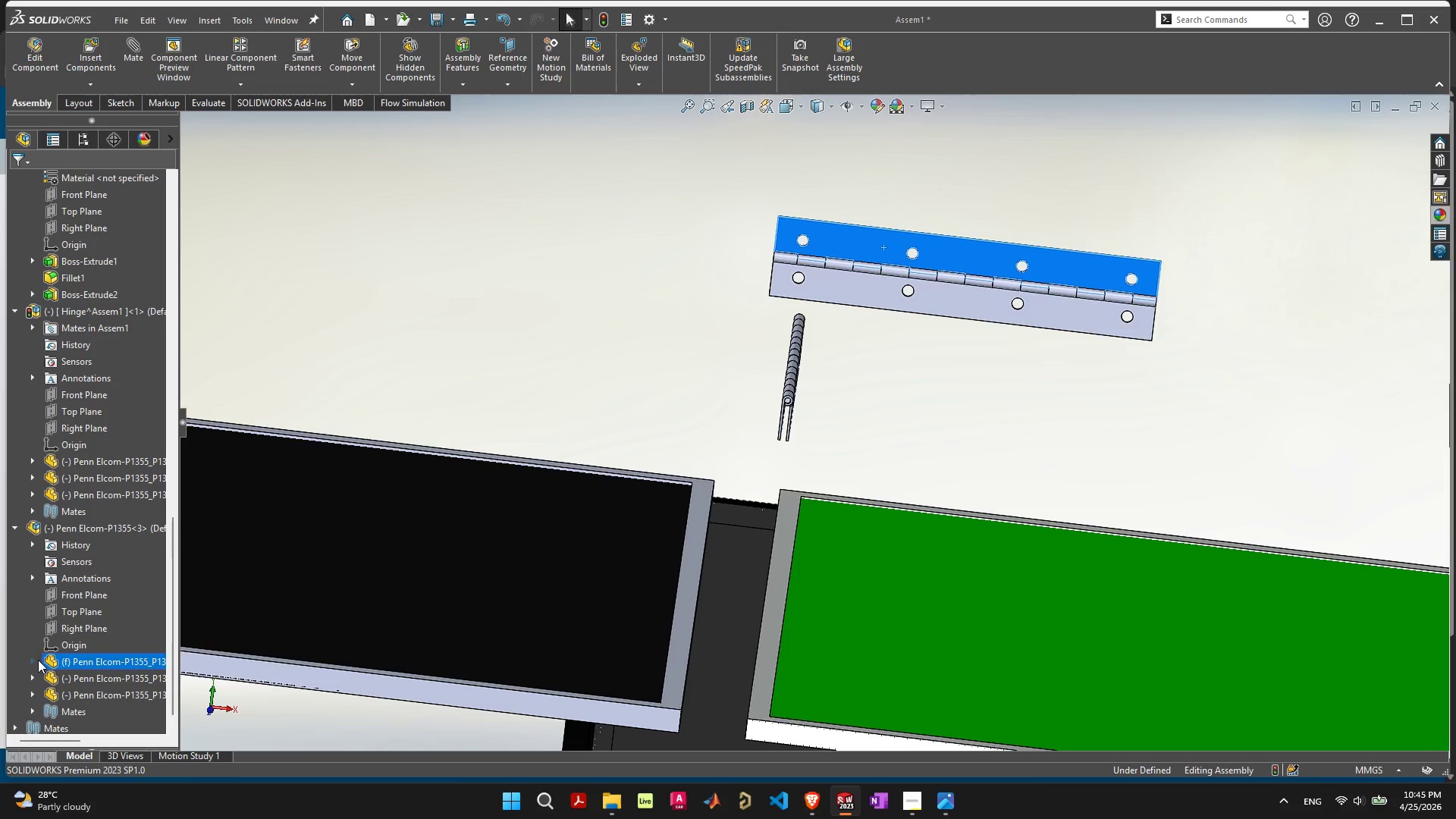 
left_click([36, 661])
 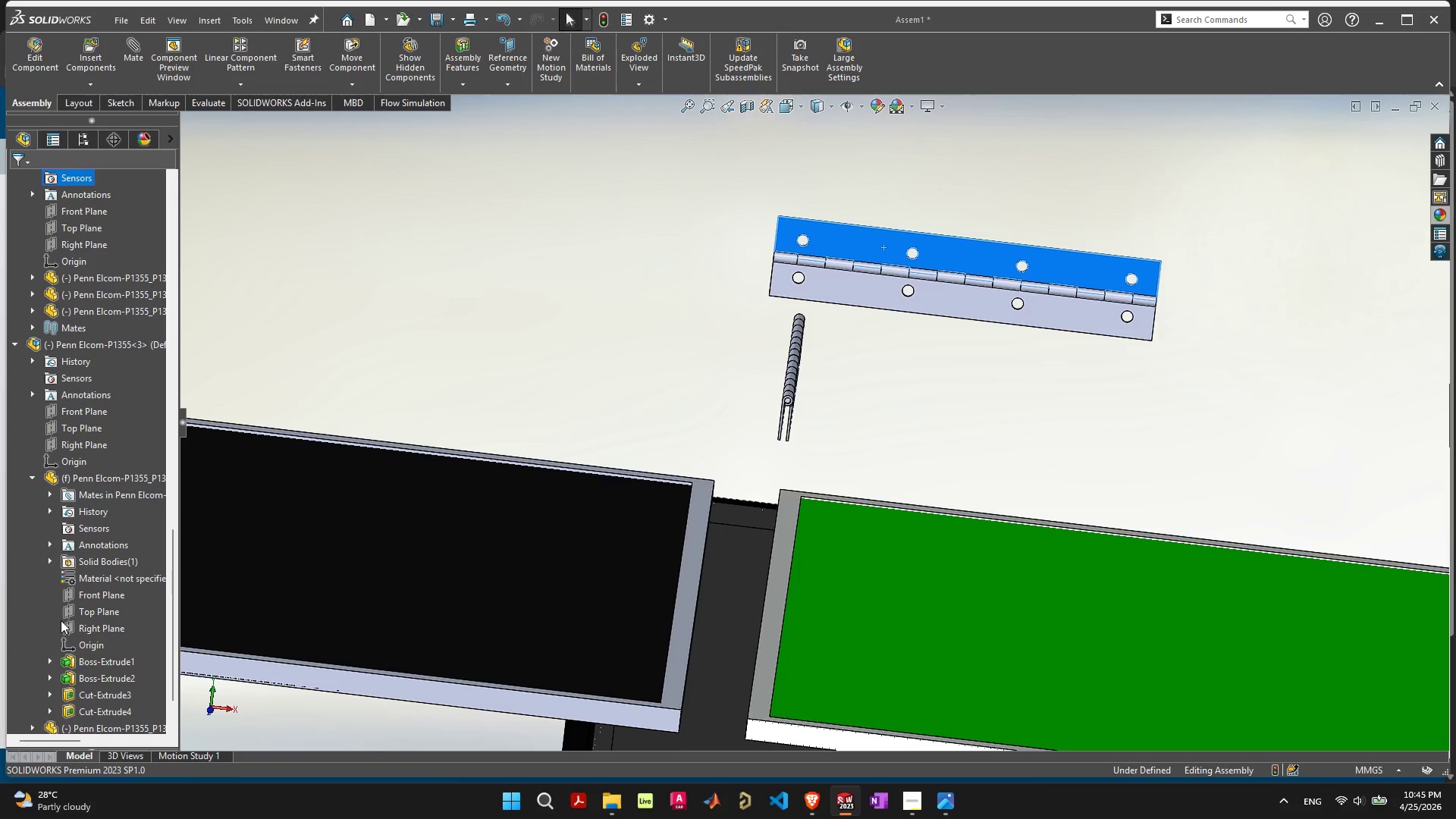 
scroll: coordinate [55, 628], scroll_direction: down, amount: 5.0
 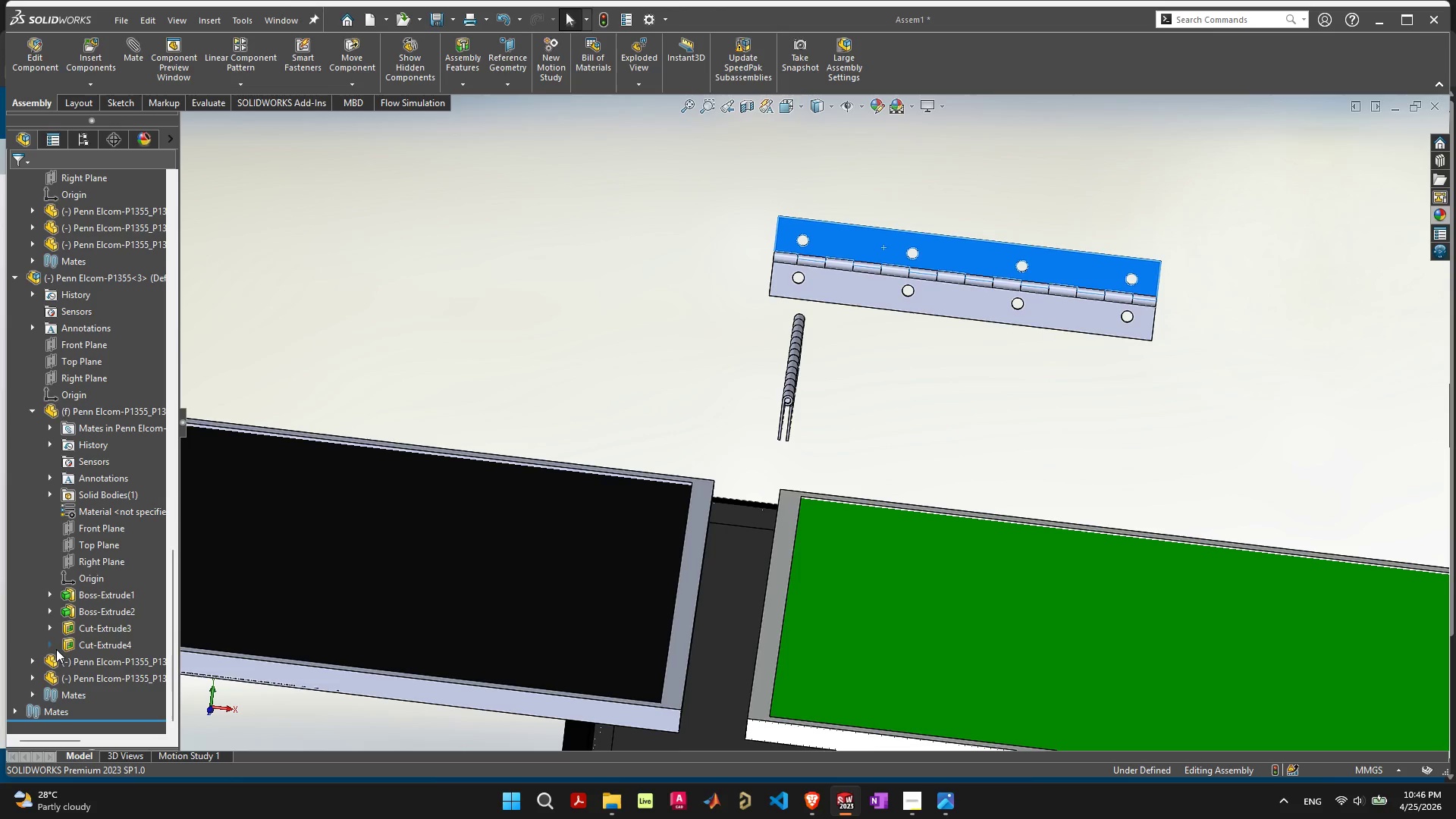 
left_click([33, 660])
 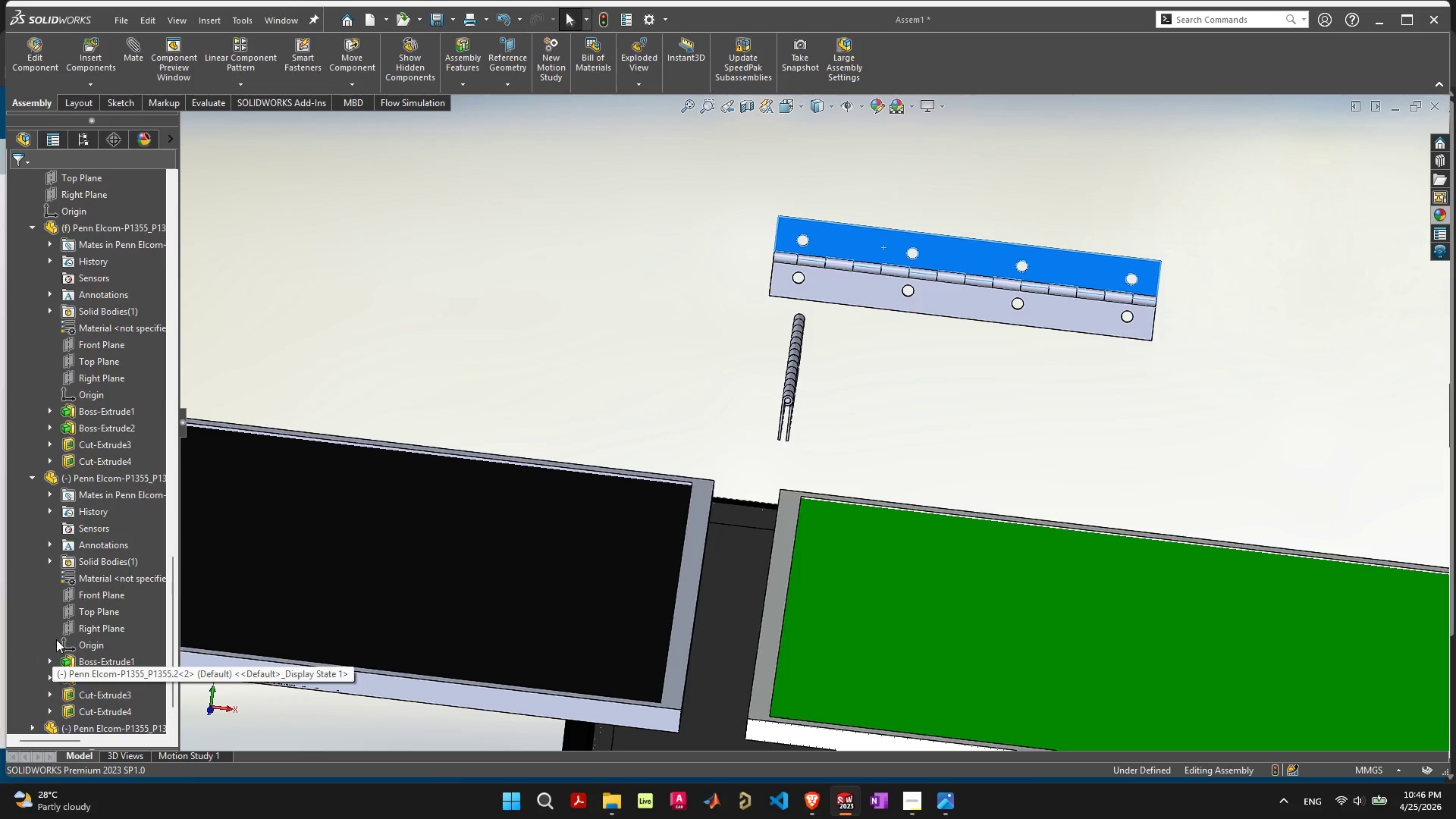 
scroll: coordinate [57, 635], scroll_direction: down, amount: 5.0
 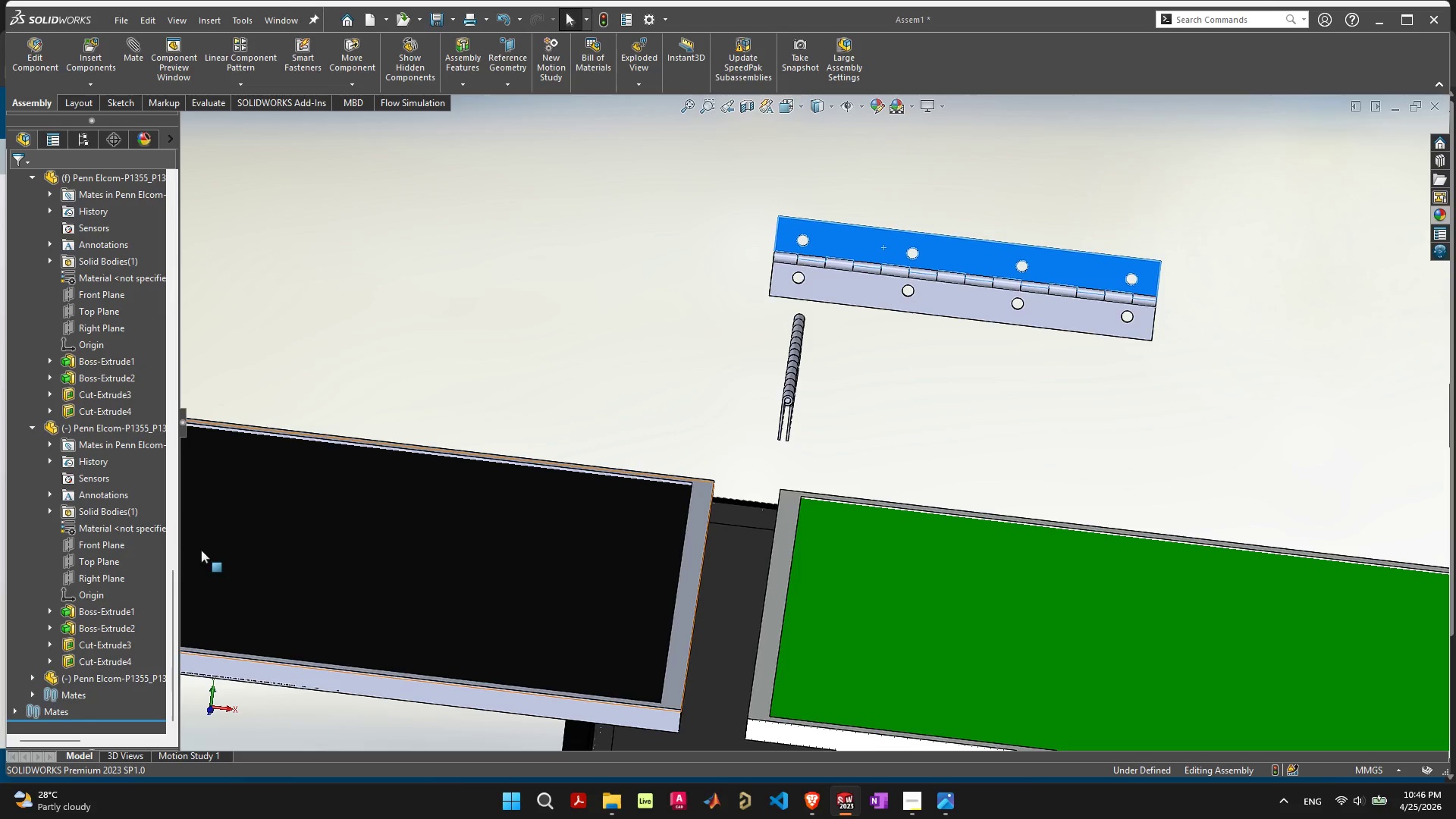 
left_click_drag(start_coordinate=[184, 422], to_coordinate=[303, 401])
 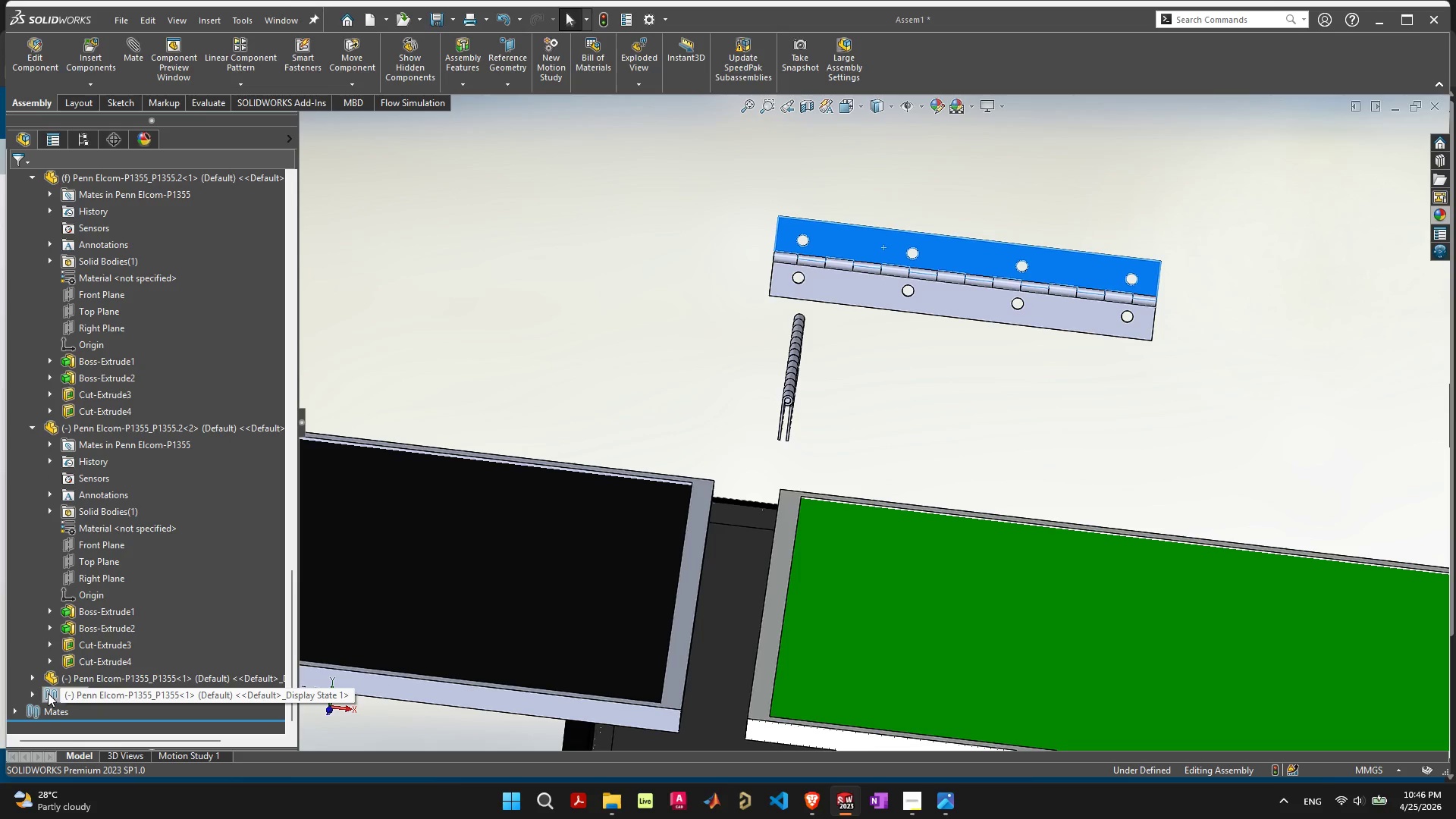 
left_click([30, 694])
 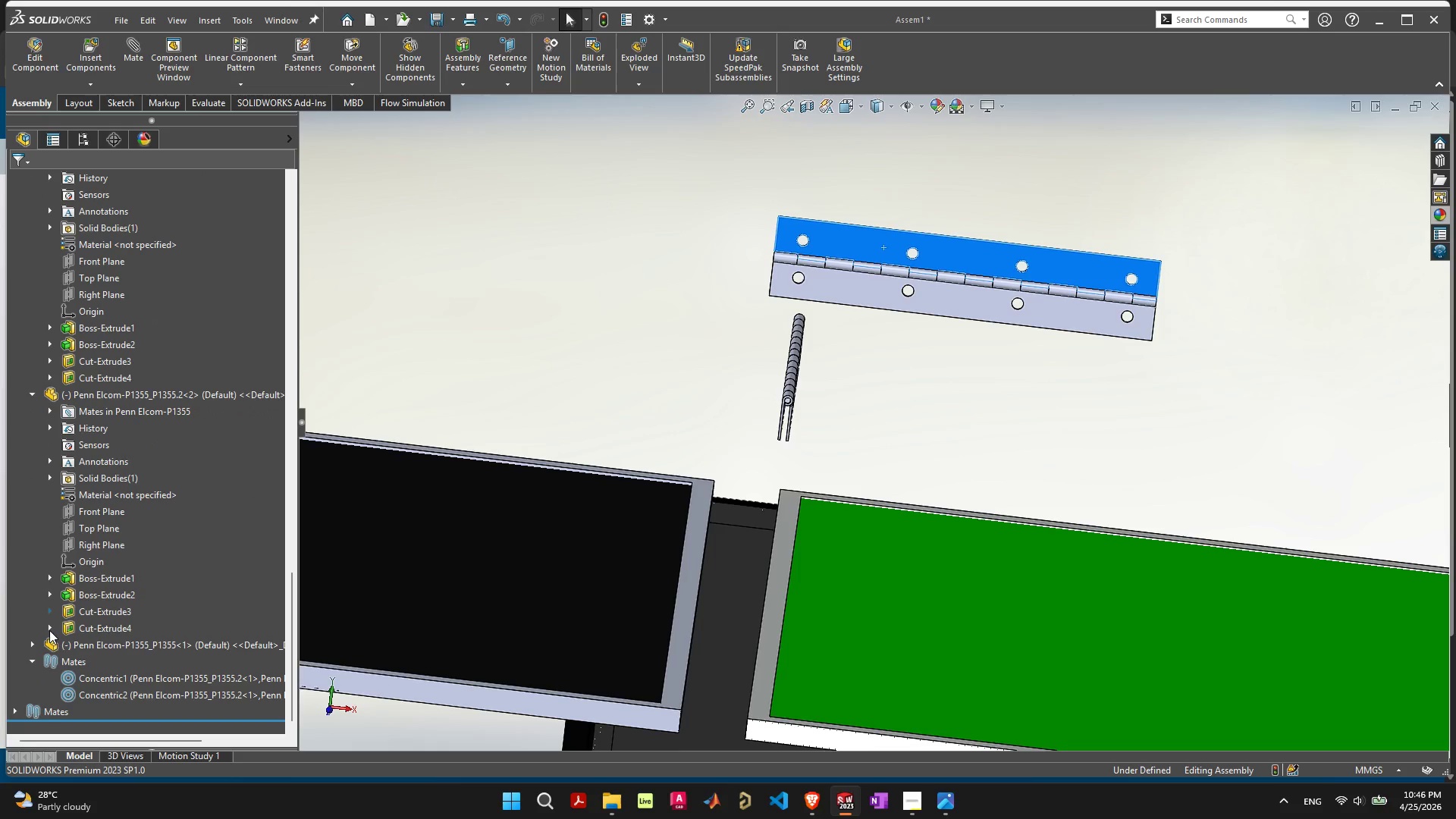 
scroll: coordinate [49, 630], scroll_direction: down, amount: 3.0
 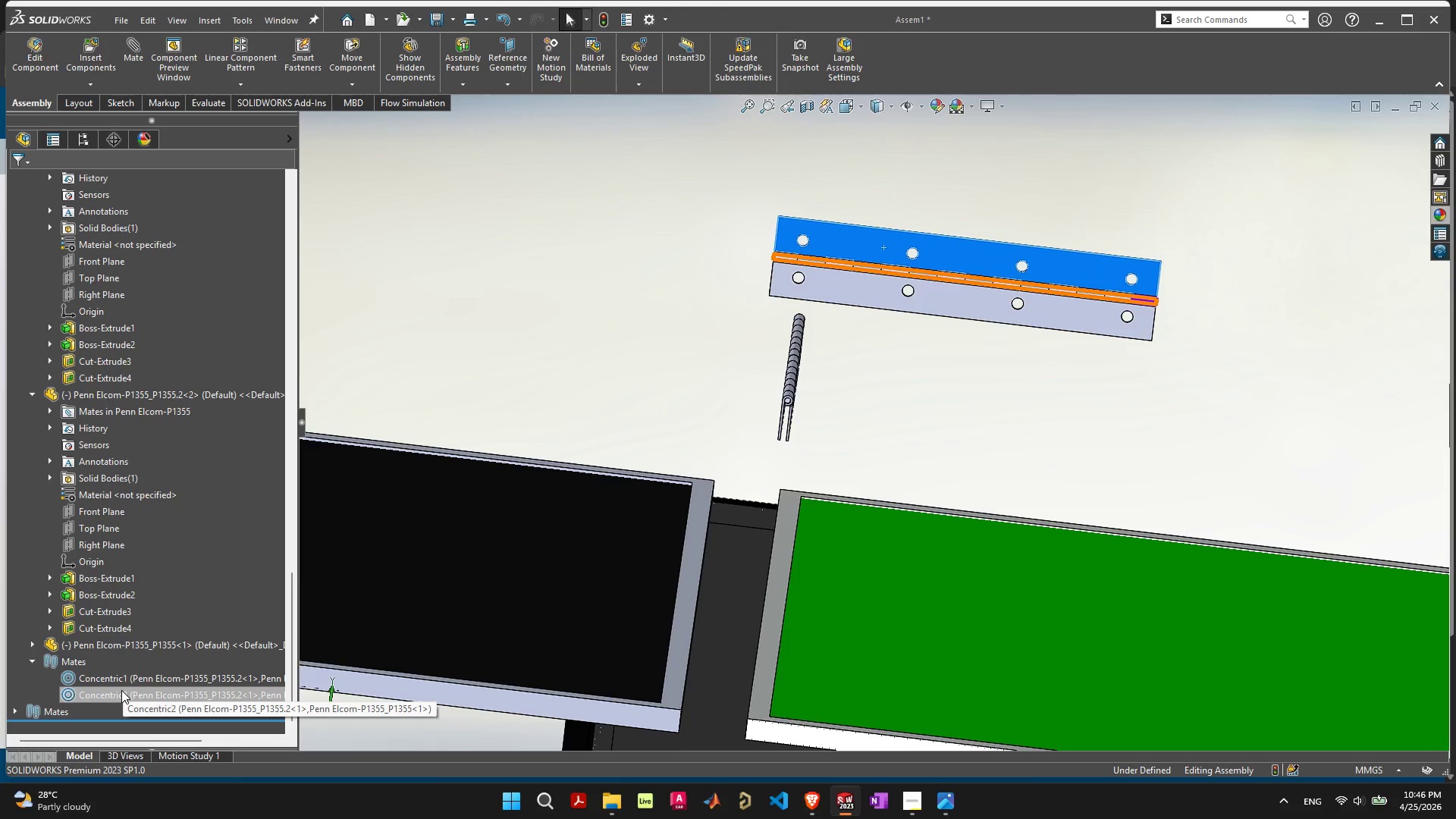 
left_click([121, 690])
 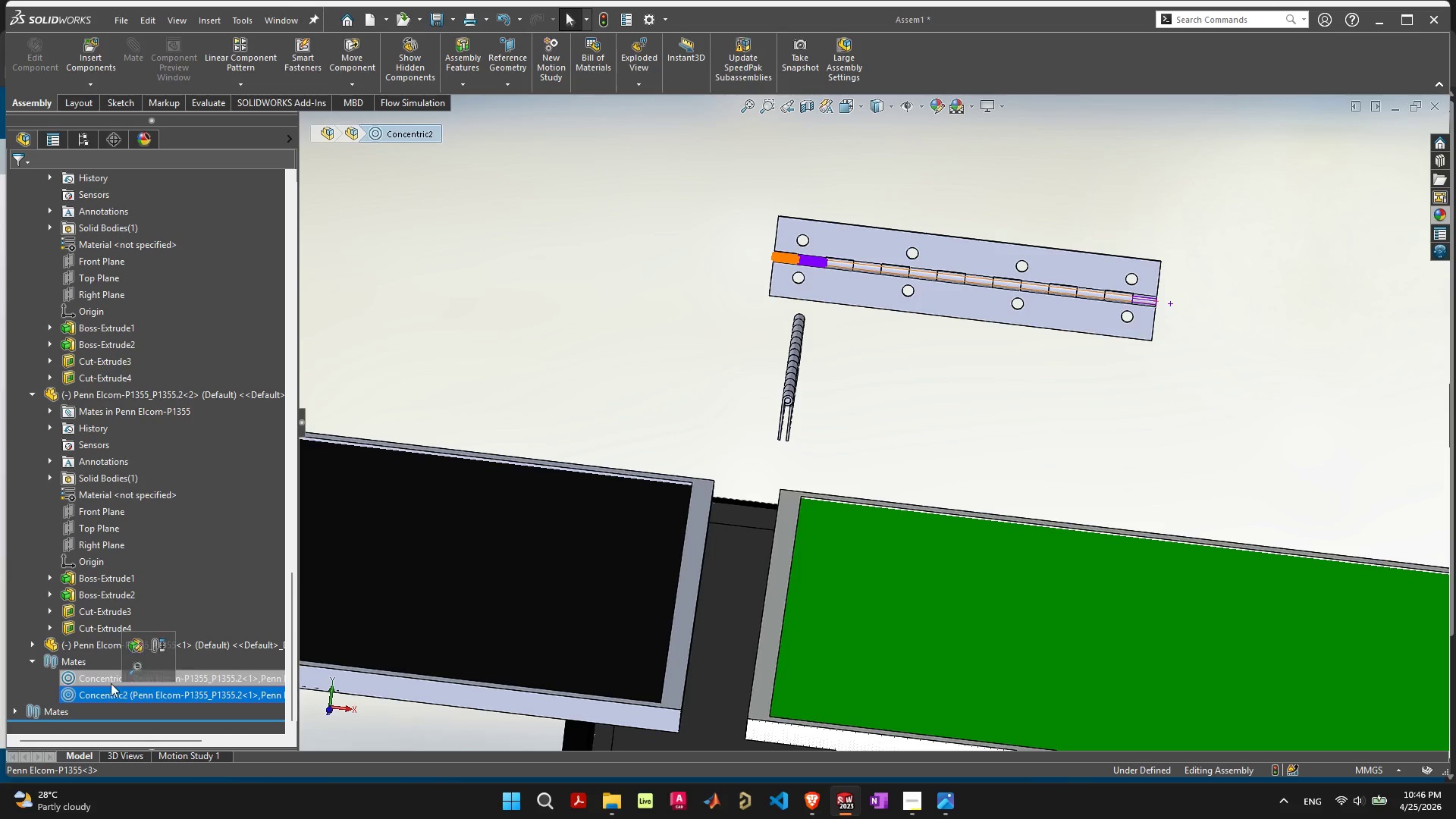 
left_click([105, 683])
 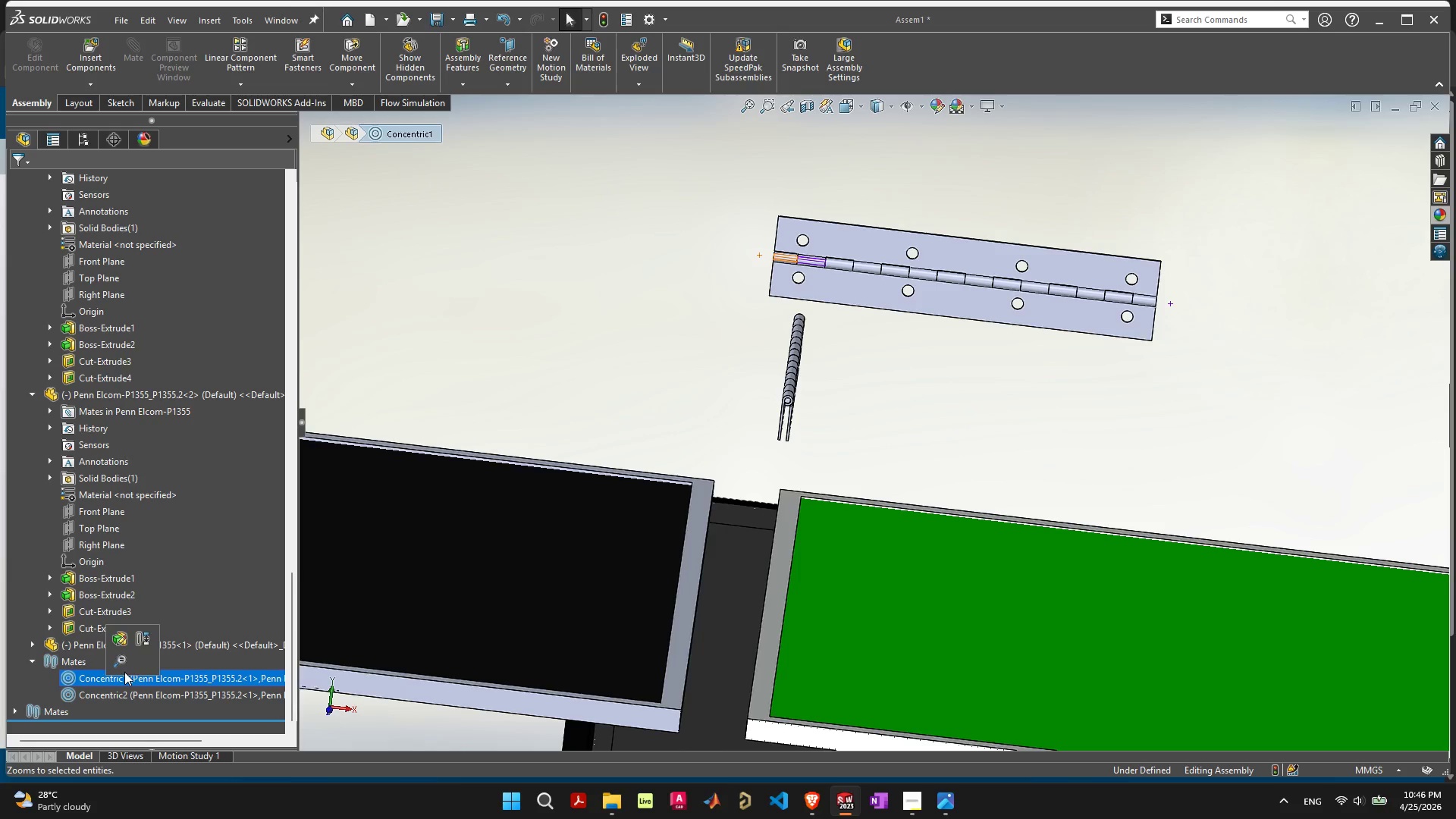 
left_click([857, 442])
 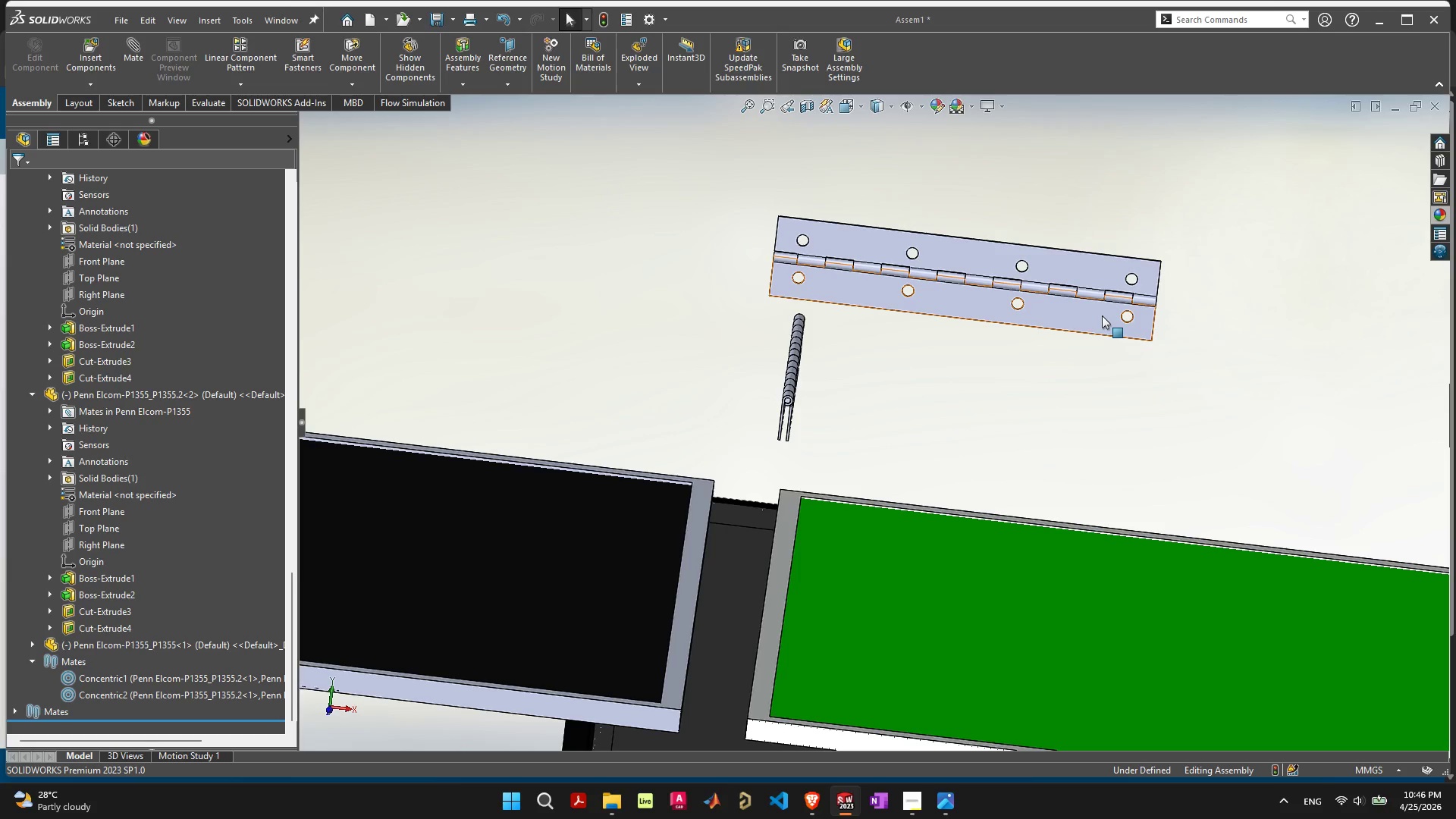 
left_click_drag(start_coordinate=[1098, 315], to_coordinate=[1071, 293])
 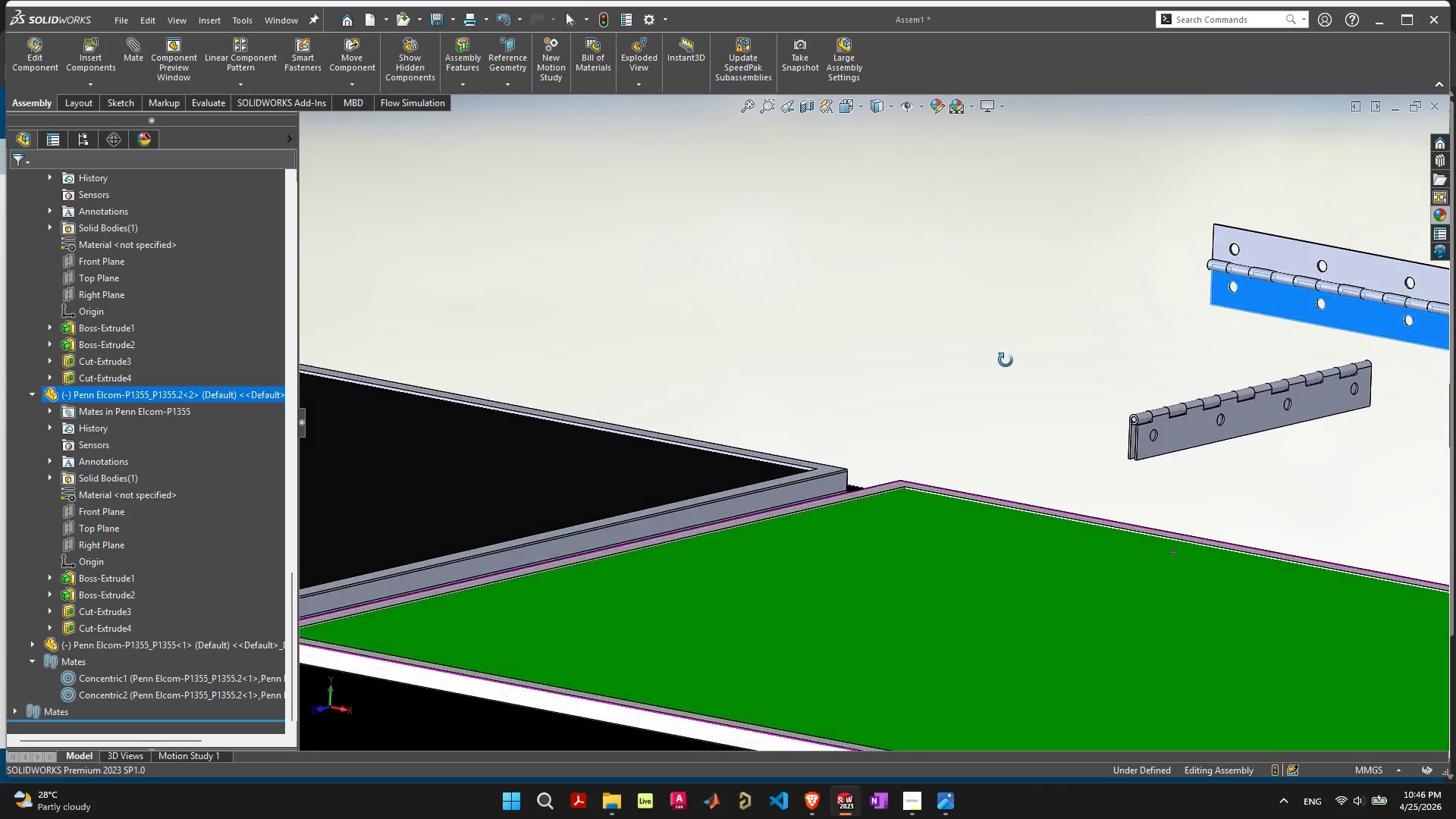 
scroll: coordinate [957, 461], scroll_direction: up, amount: 3.0
 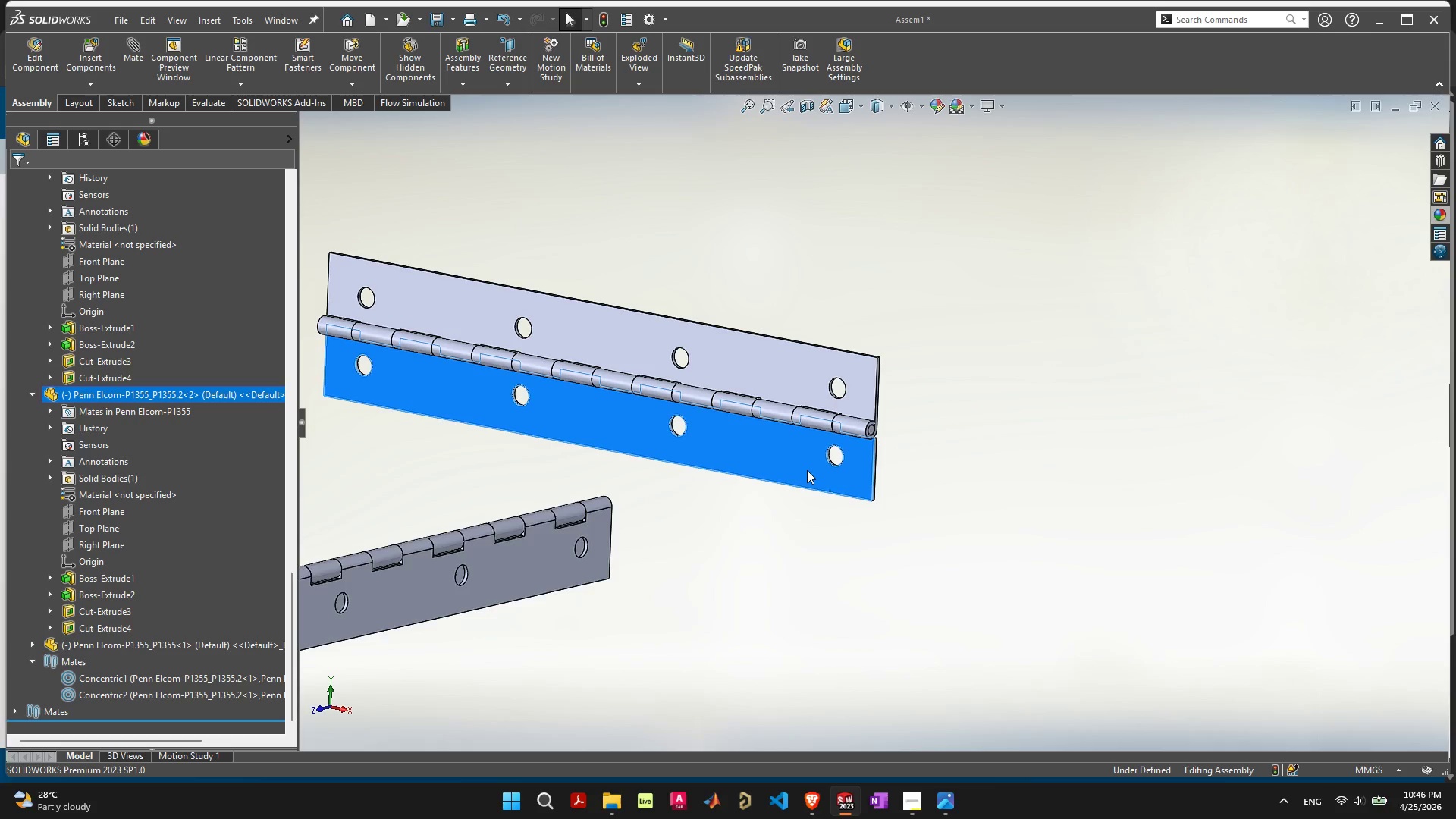 
mouse_move([815, 484])
 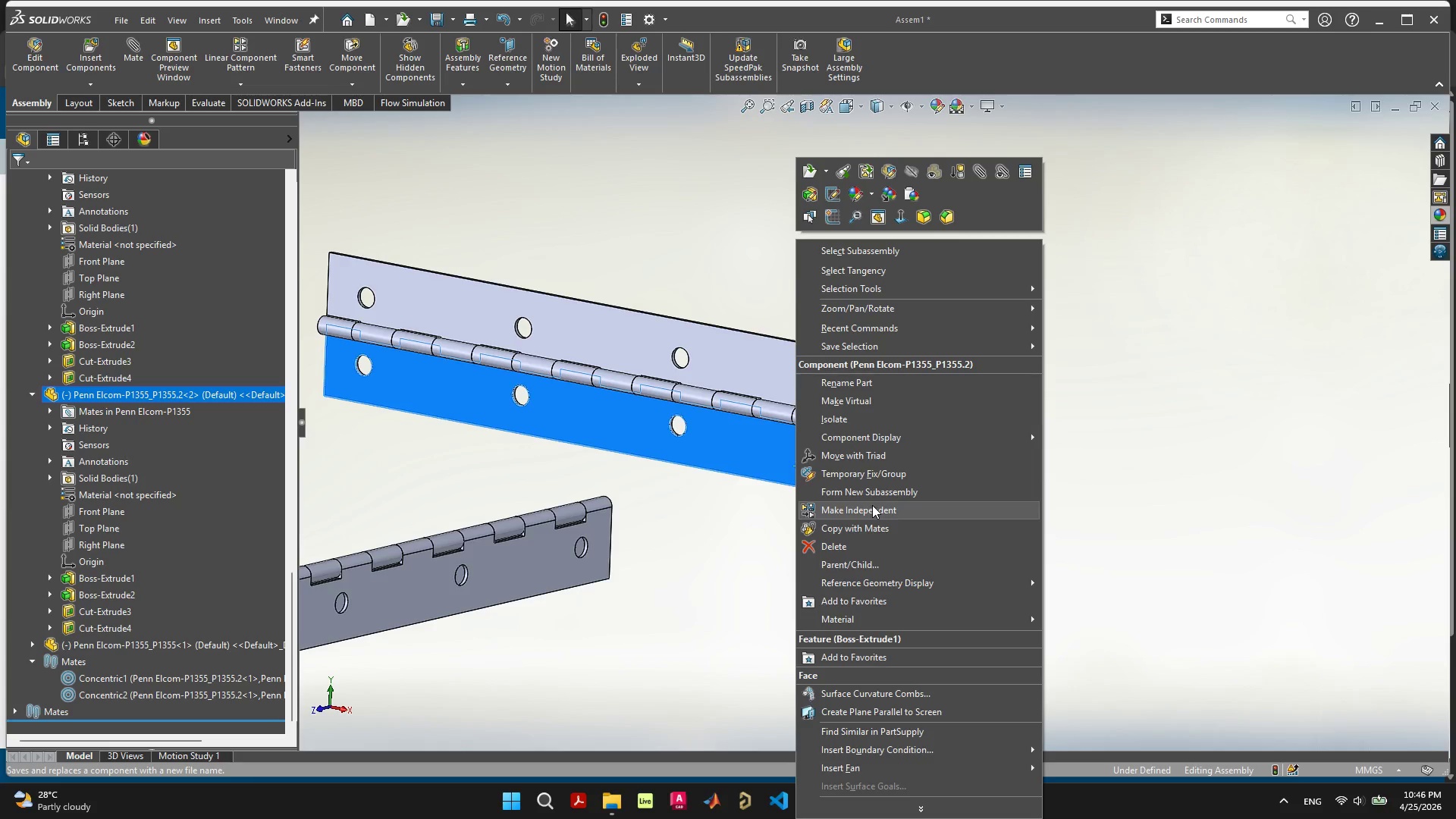 
left_click([872, 505])
 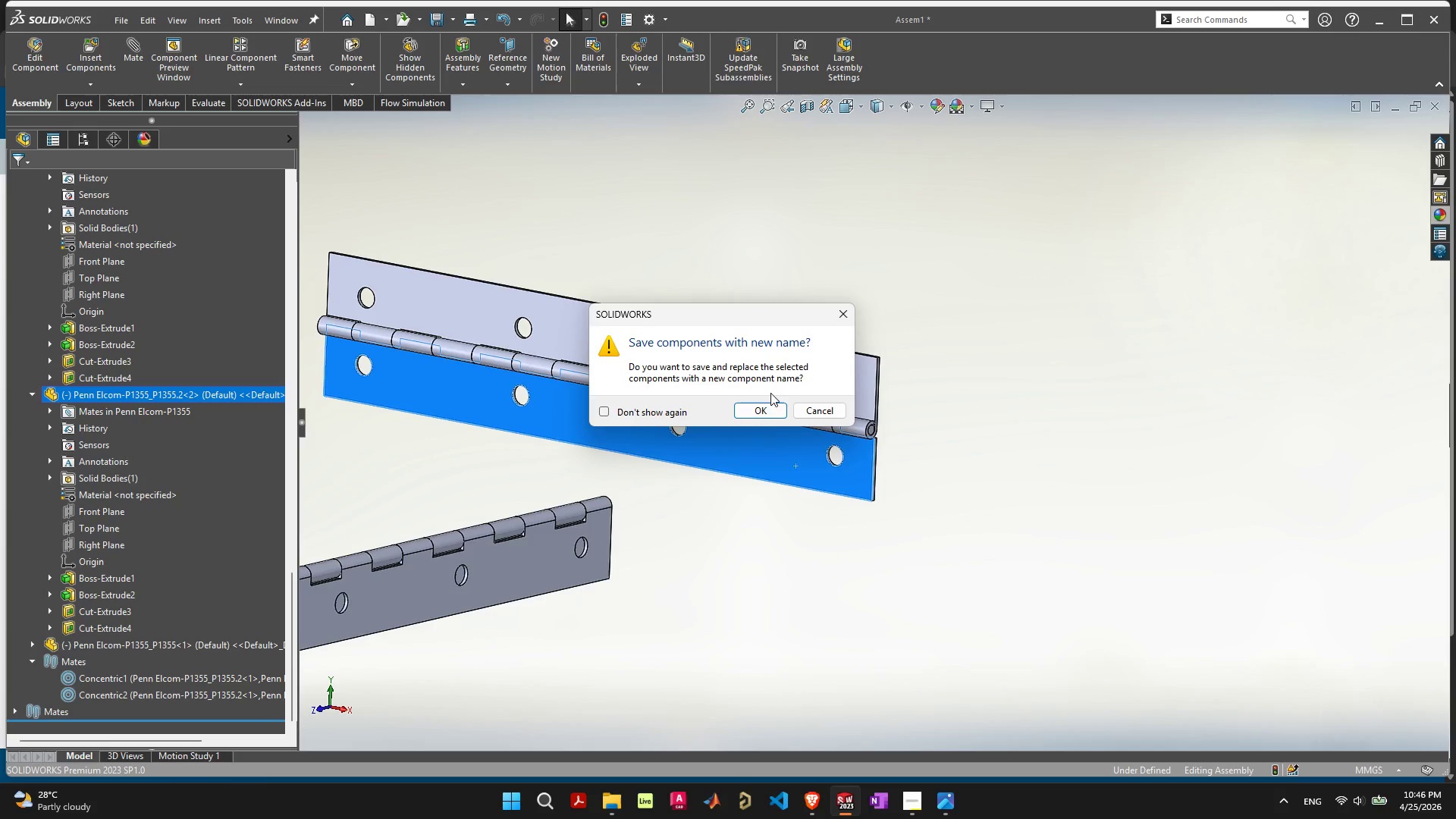 
left_click([769, 412])
 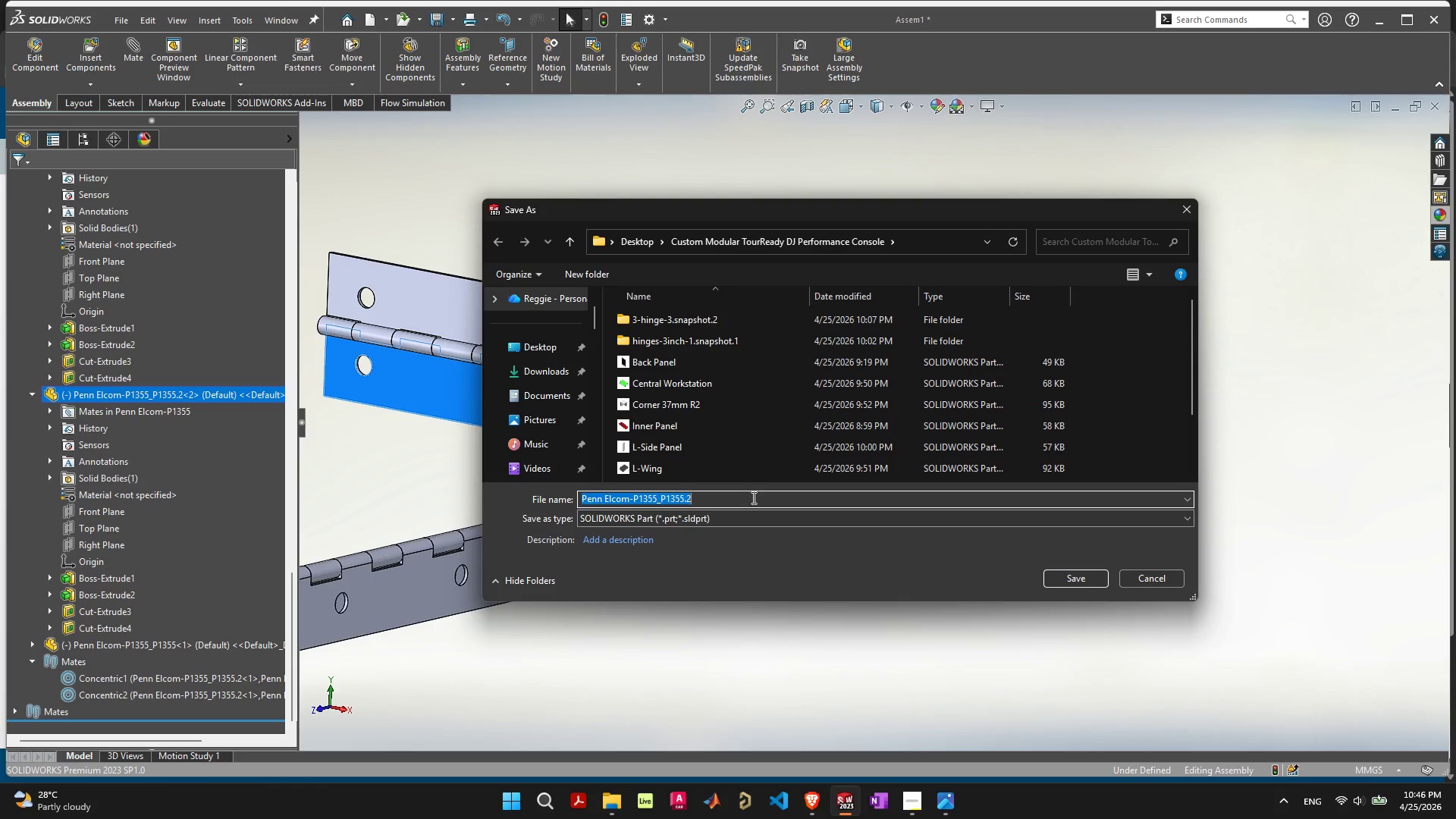 
wait(8.48)
 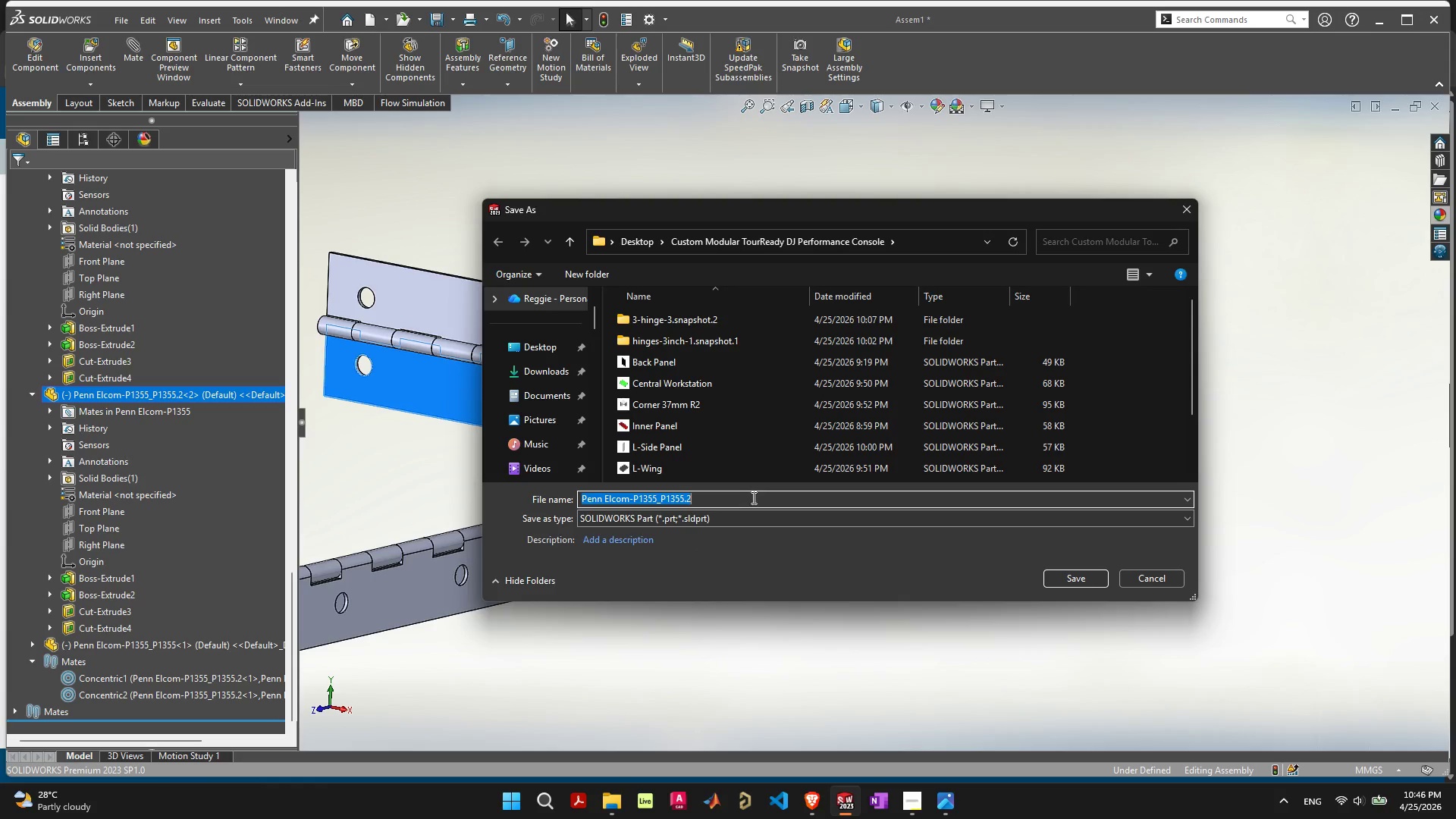 
scroll: coordinate [745, 417], scroll_direction: down, amount: 5.0
 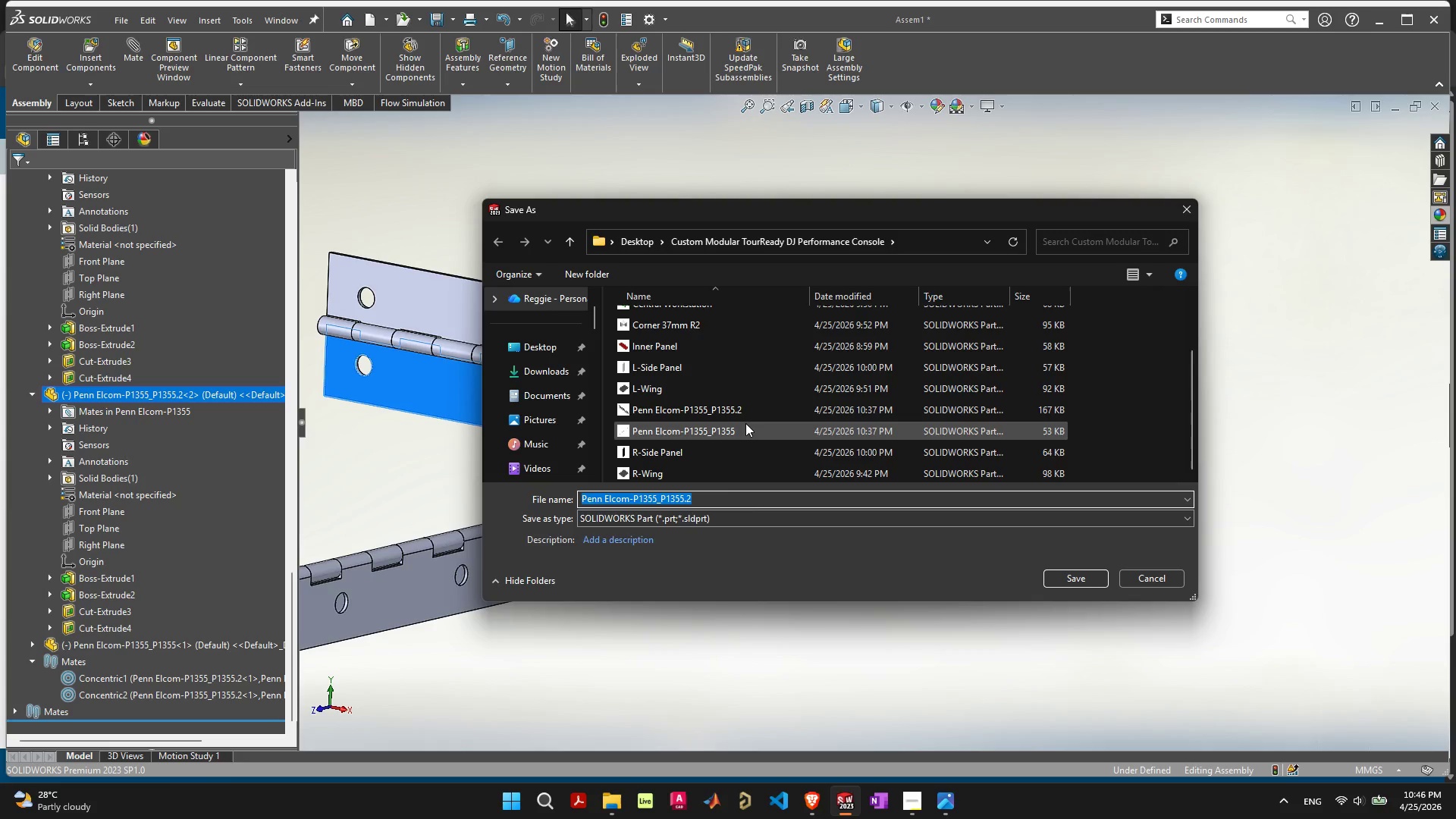 
scroll: coordinate [745, 423], scroll_direction: up, amount: 3.0
 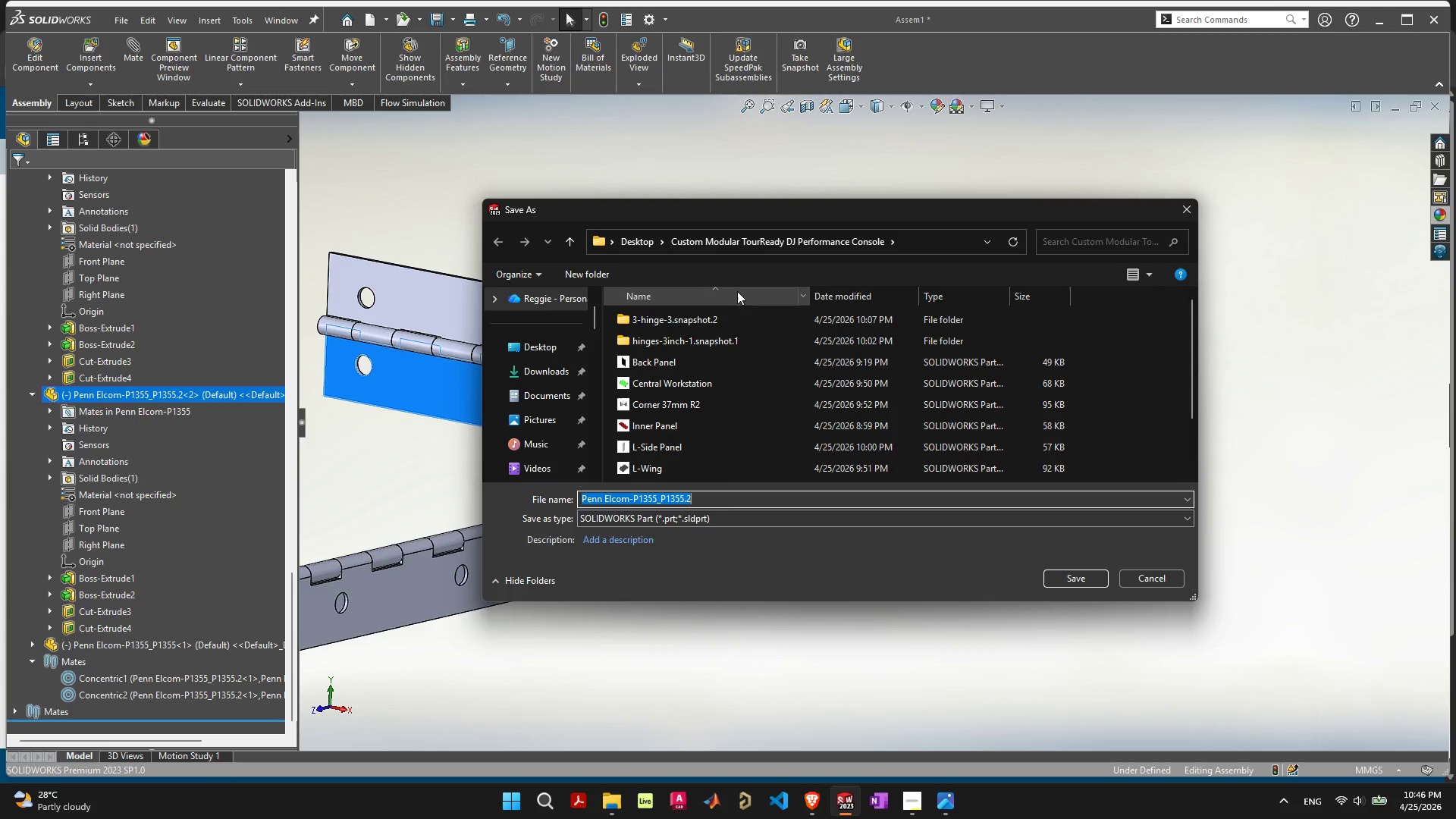 
left_click([610, 277])
 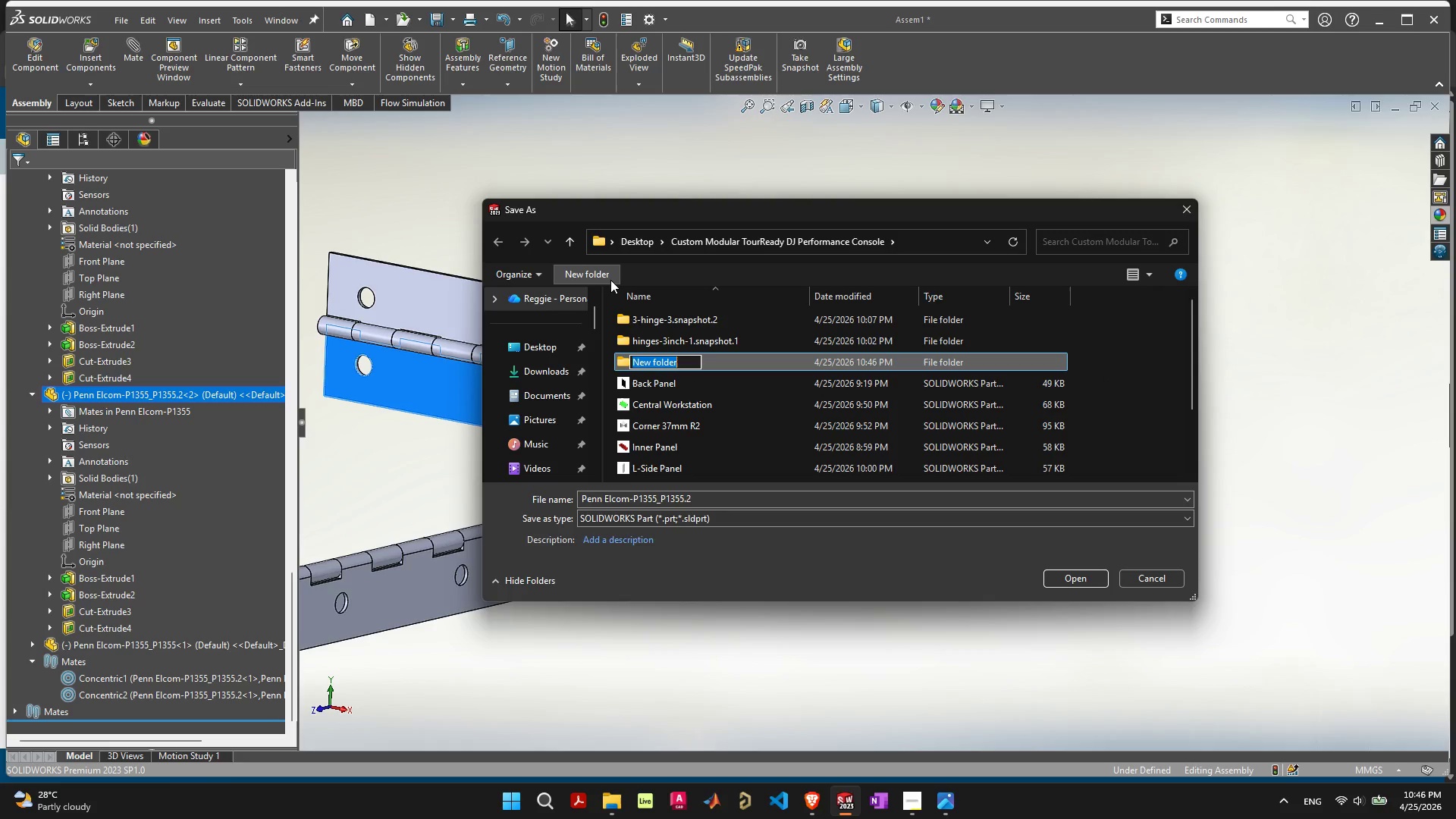 
type(Hinges)
 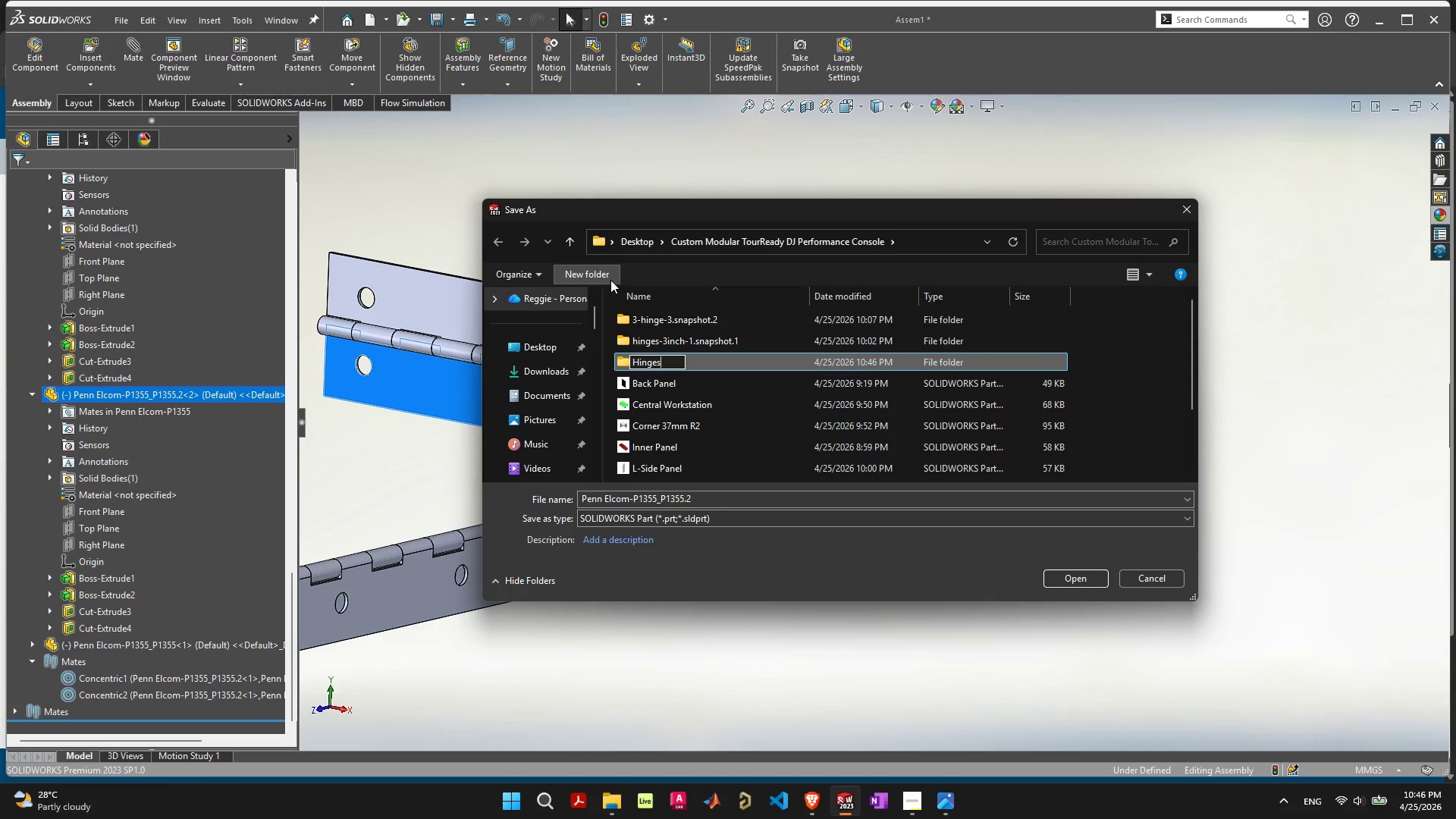 
key(Enter)
 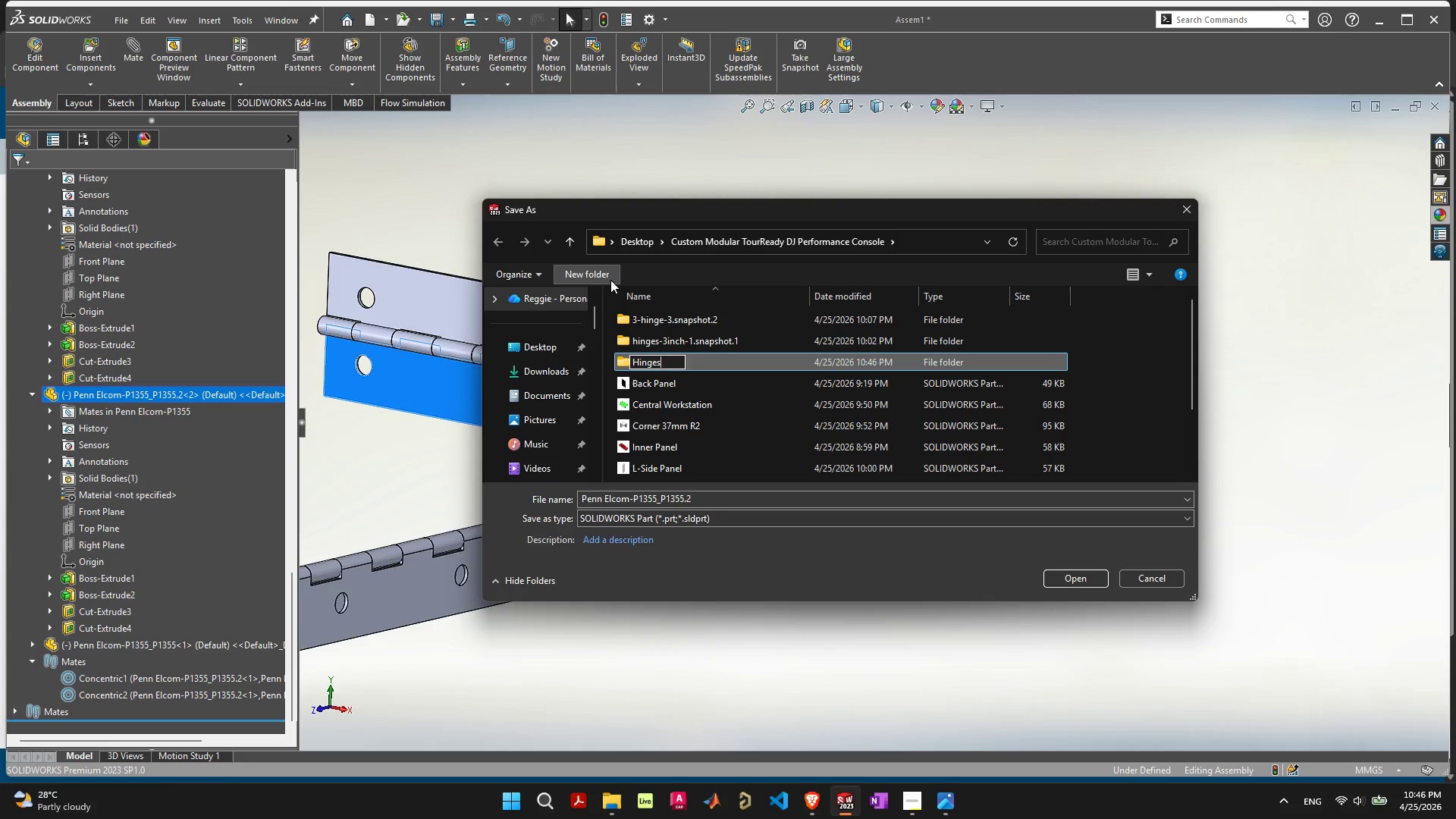 
key(Enter)
 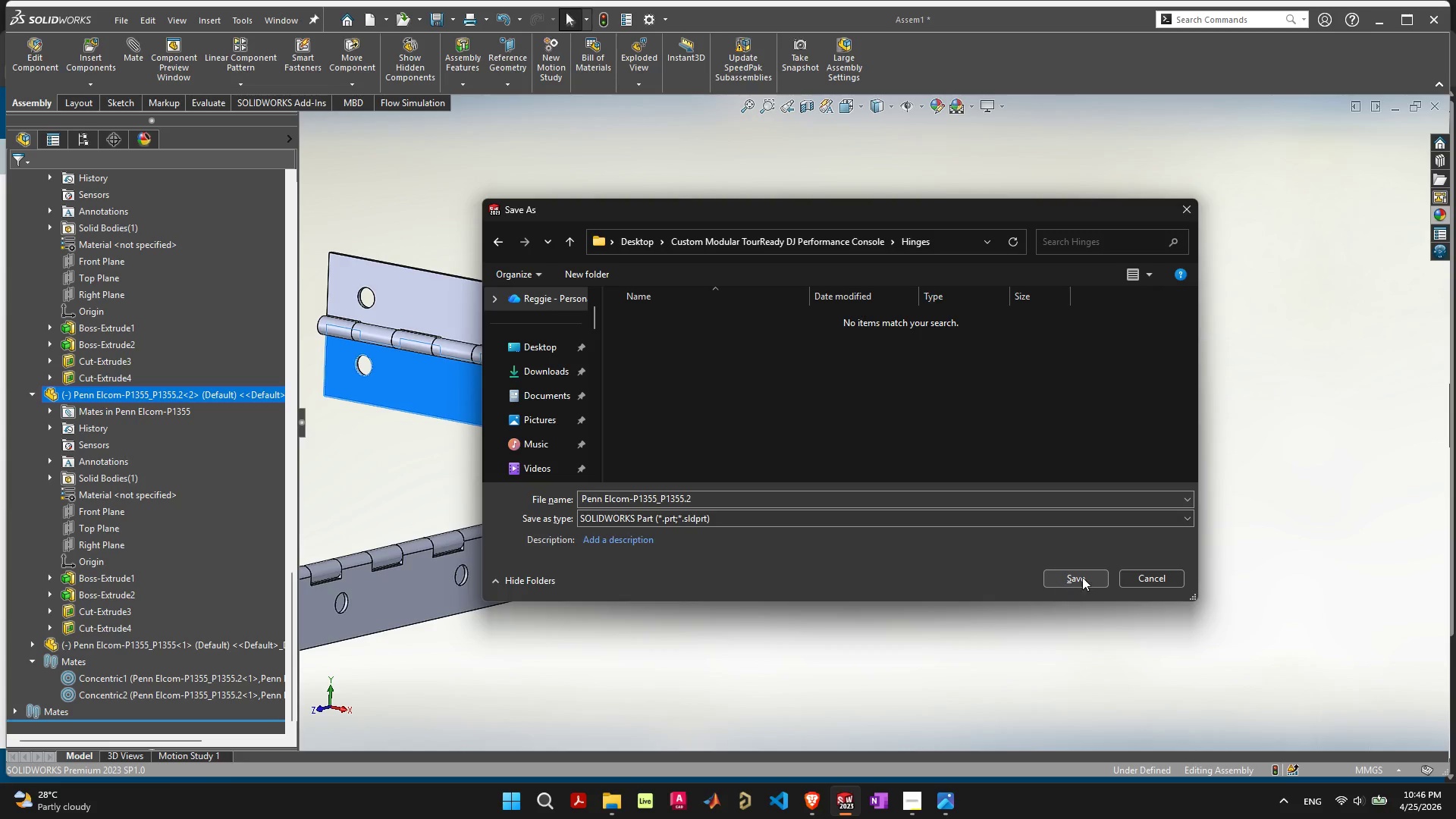 
left_click([1082, 577])
 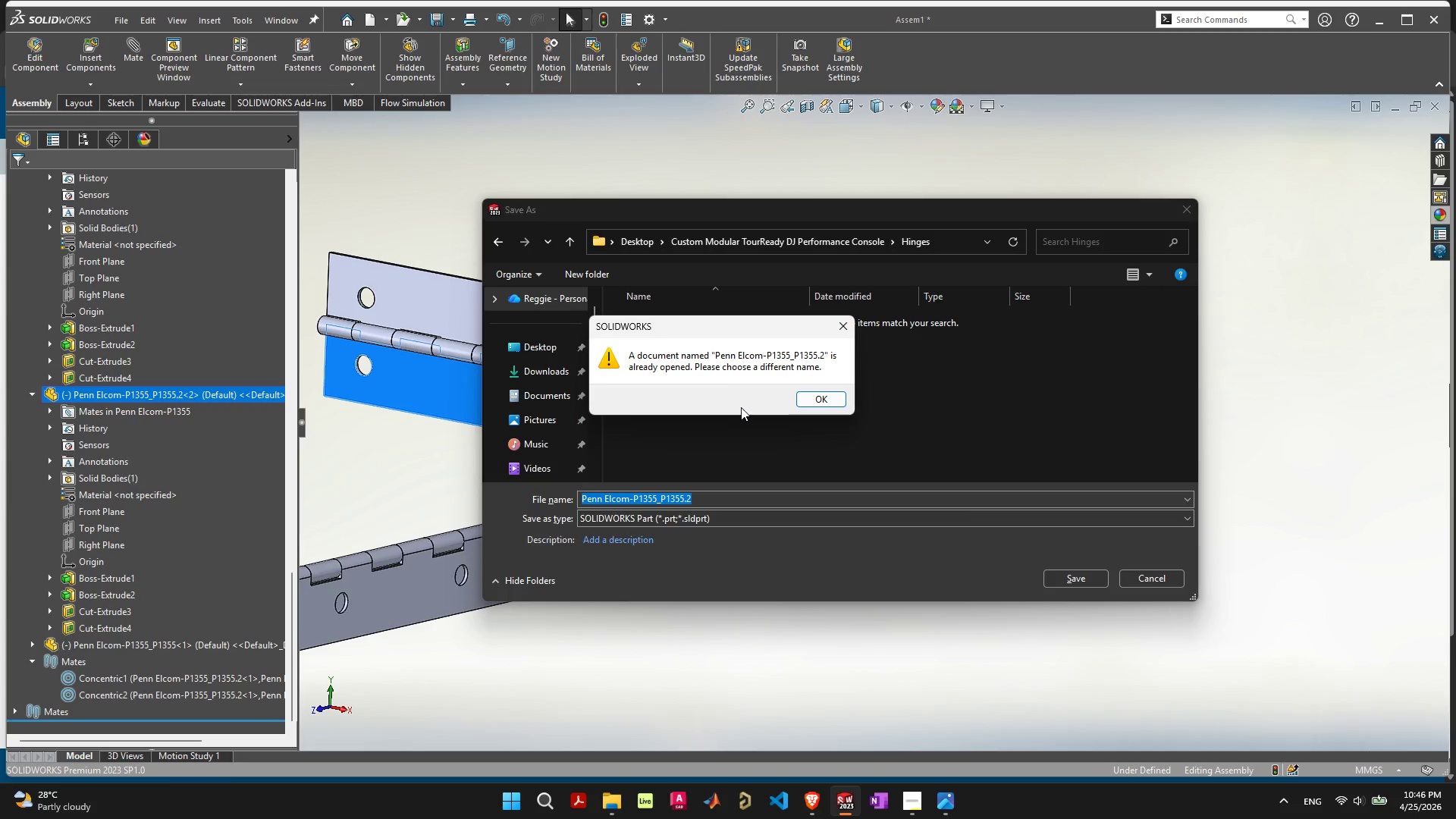 
left_click([813, 405])
 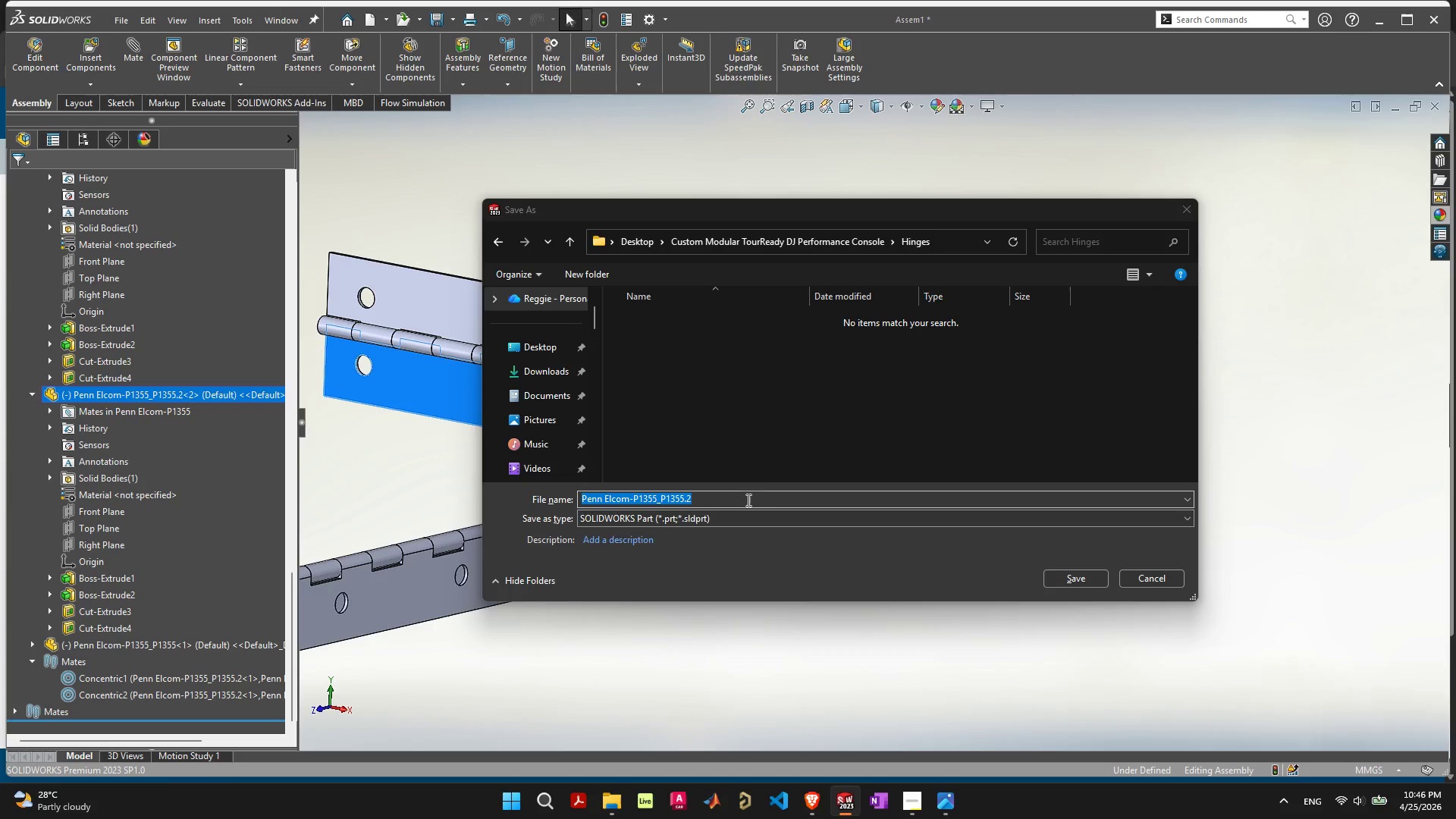 
left_click([747, 500])
 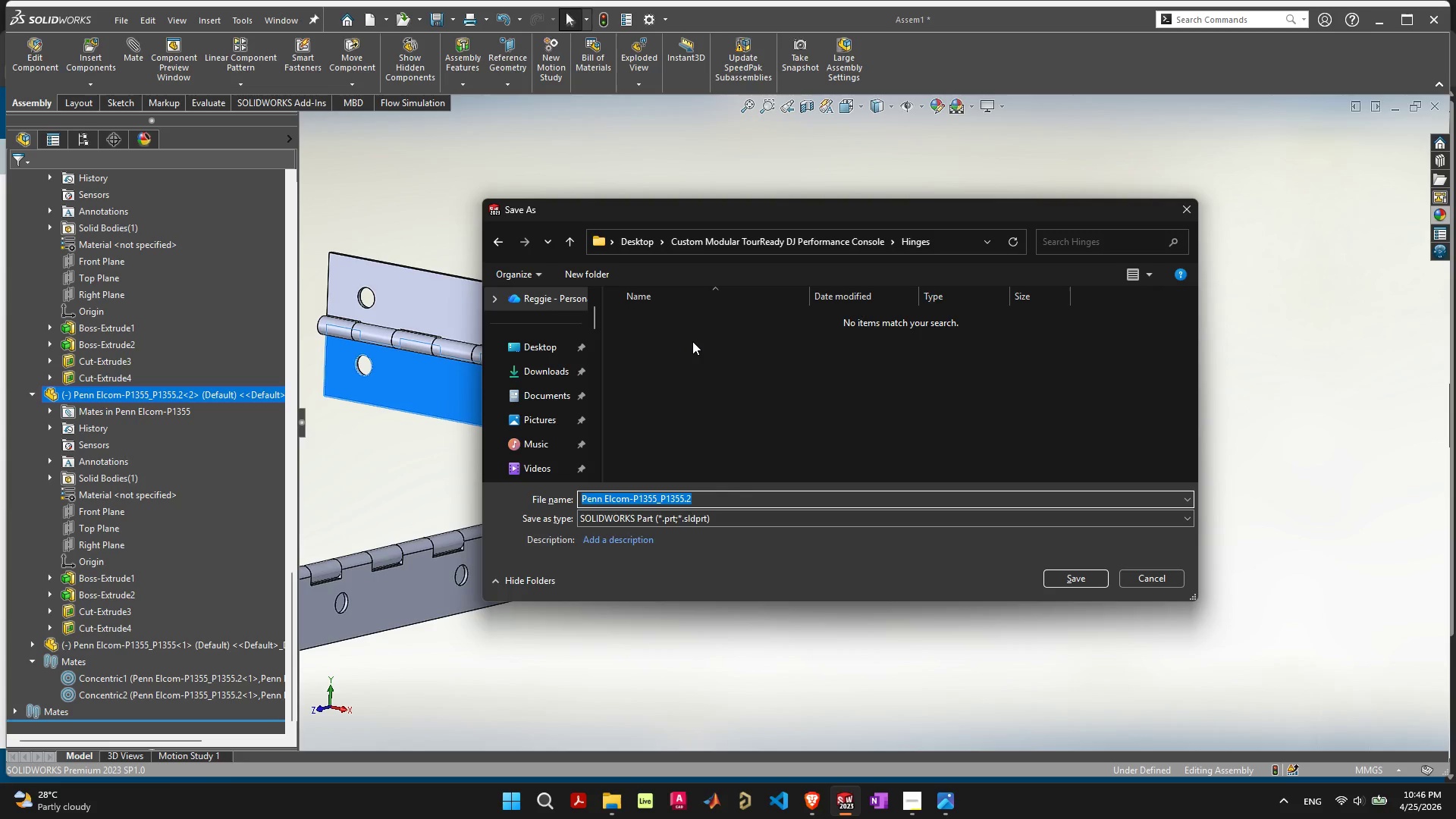 
type(Hing)
key(Backspace)
key(Backspace)
key(Backspace)
type(!)
key(Backspace)
type(1)
 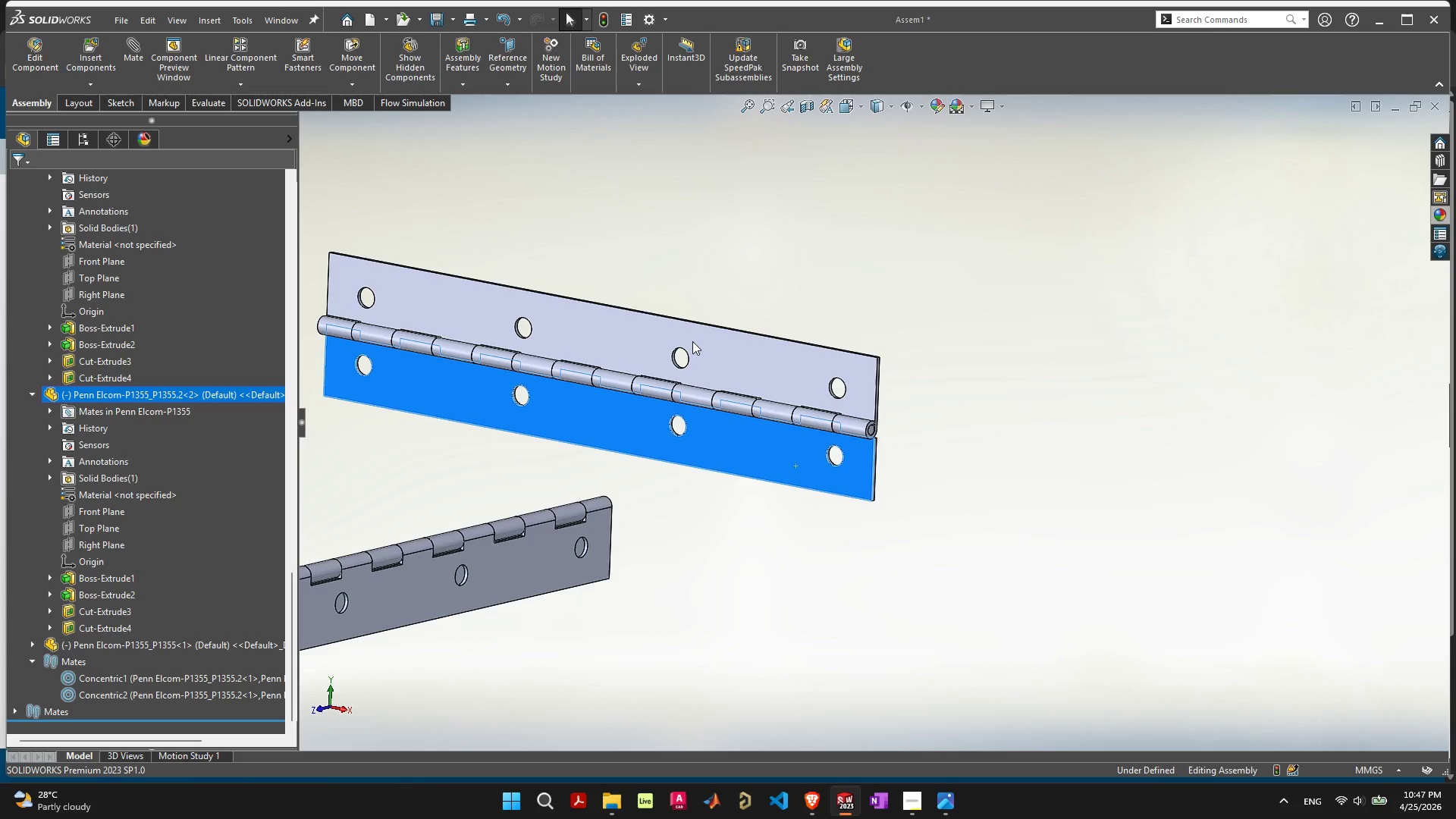 
 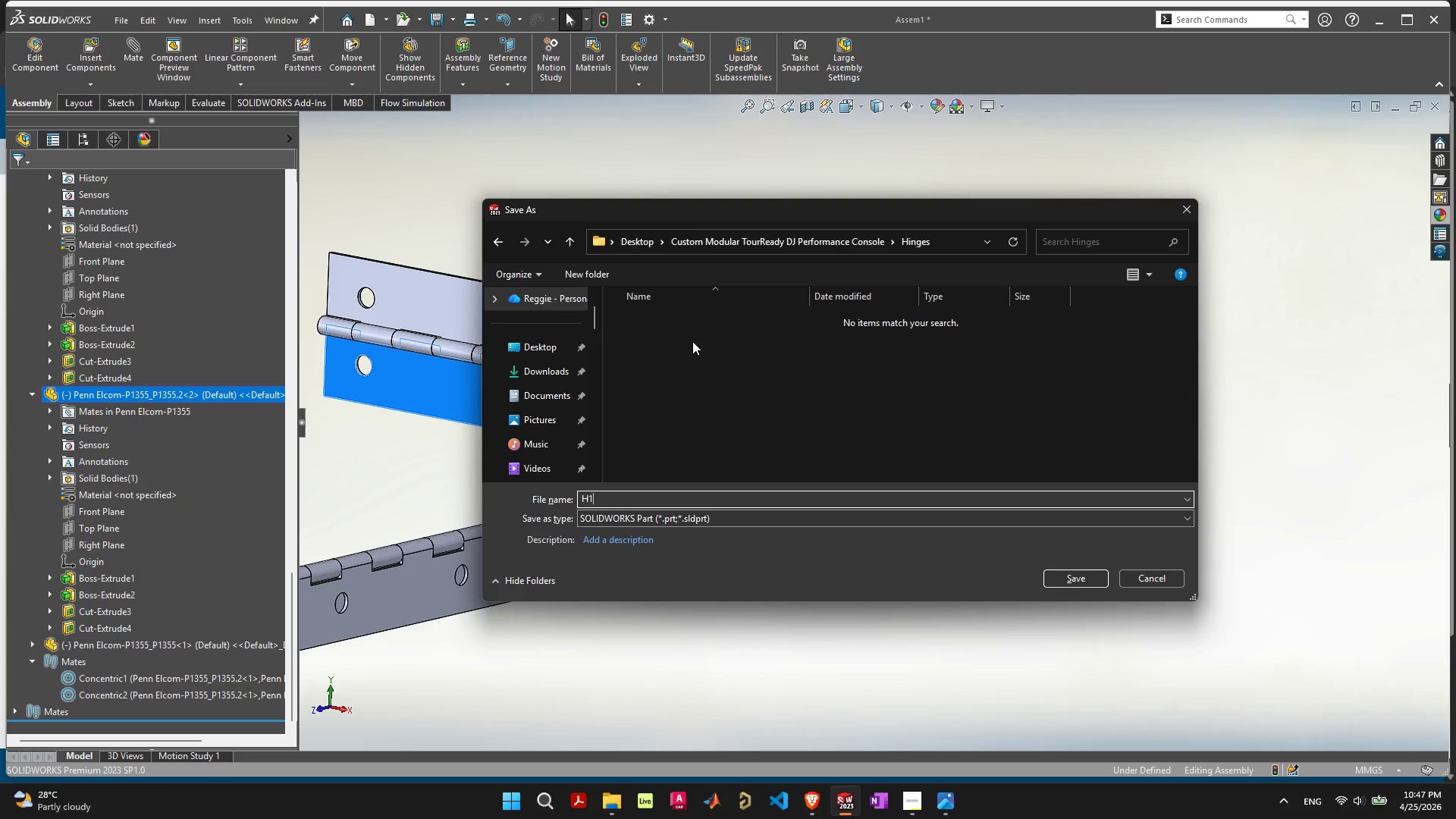 
key(Enter)
 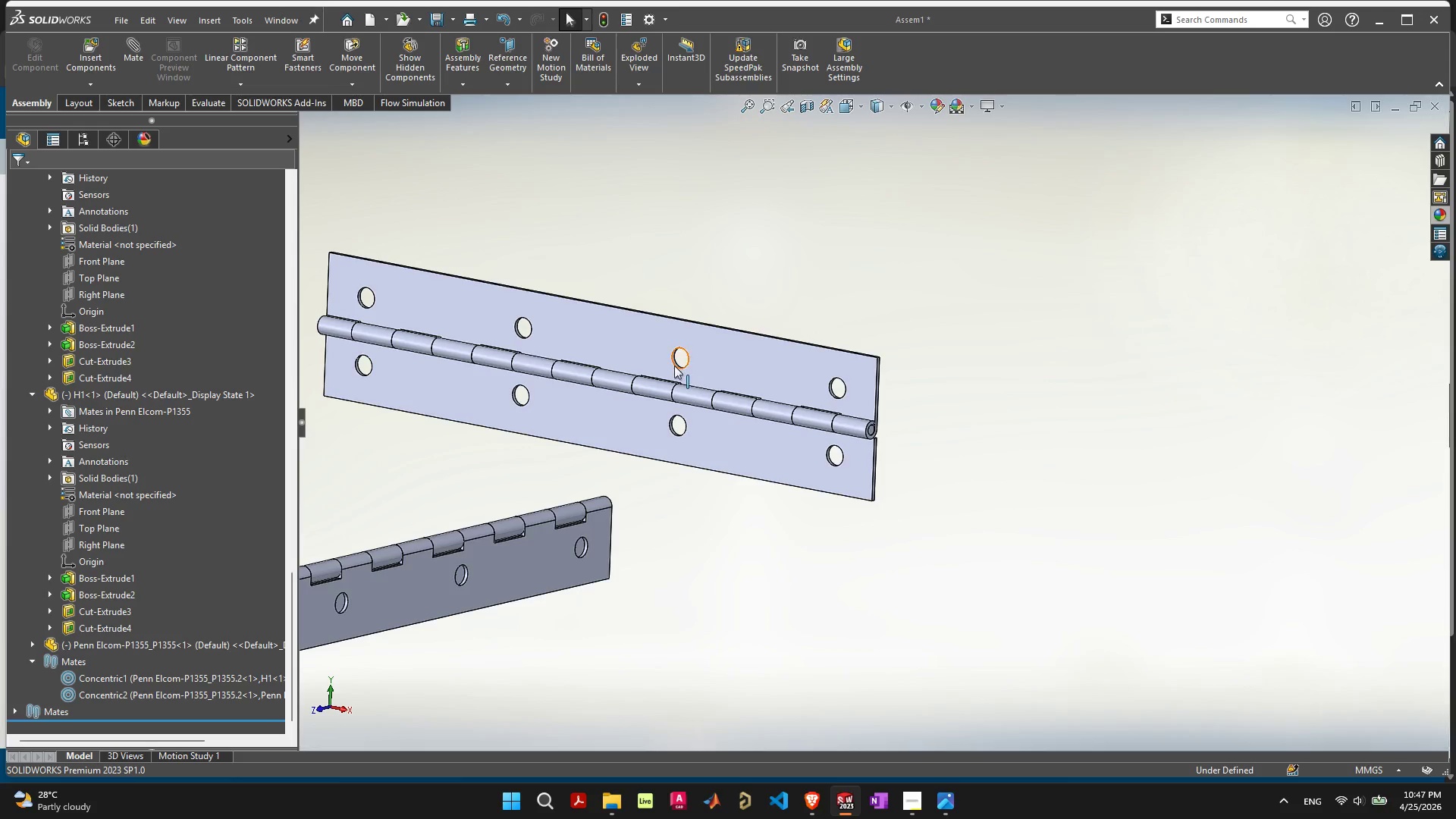 
scroll: coordinate [773, 416], scroll_direction: down, amount: 7.0
 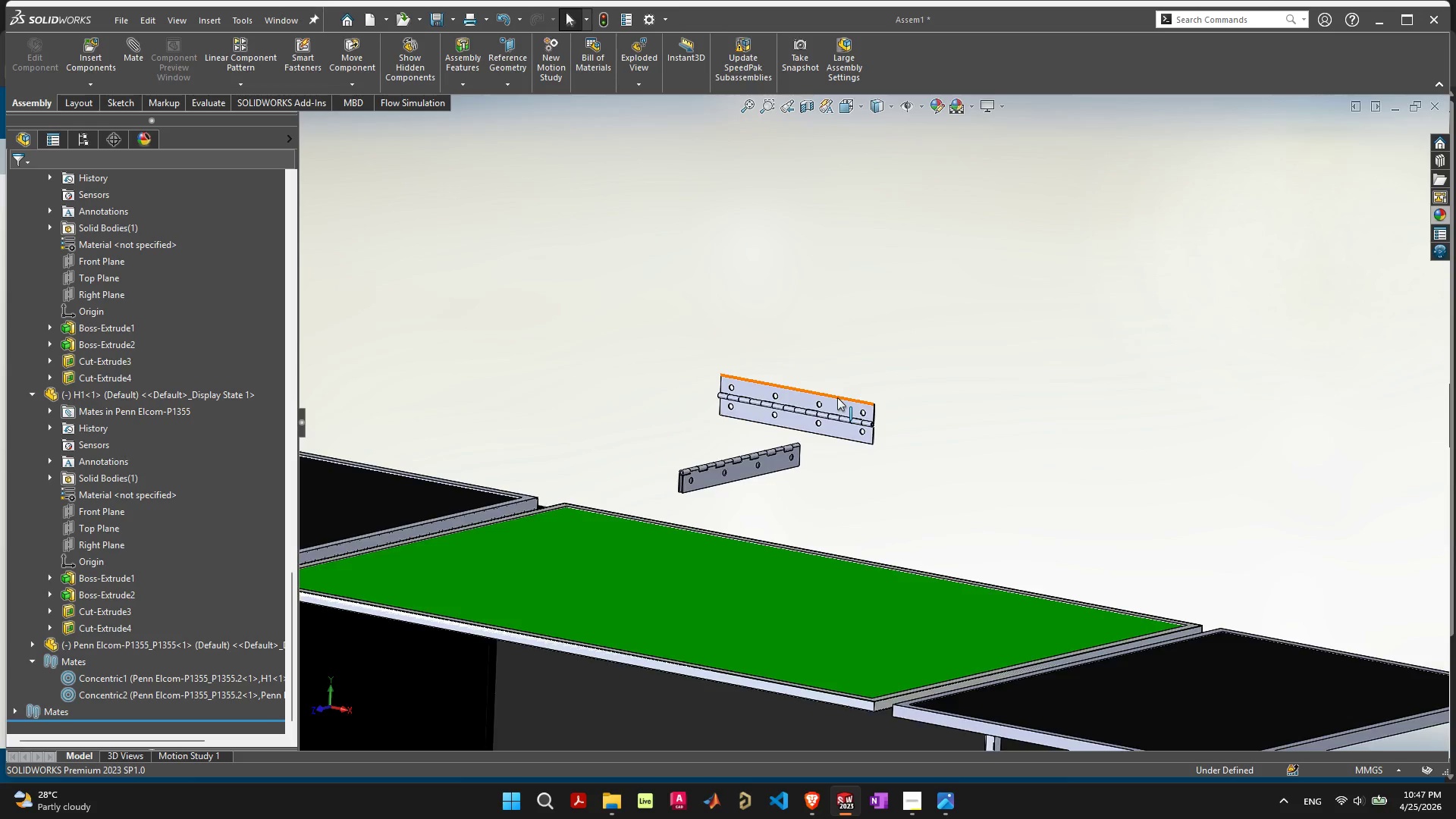 
left_click_drag(start_coordinate=[907, 448], to_coordinate=[883, 276])
 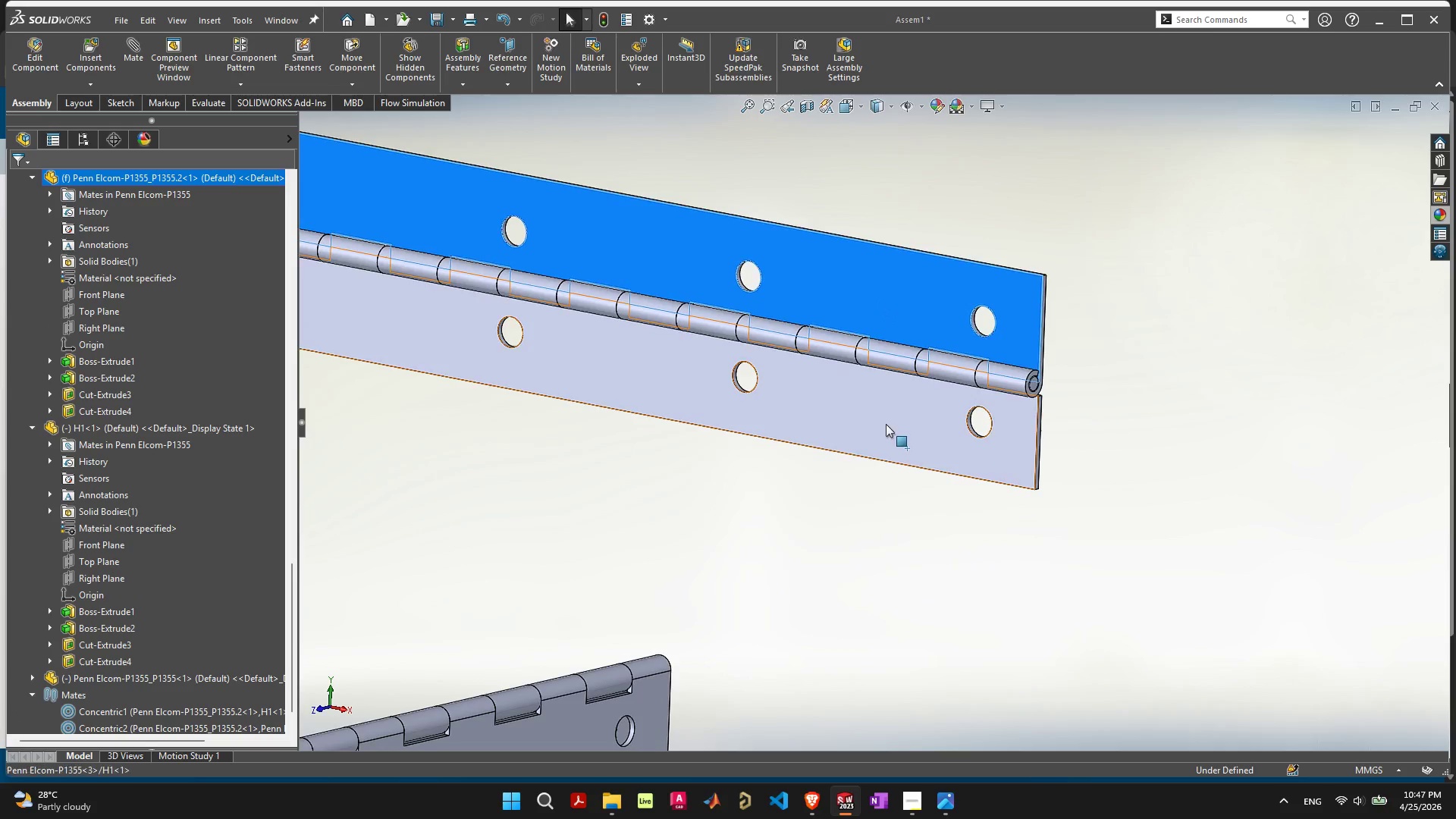 
scroll: coordinate [839, 403], scroll_direction: up, amount: 9.0
 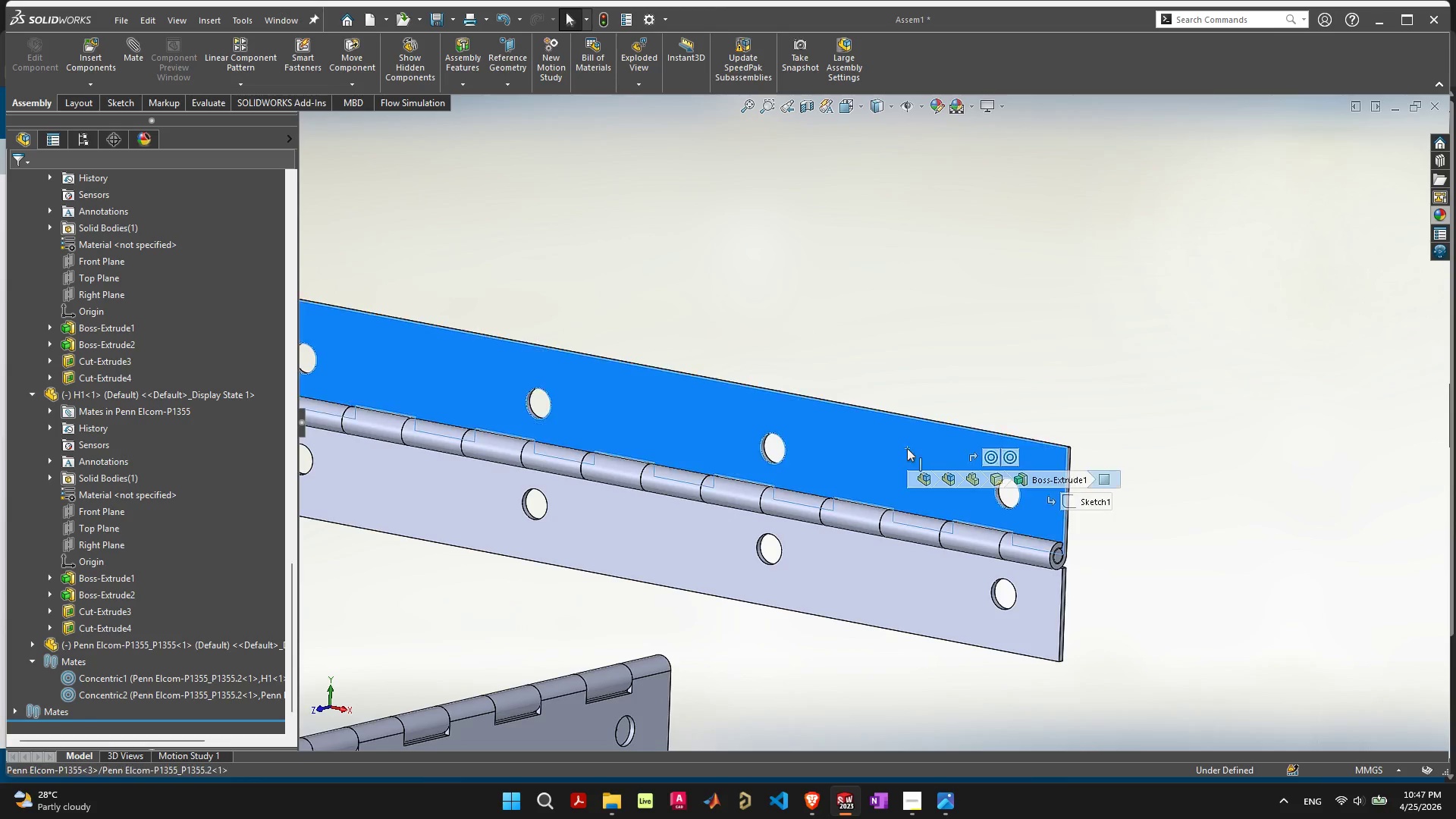 
left_click_drag(start_coordinate=[886, 423], to_coordinate=[826, 441])
 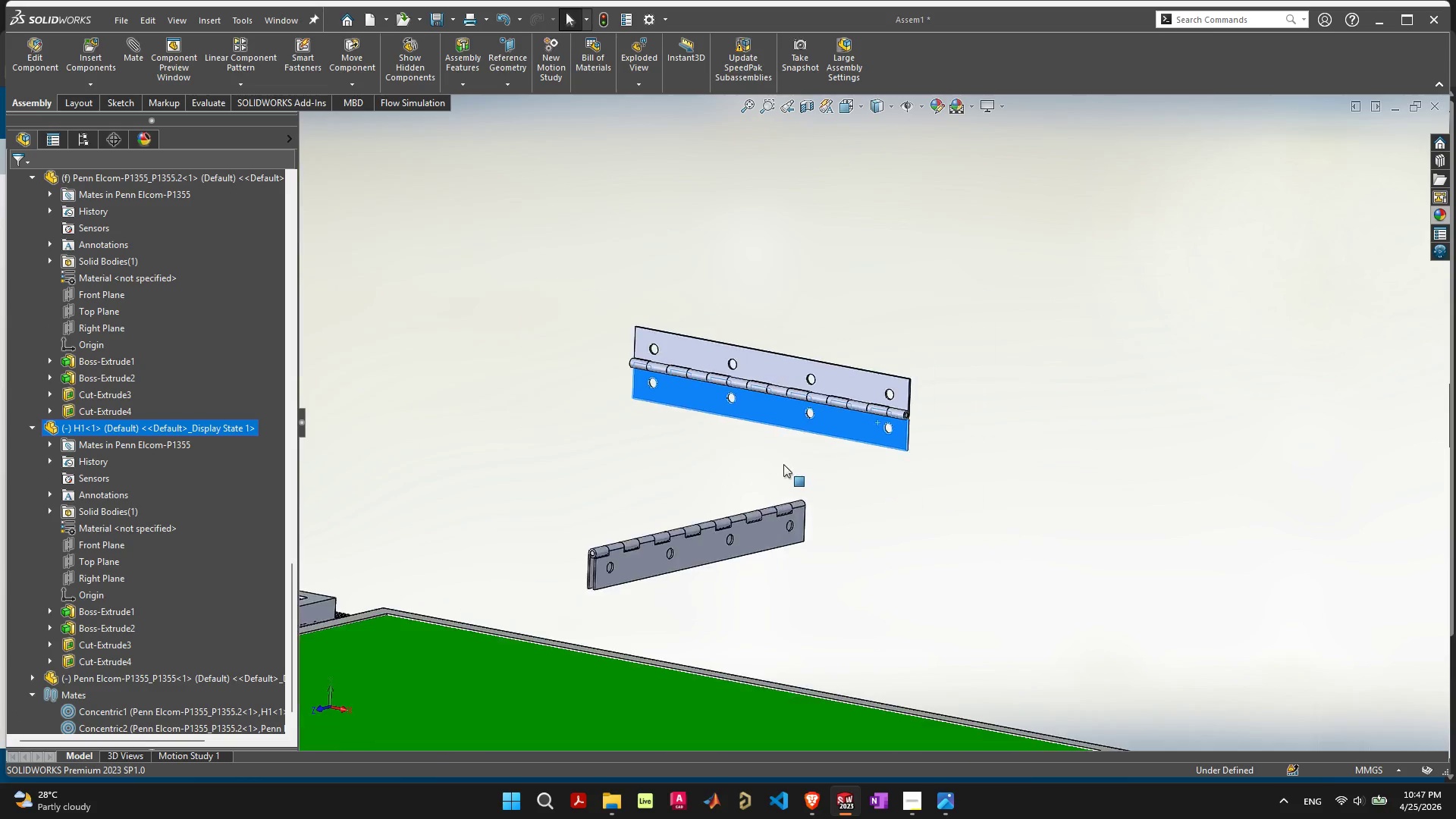 
scroll: coordinate [840, 560], scroll_direction: down, amount: 7.0
 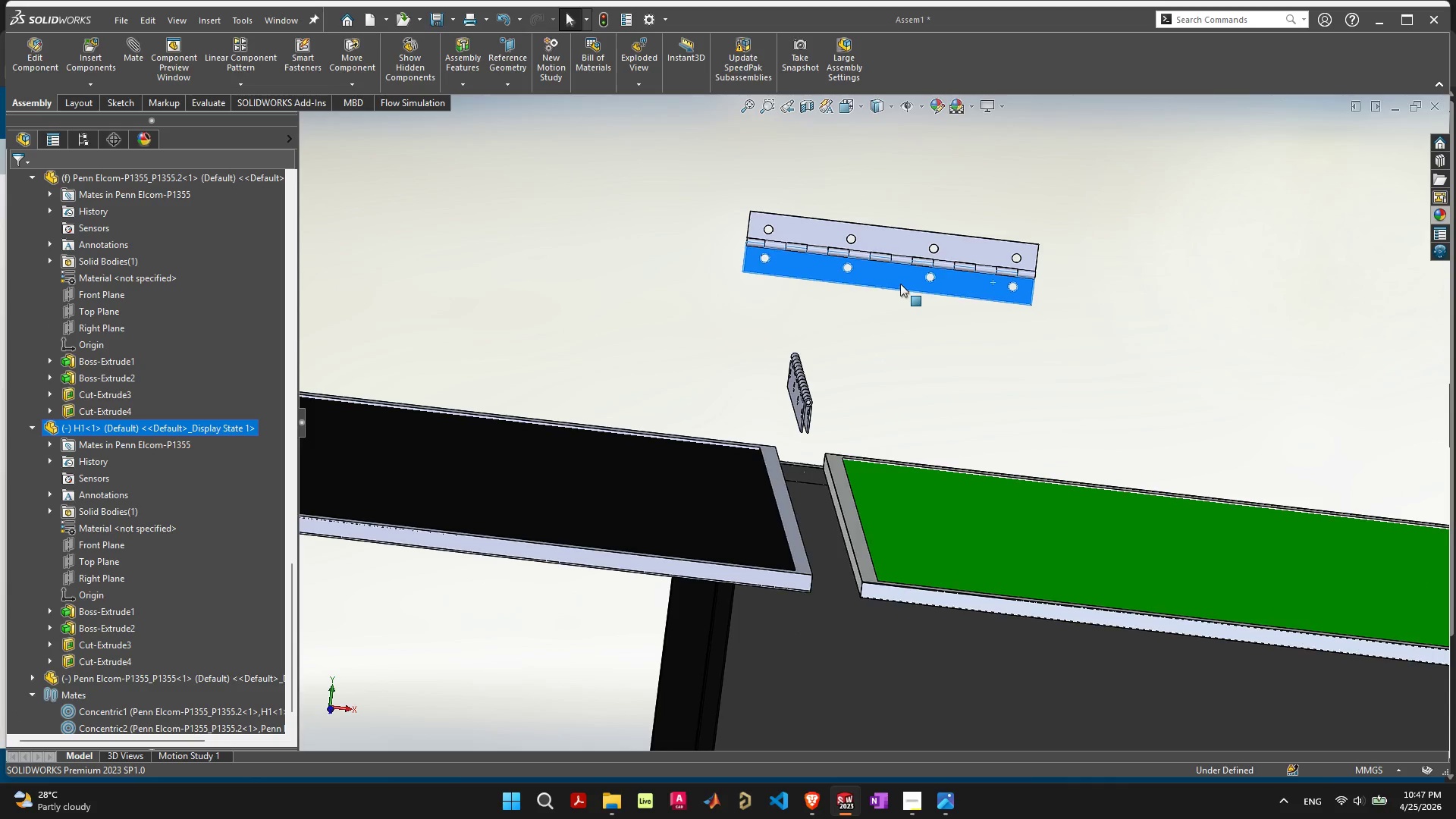 
left_click_drag(start_coordinate=[900, 281], to_coordinate=[907, 303])
 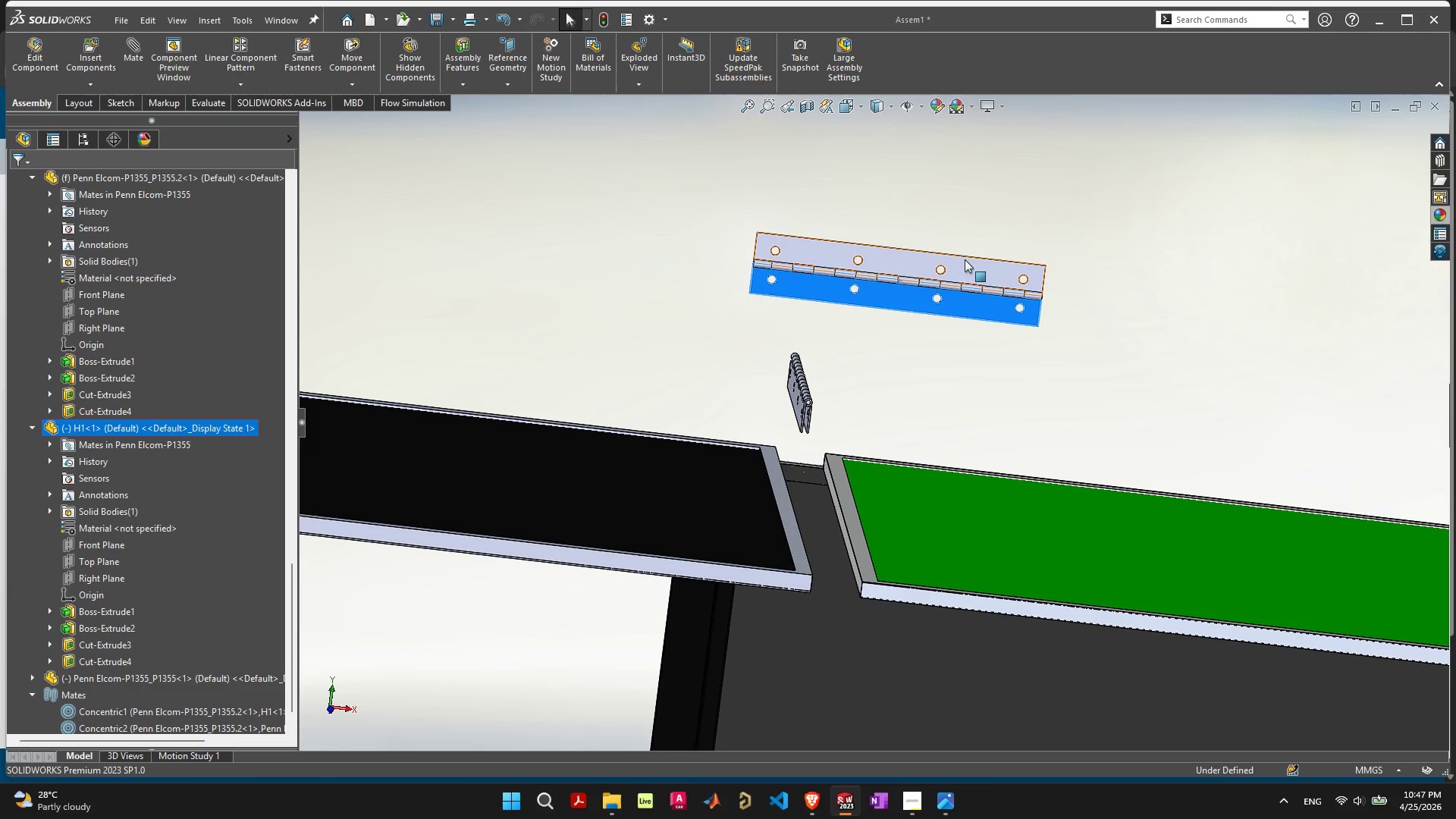 
left_click([964, 271])
 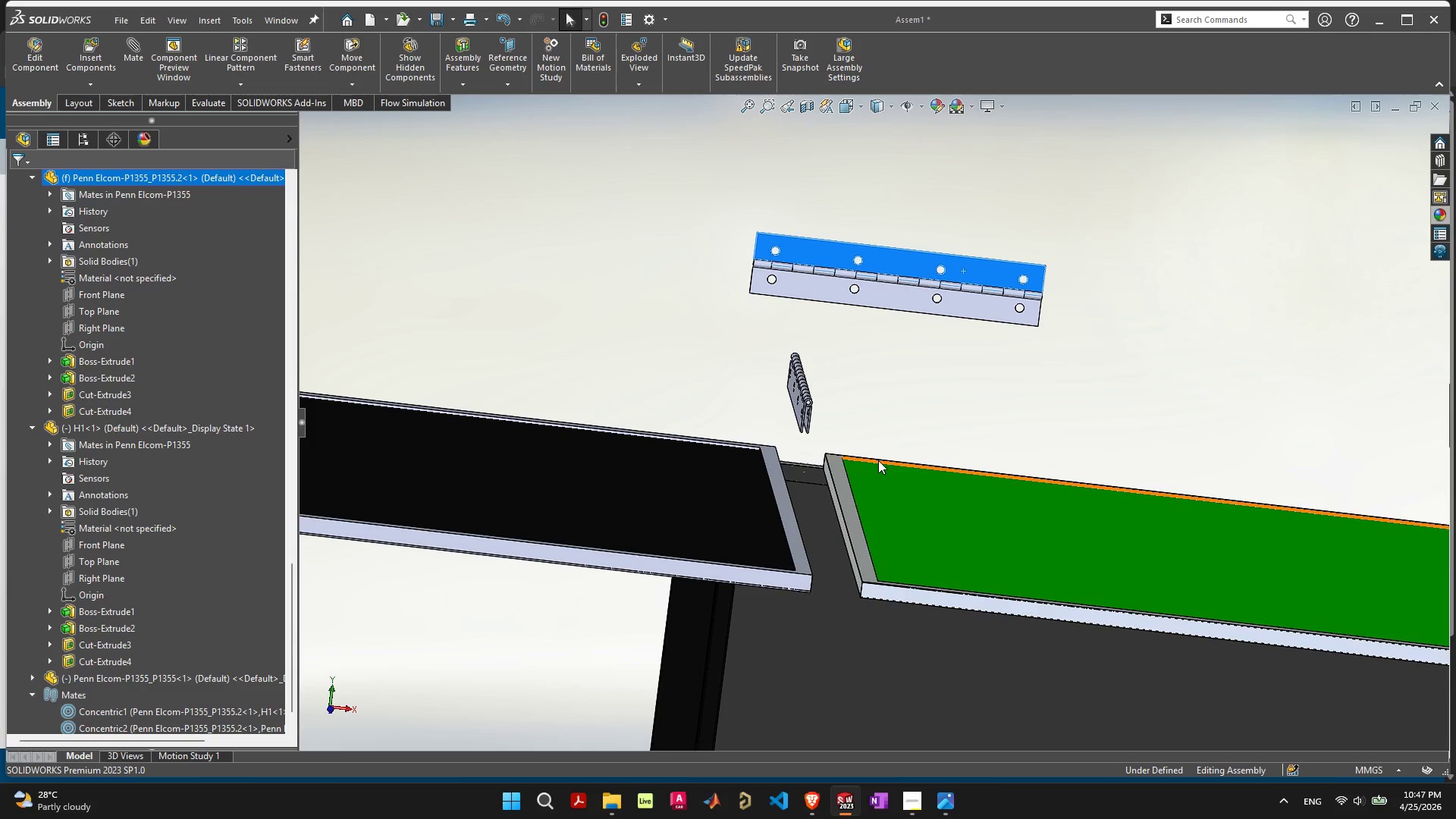 
hold_key(key=ShiftLeft, duration=1.47)
left_click([833, 494])
 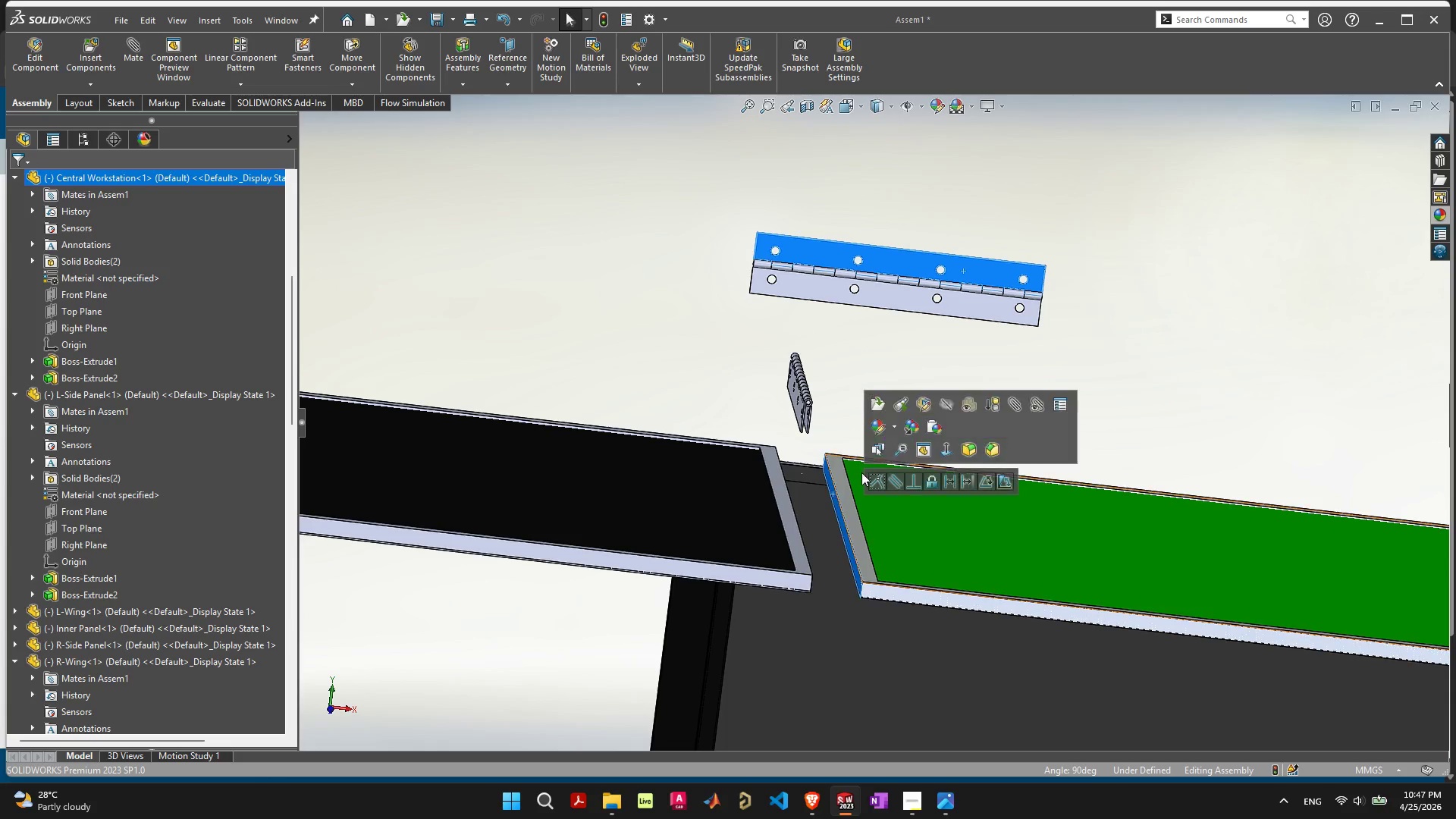 
mouse_move([852, 497])
 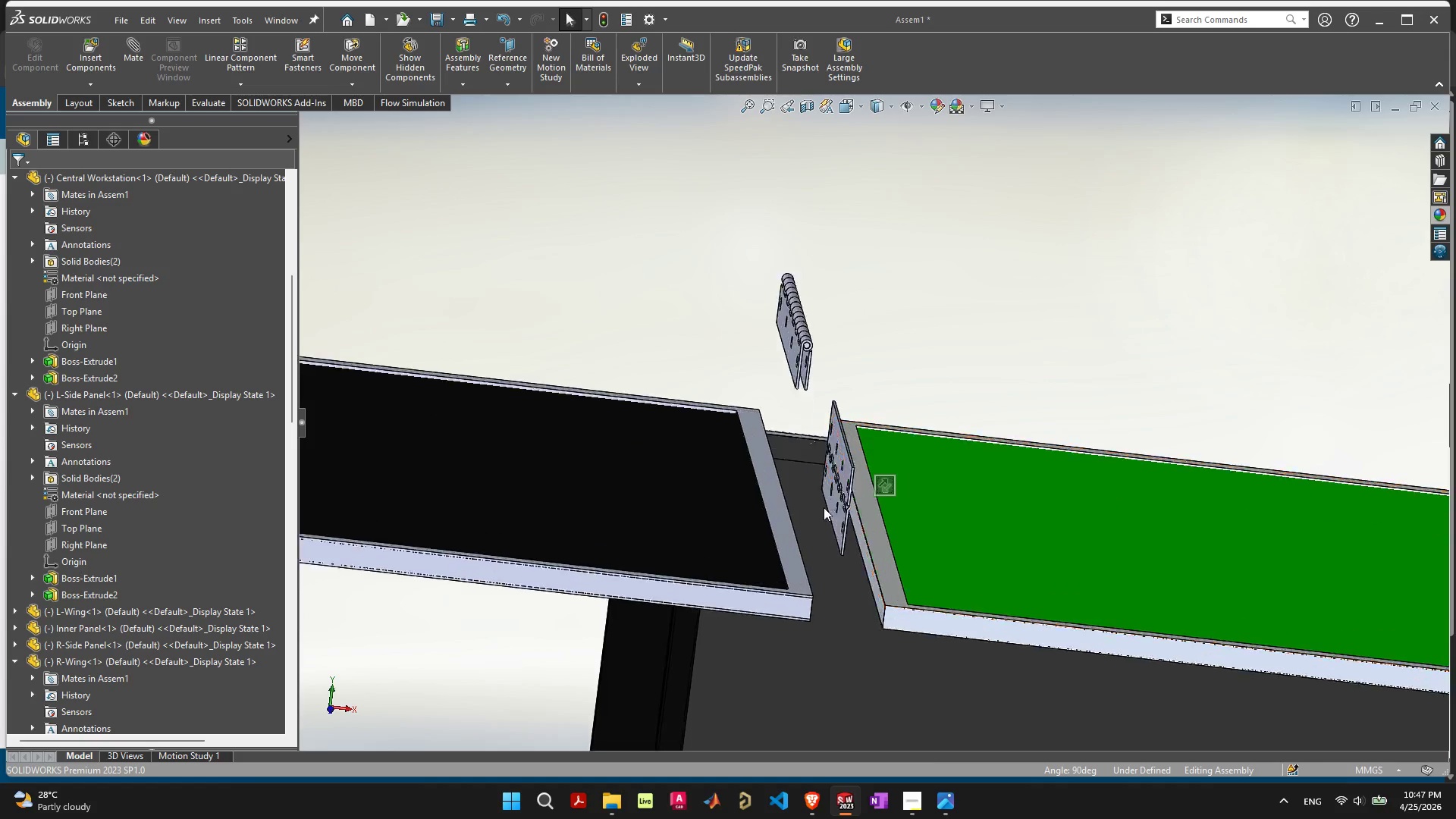 
scroll: coordinate [824, 507], scroll_direction: up, amount: 6.0
 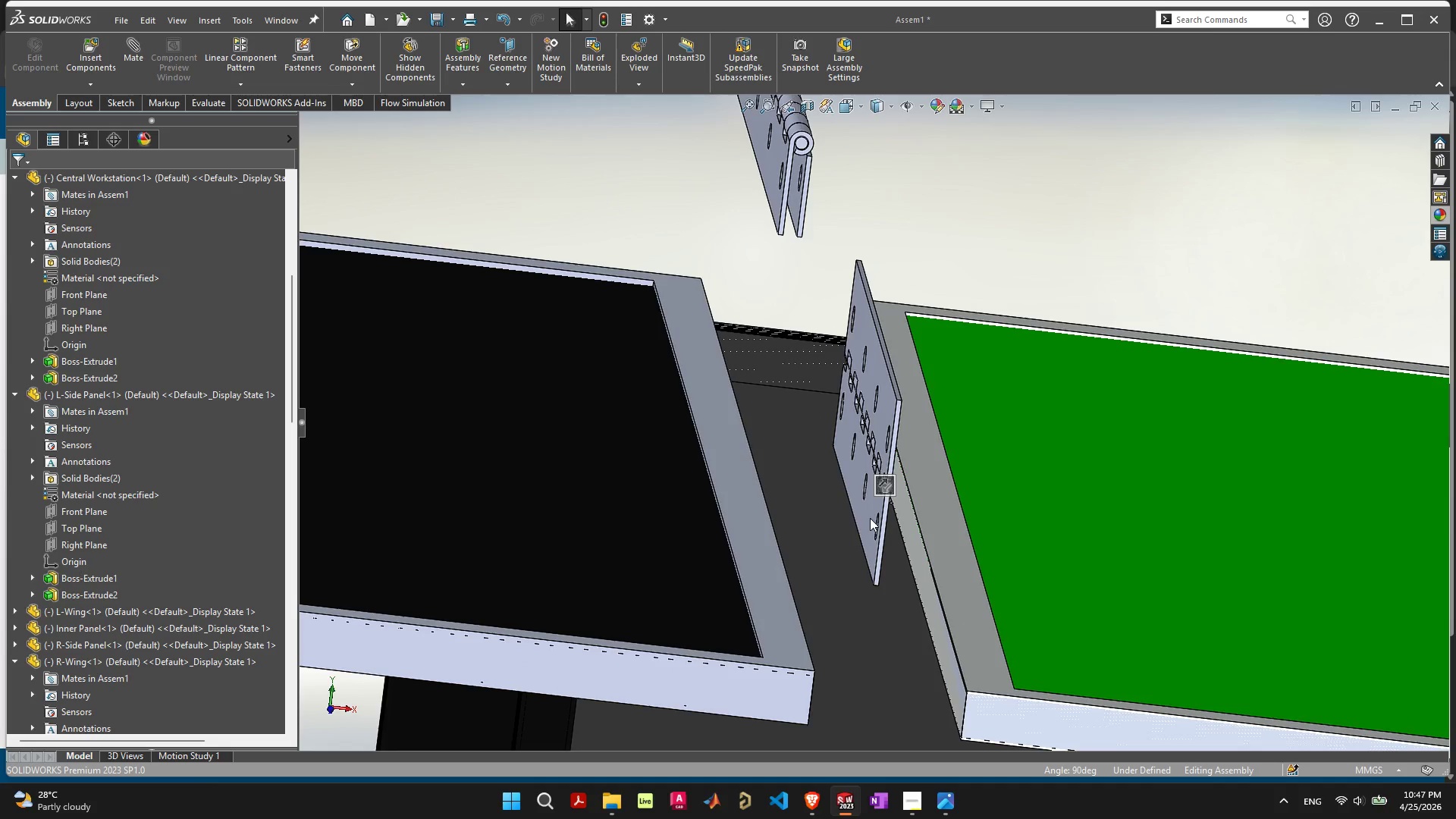 
left_click_drag(start_coordinate=[864, 518], to_coordinate=[858, 392])
 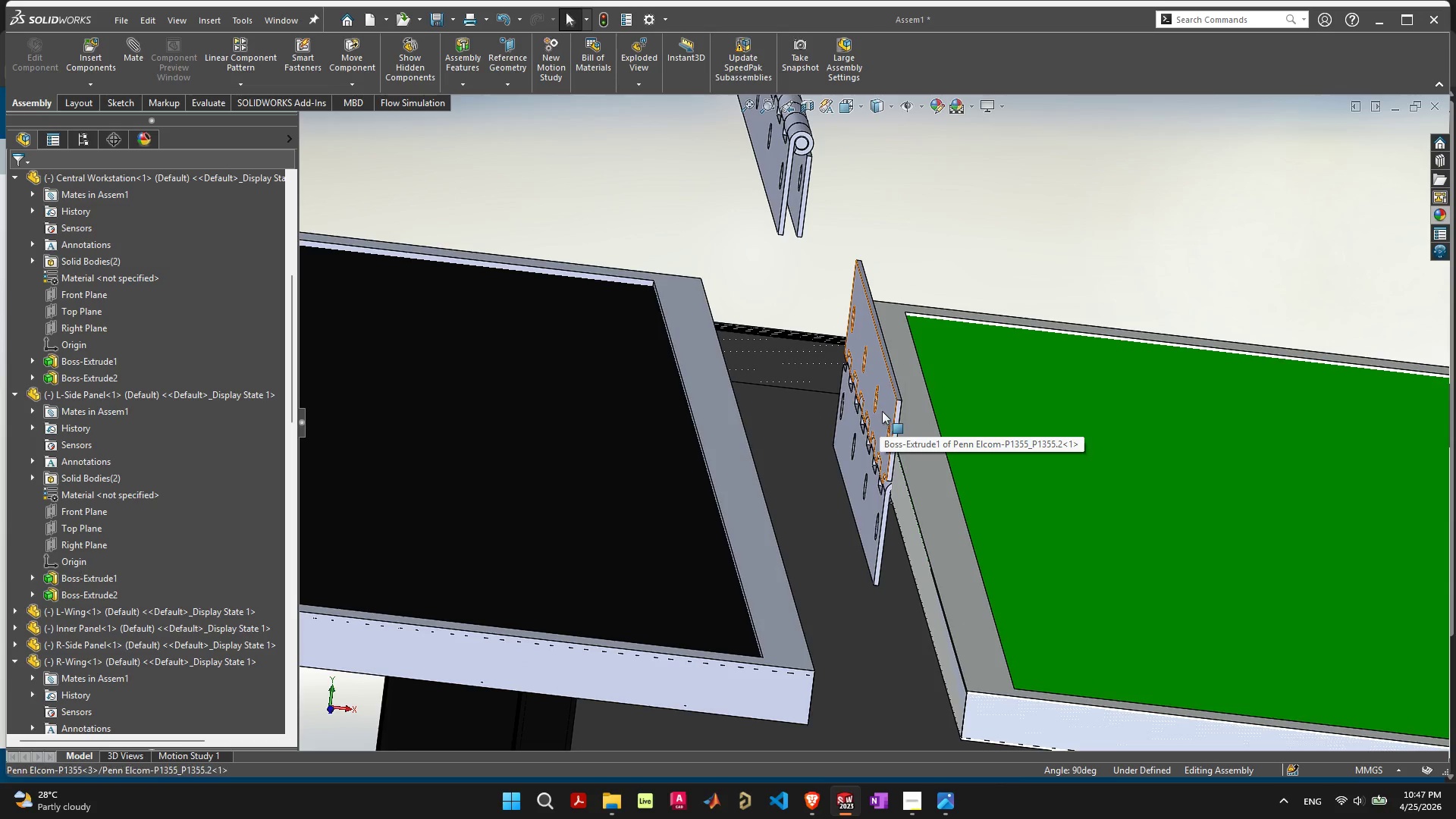 
left_click_drag(start_coordinate=[882, 411], to_coordinate=[855, 176])
 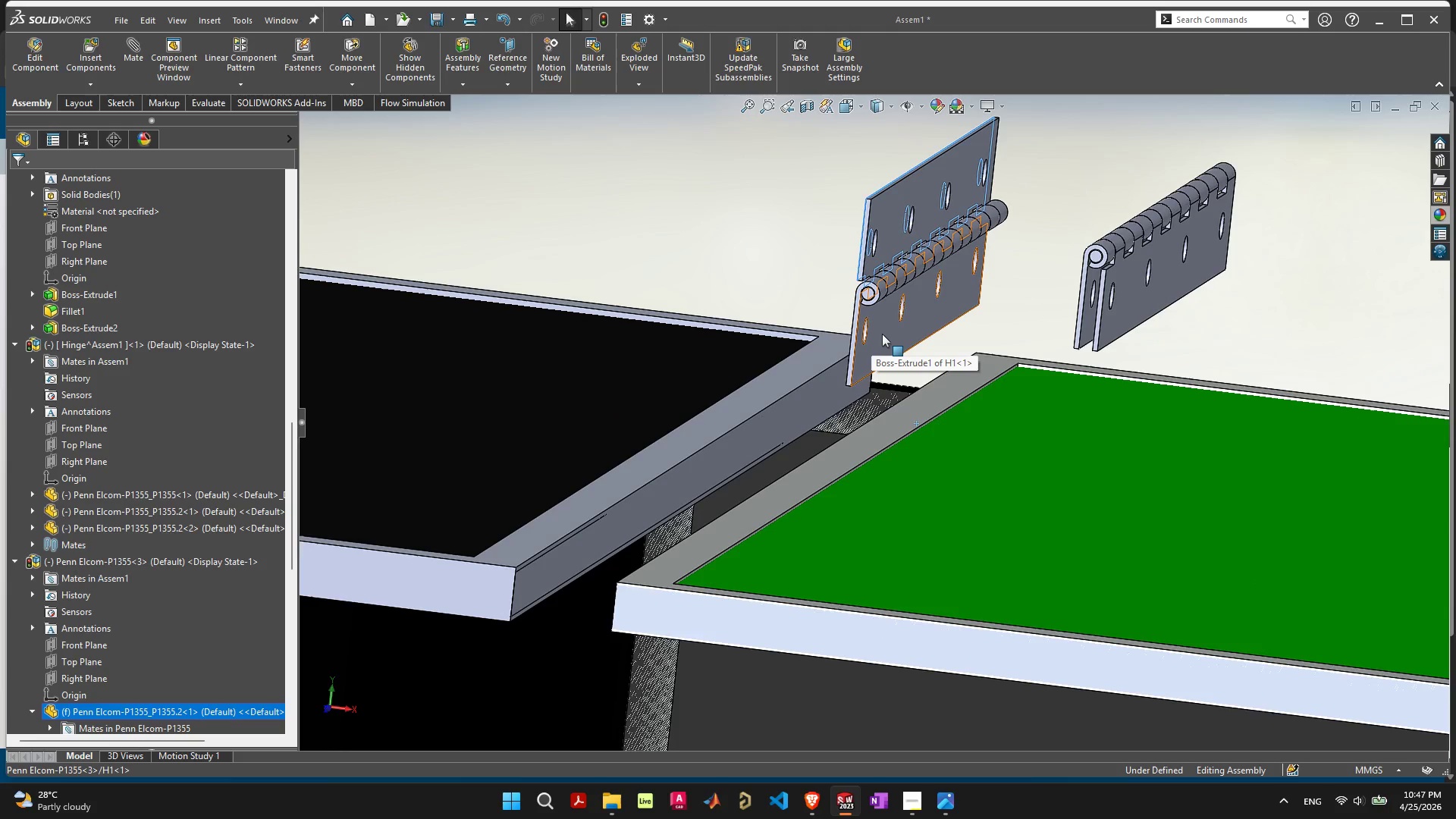 
wait(5.36)
 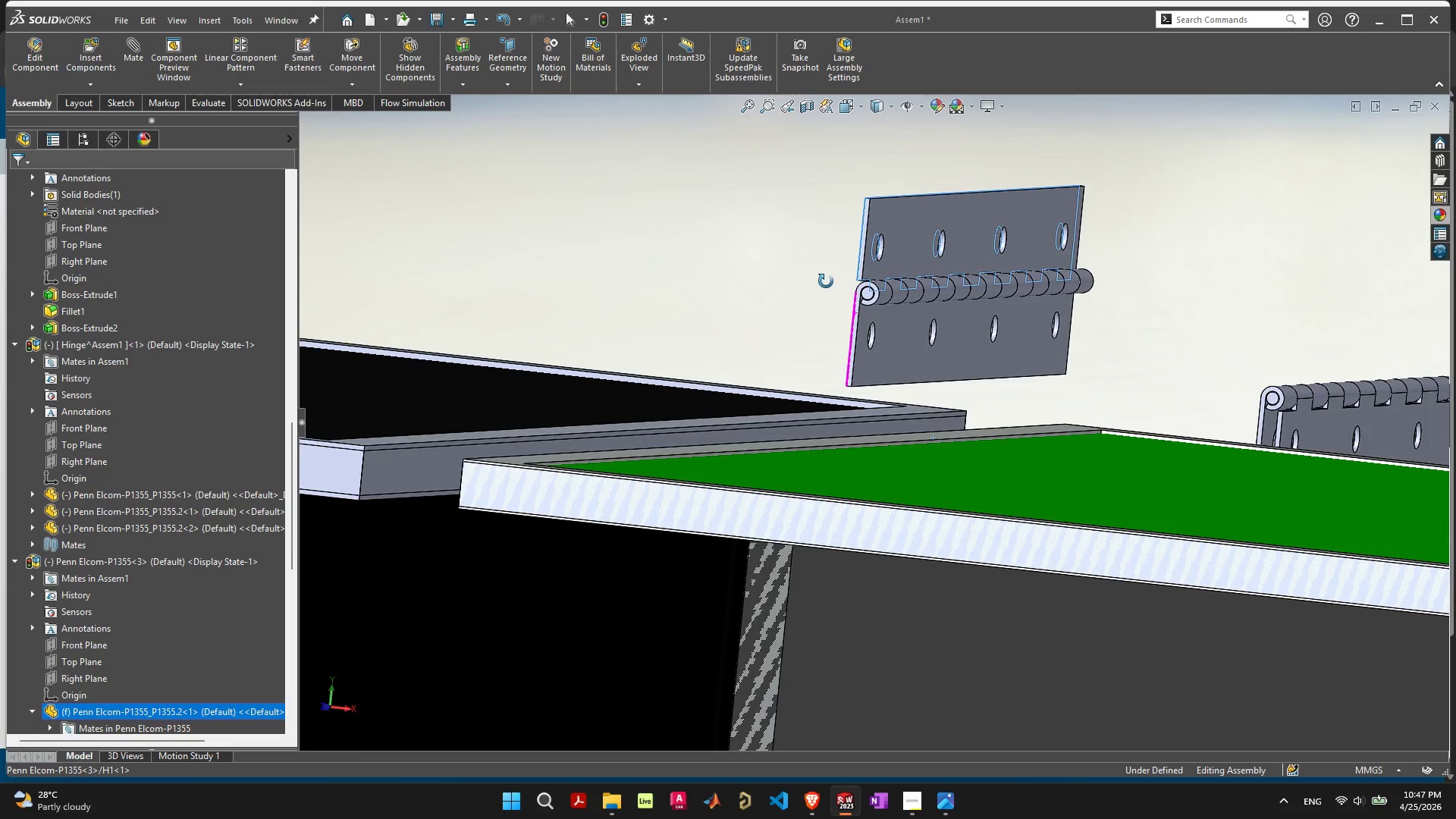 
left_click([883, 337])
 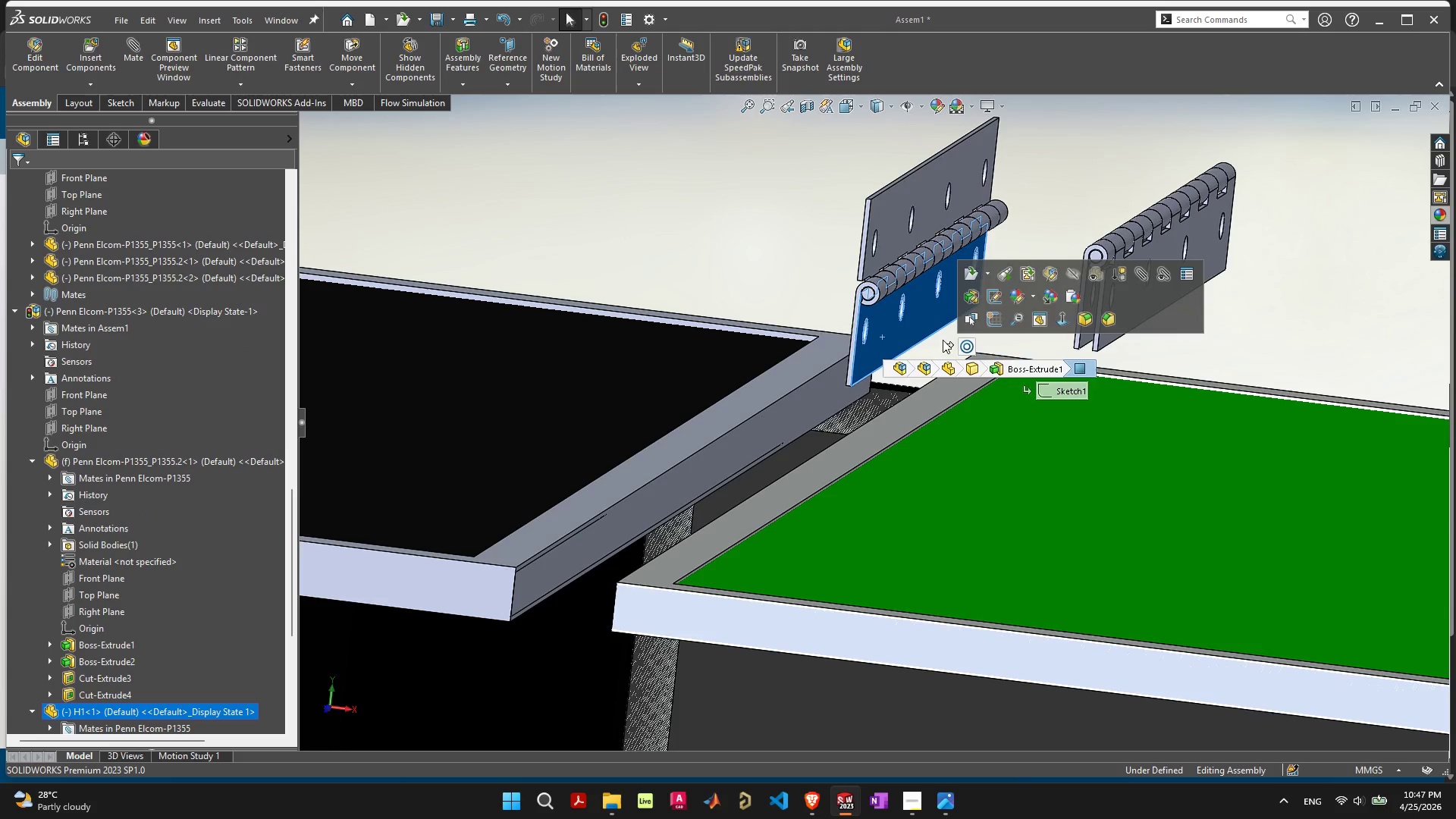 
left_click([900, 235])
 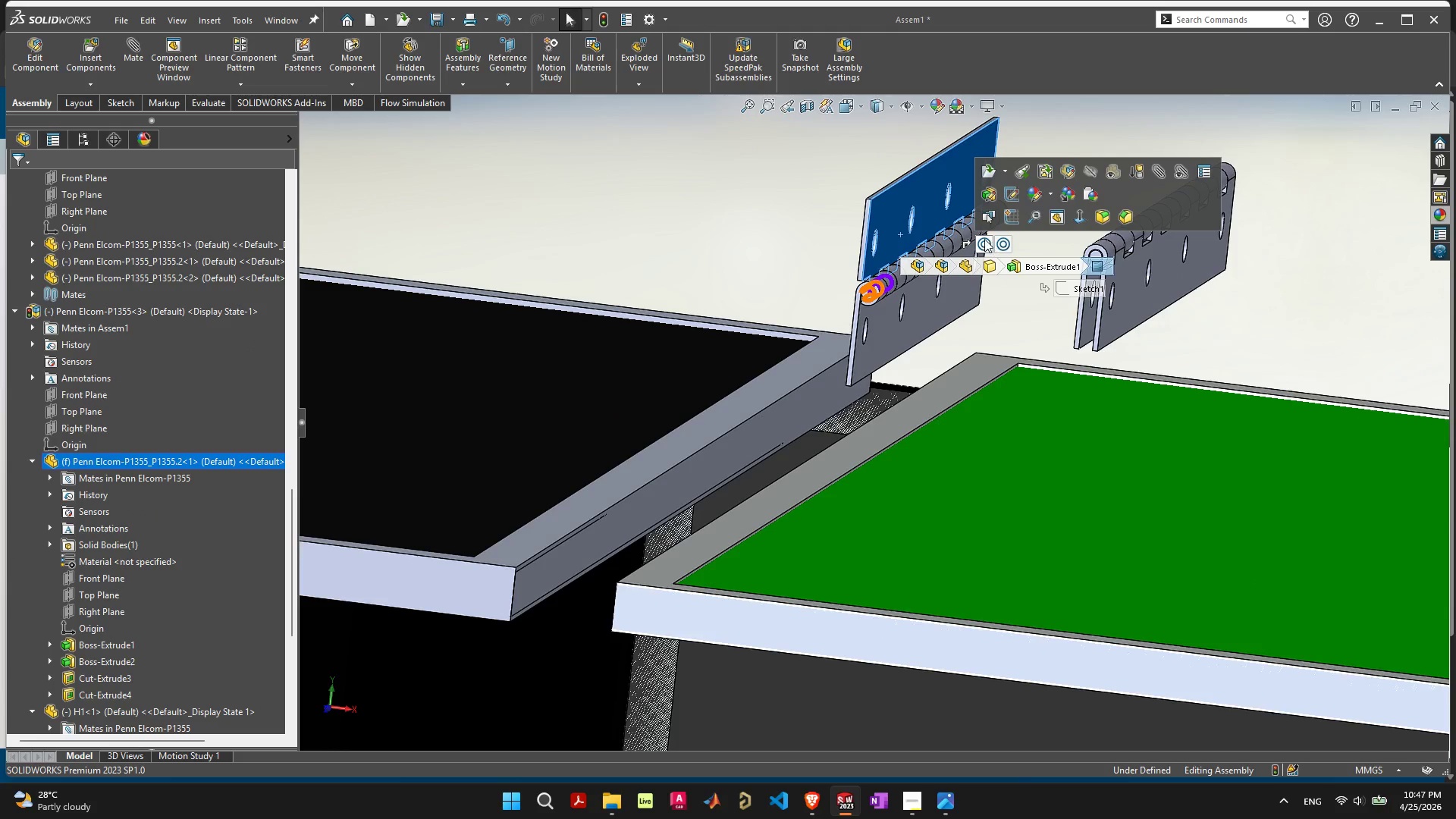 
left_click([912, 188])
 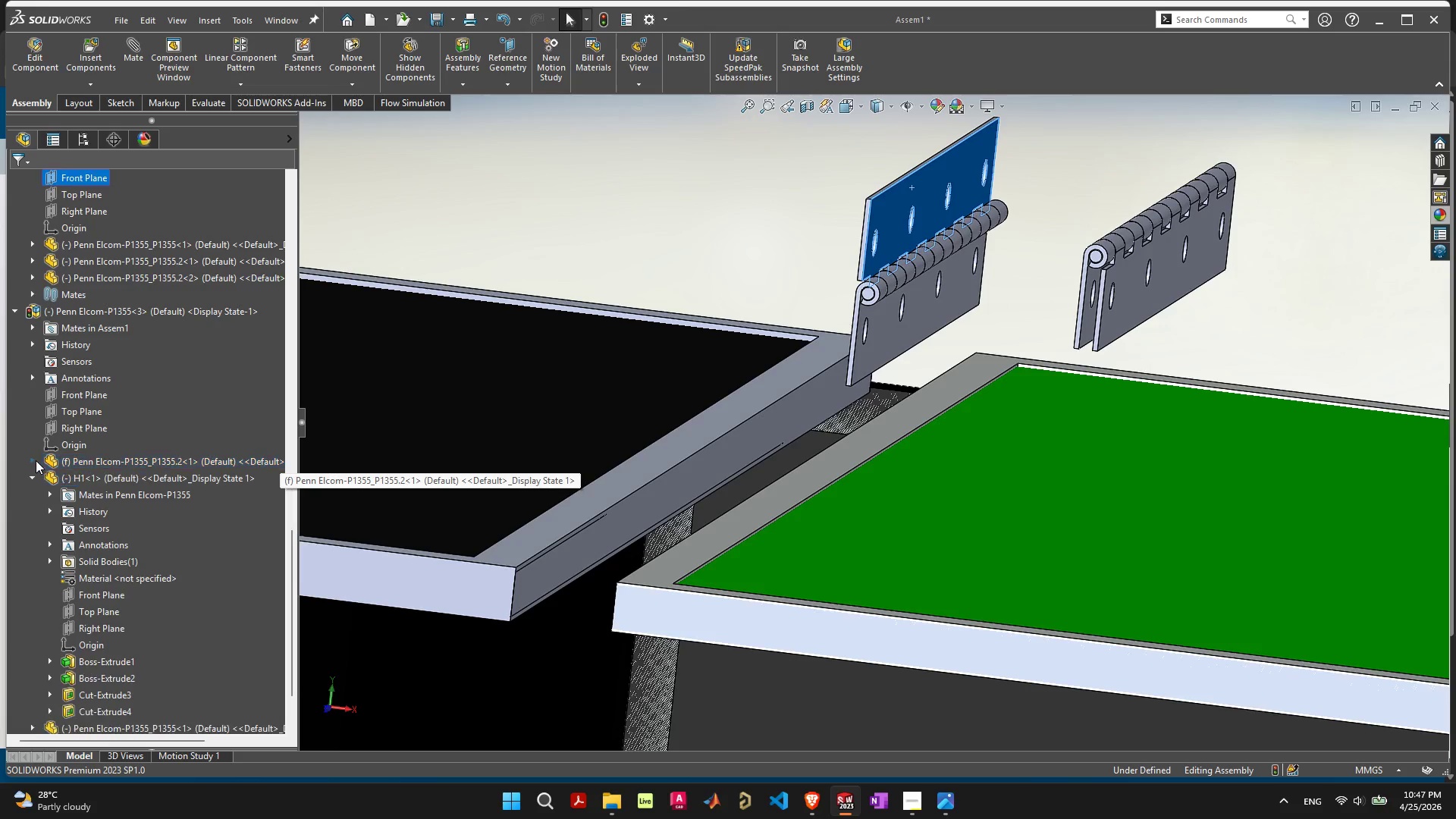 
left_click([32, 479])
 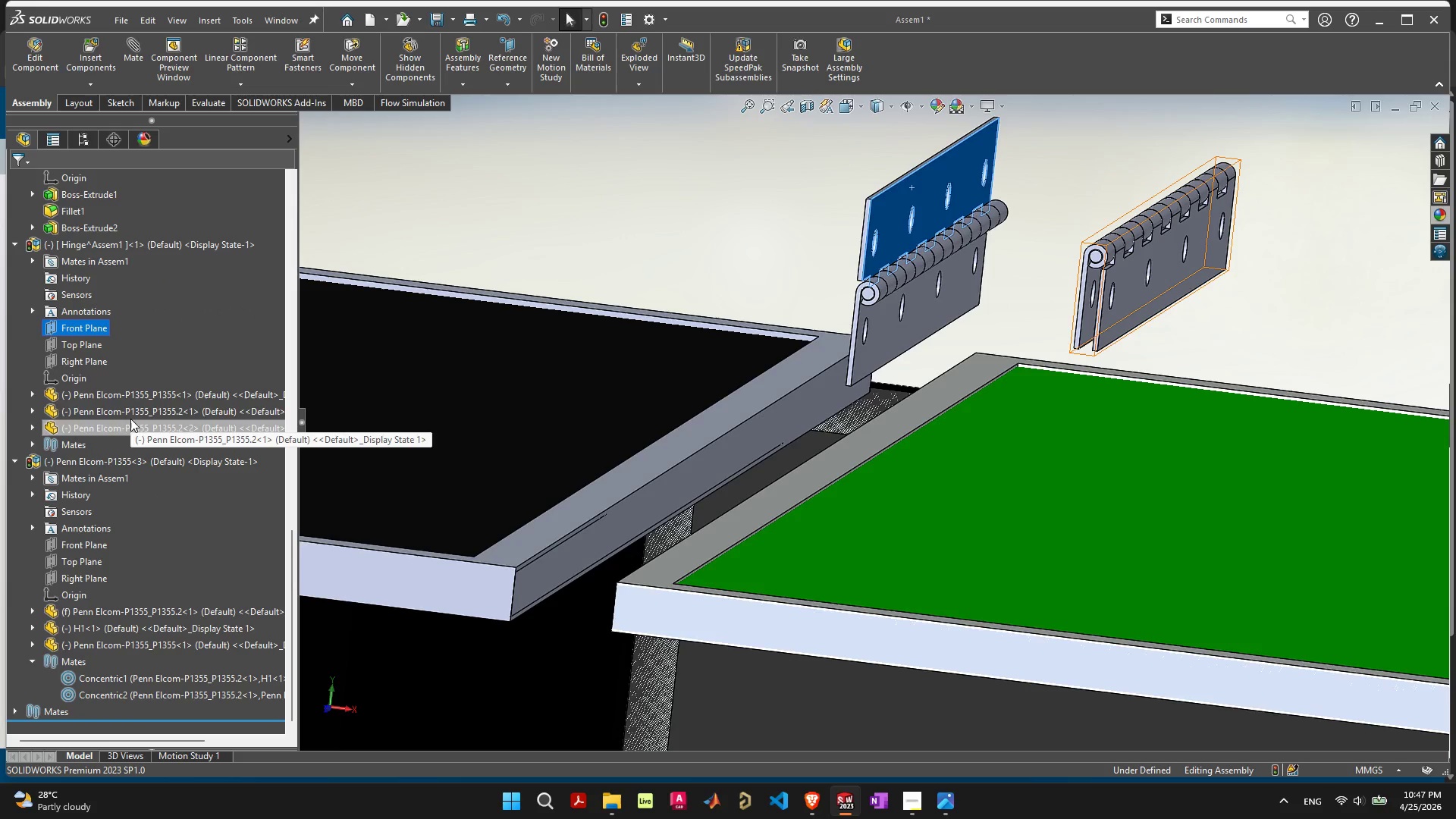 
wait(5.62)
 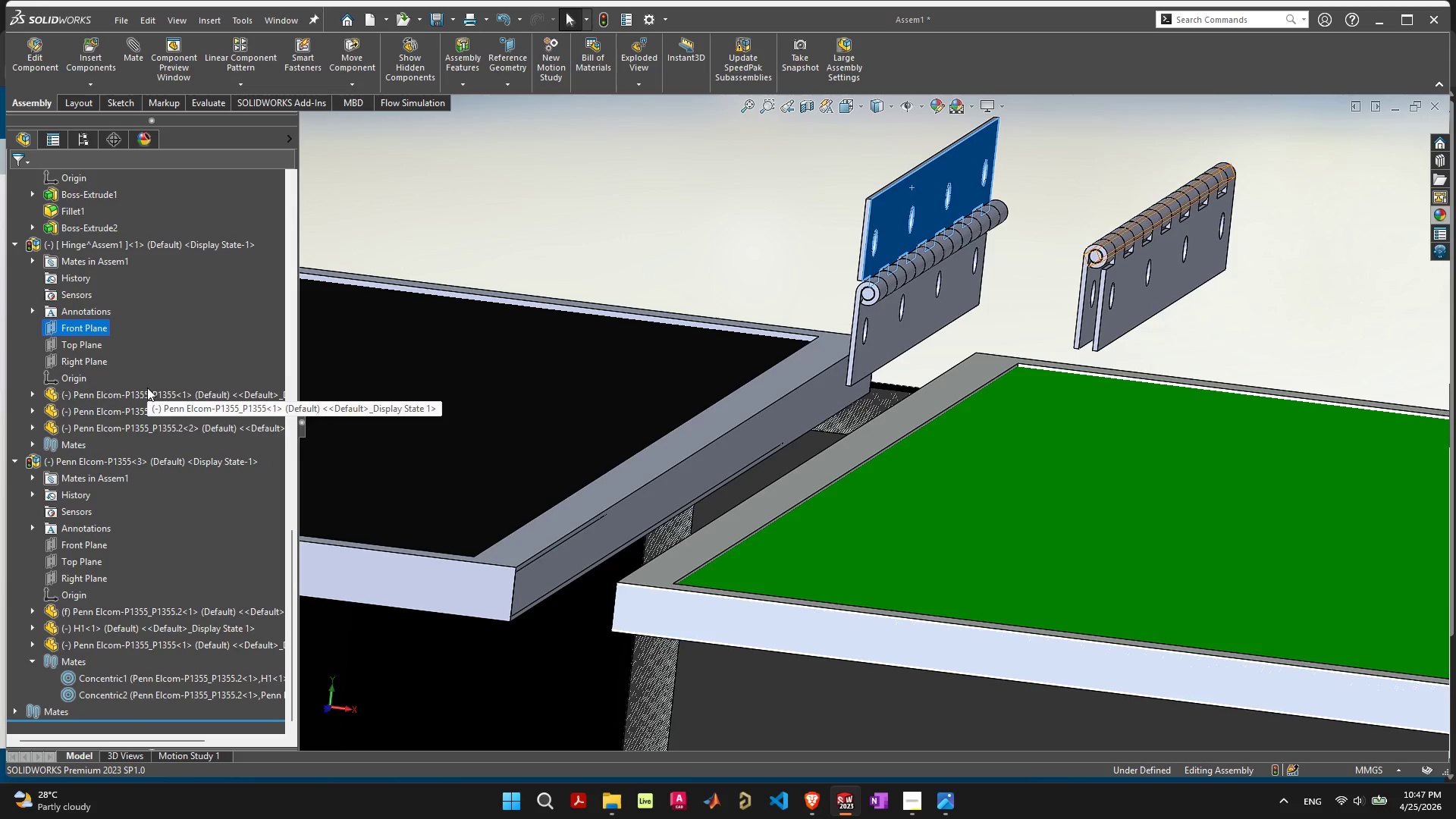 
left_click([134, 396])
 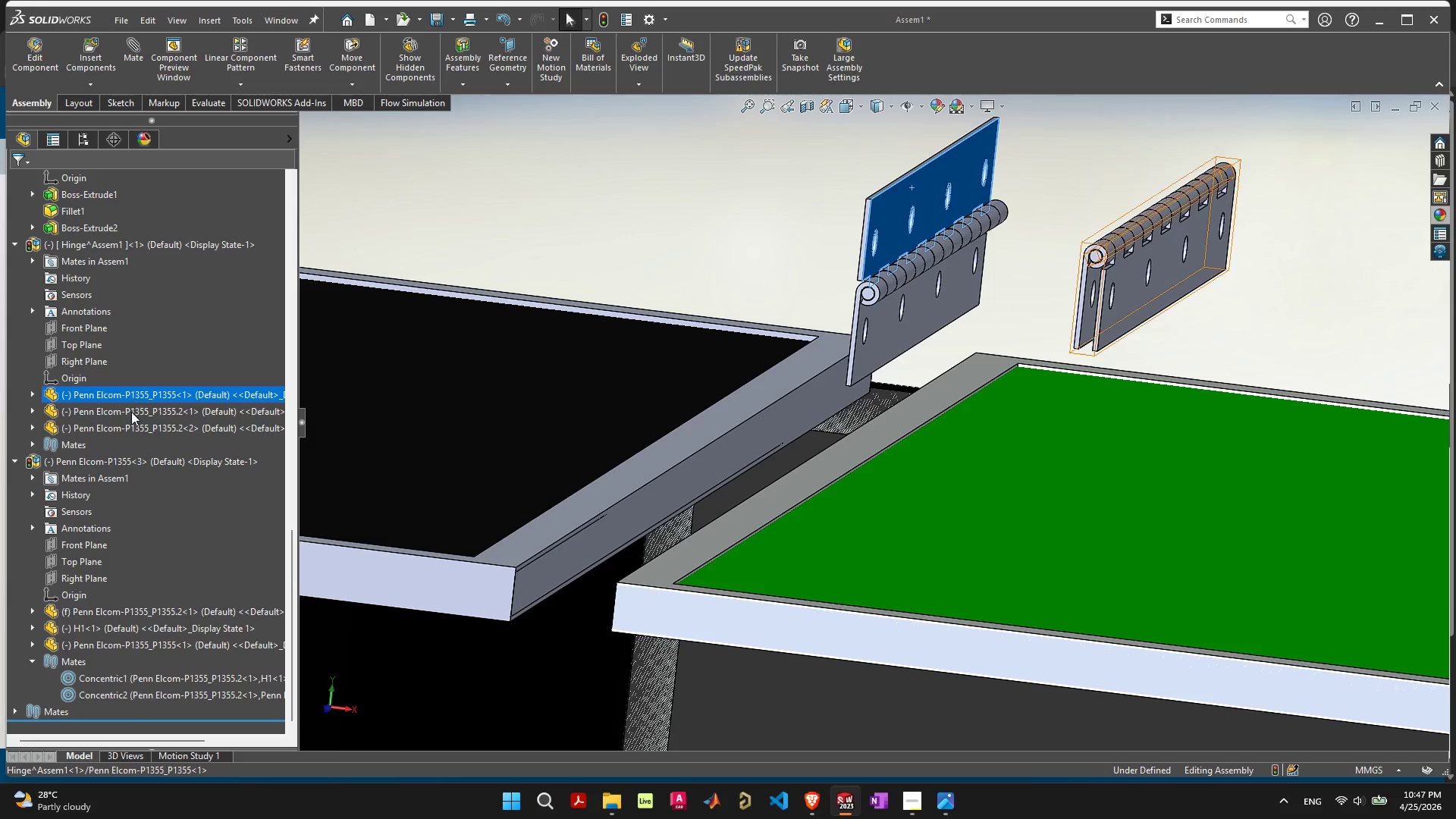 
hold_key(key=ShiftLeft, duration=0.95)
double_click([131, 413])
 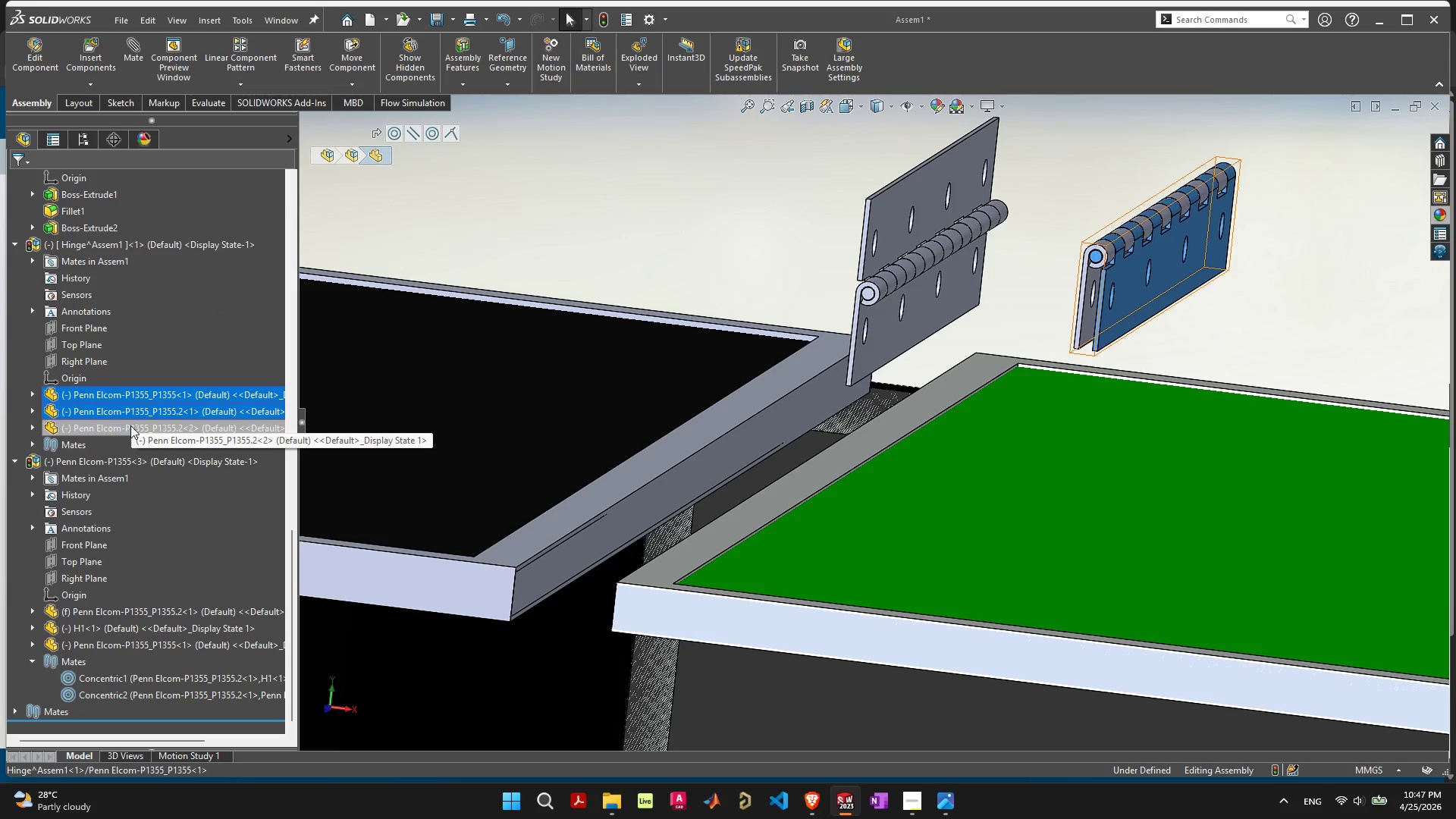 
left_click([130, 428])
 